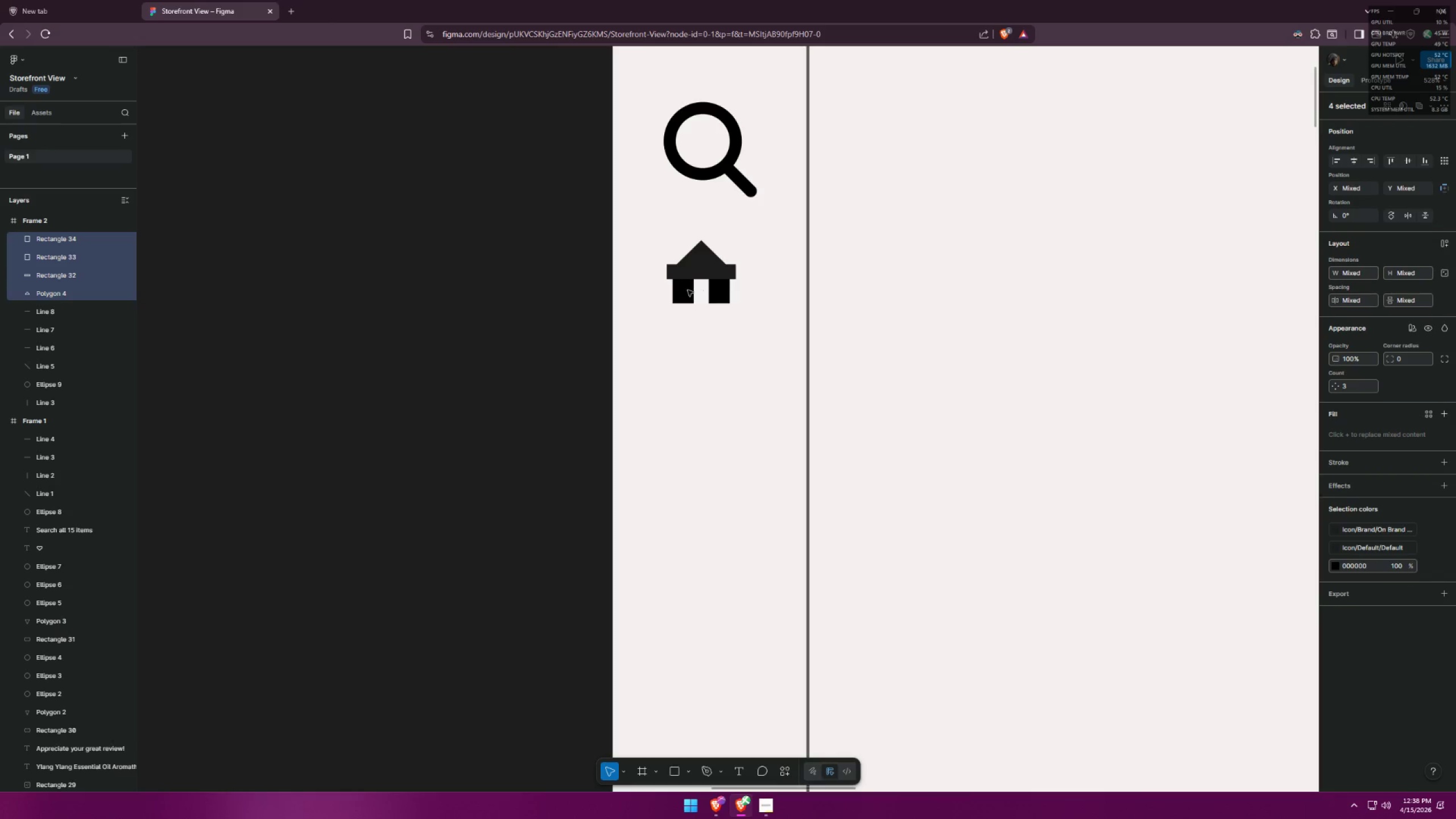 
left_click_drag(start_coordinate=[639, 329], to_coordinate=[747, 243])
 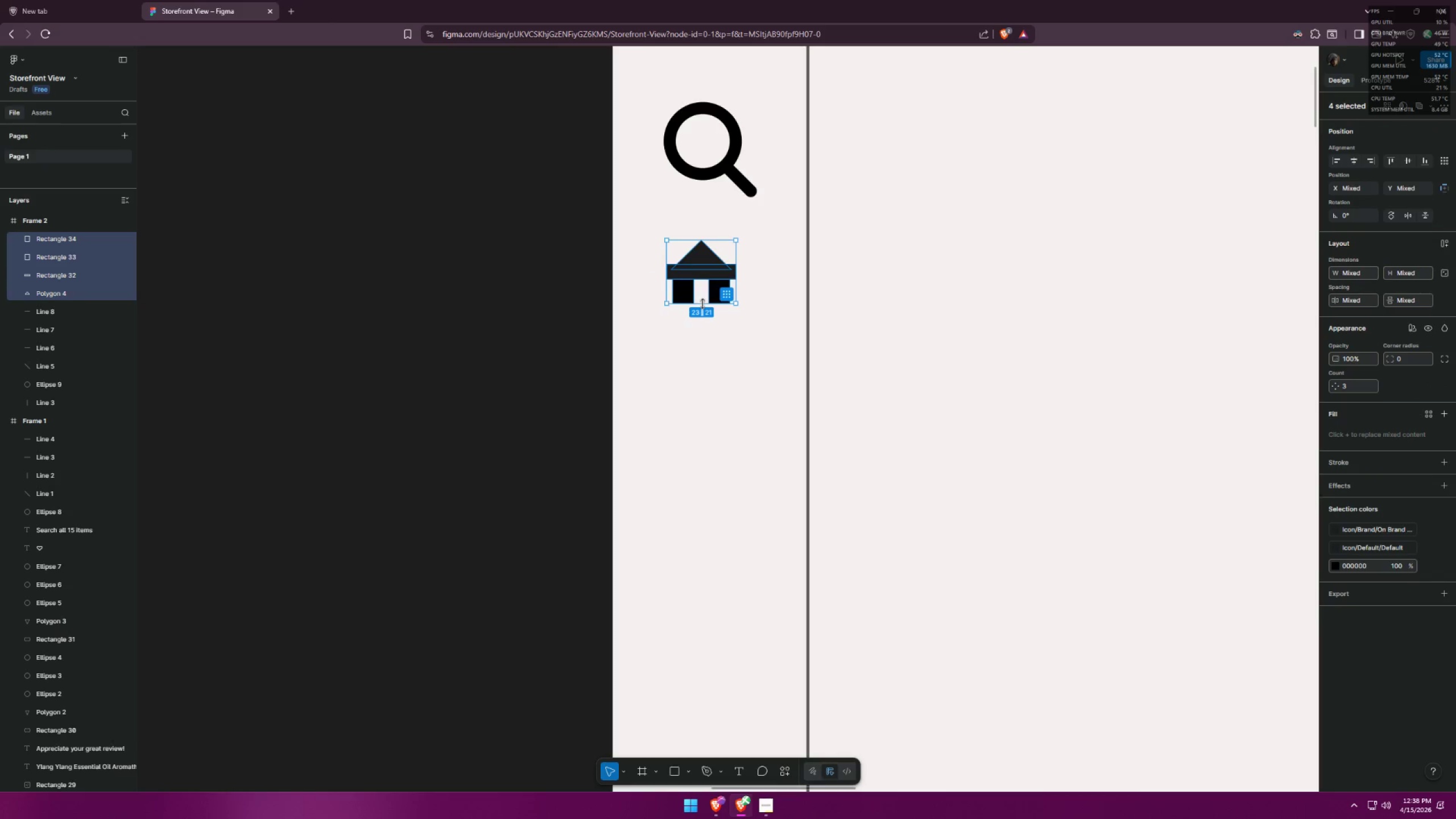 
left_click_drag(start_coordinate=[701, 304], to_coordinate=[701, 309])
 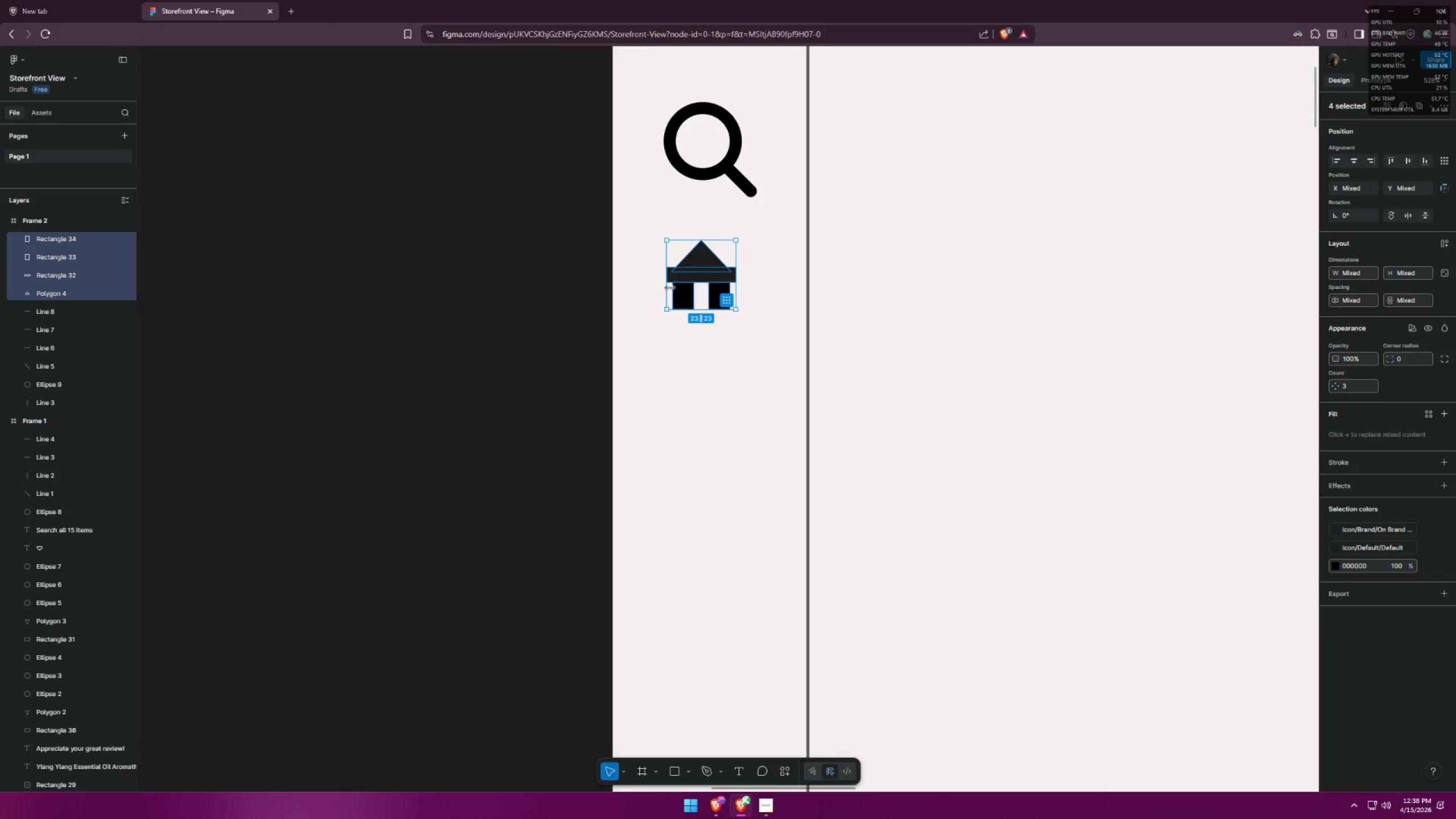 
left_click_drag(start_coordinate=[670, 287], to_coordinate=[662, 284])
 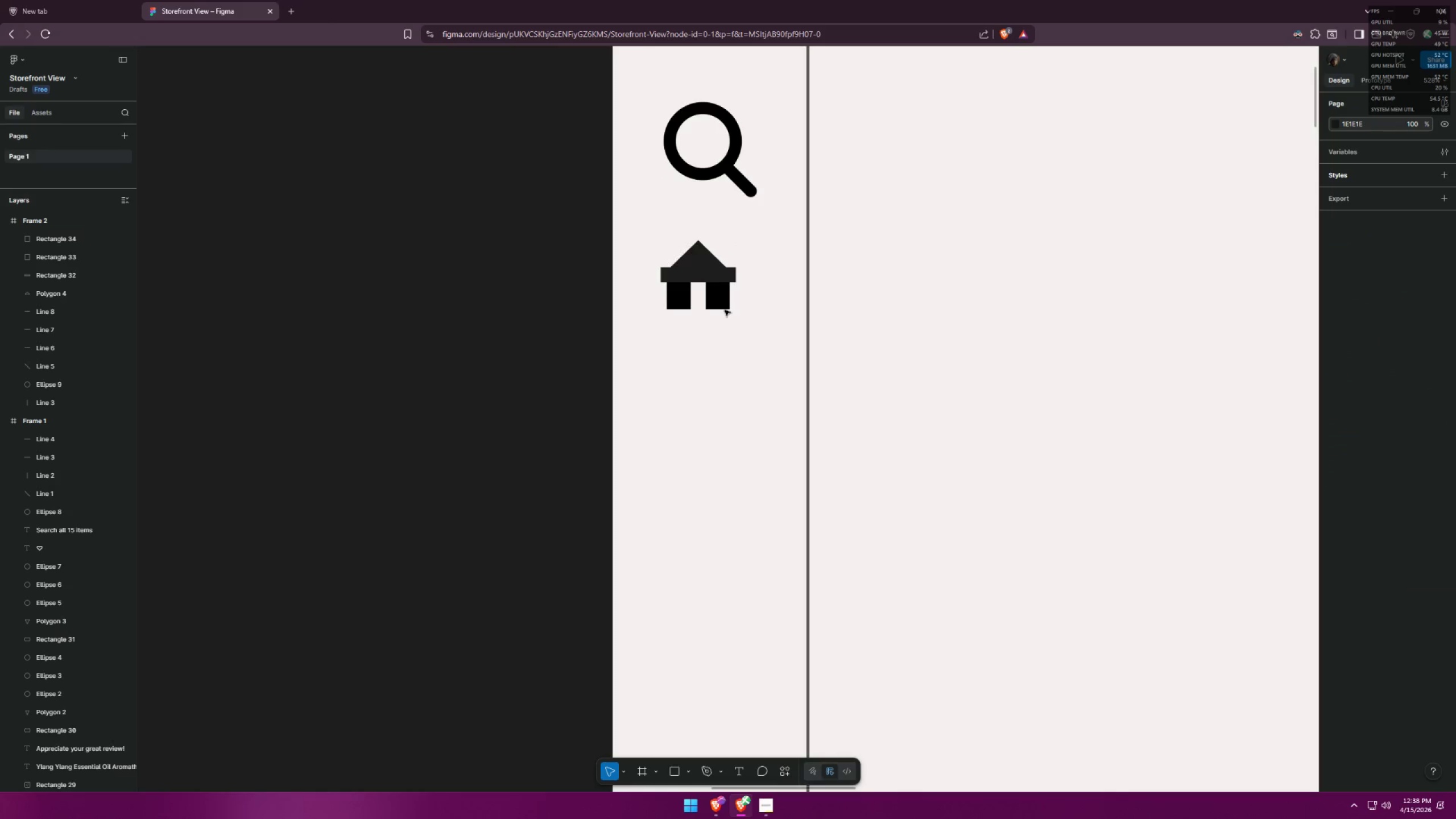 
left_click([677, 293])
 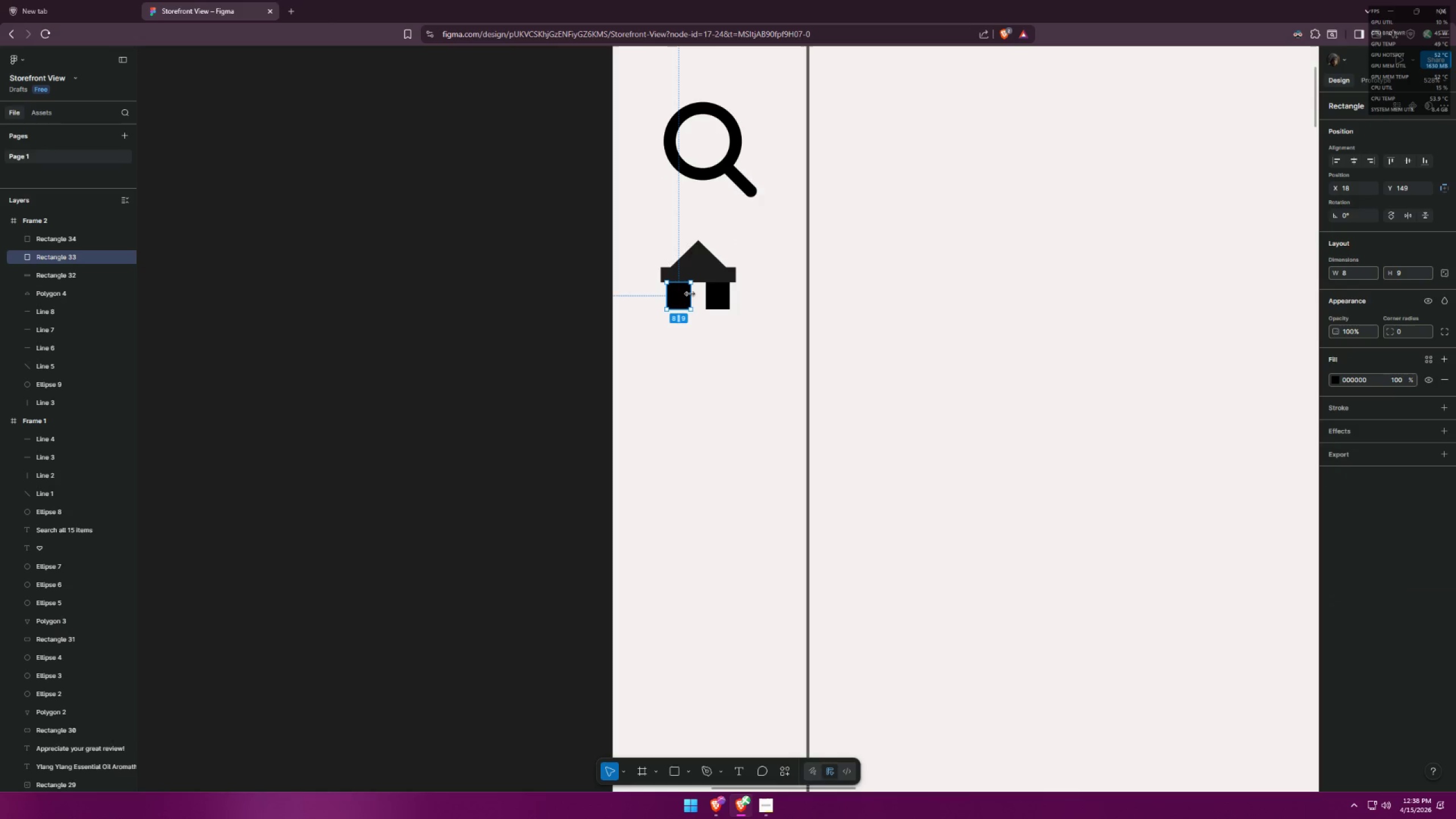 
left_click_drag(start_coordinate=[690, 294], to_coordinate=[688, 293])
 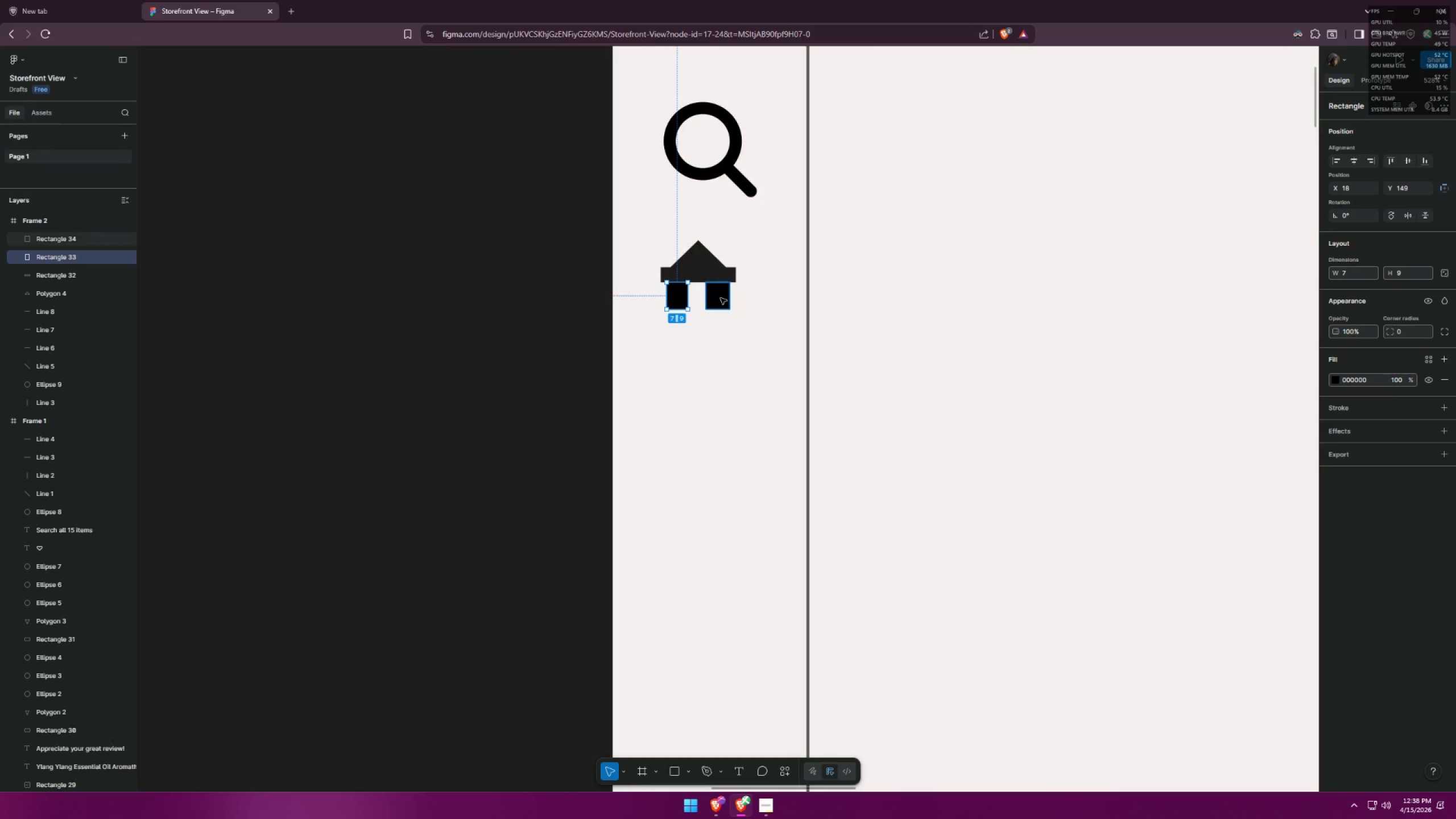 
left_click([721, 298])
 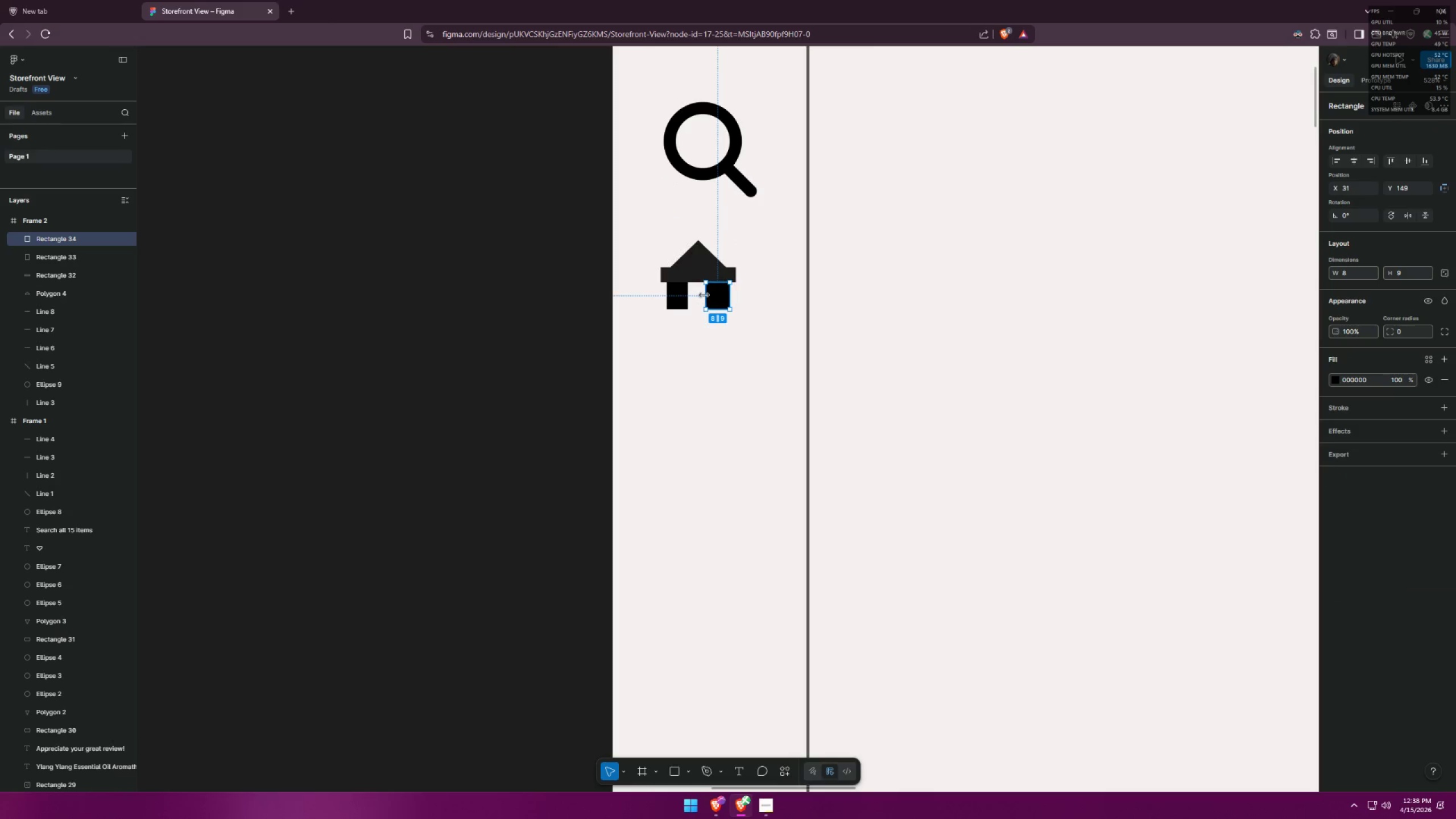 
left_click_drag(start_coordinate=[704, 295], to_coordinate=[709, 294])
 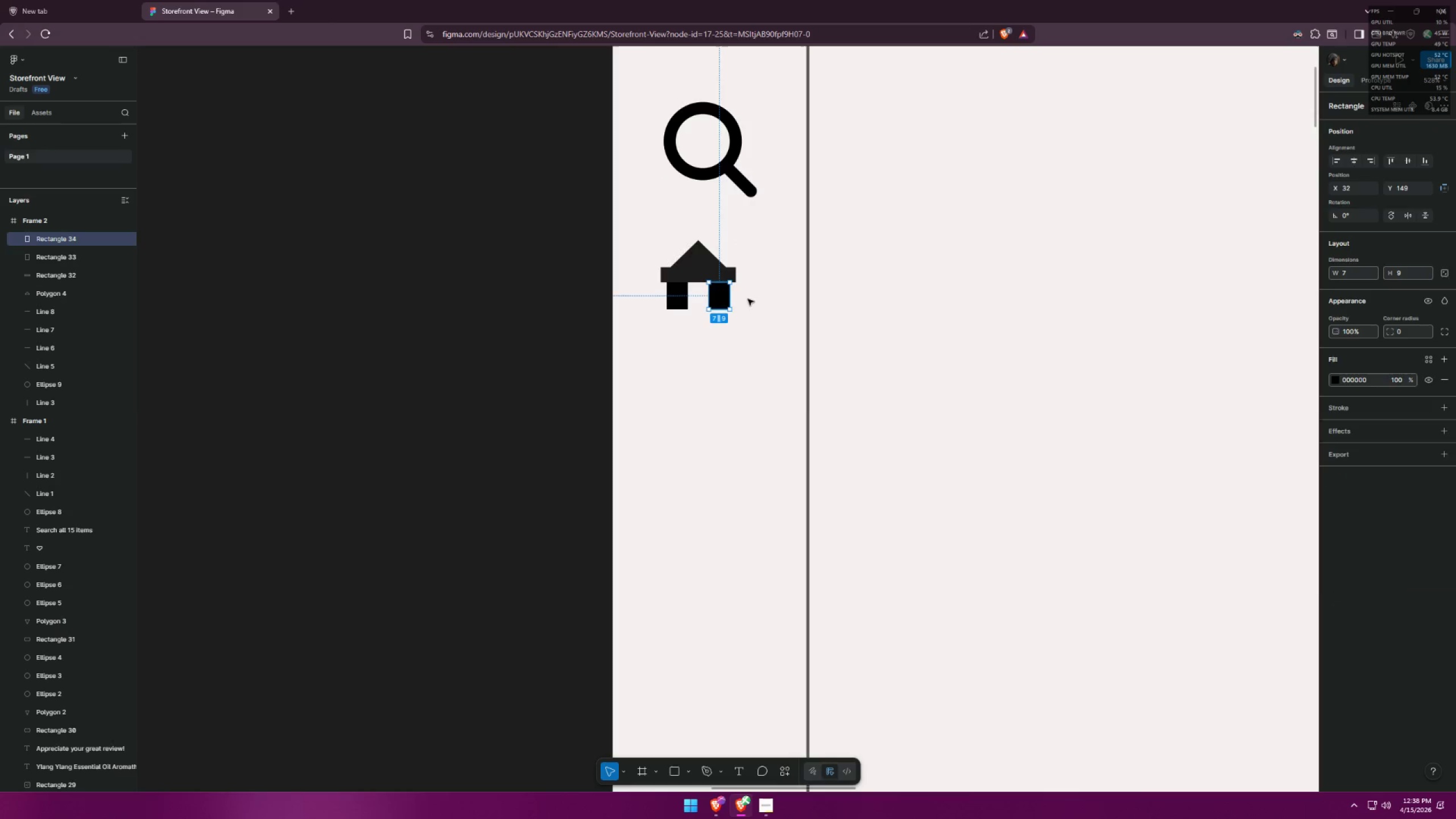 
left_click([750, 299])
 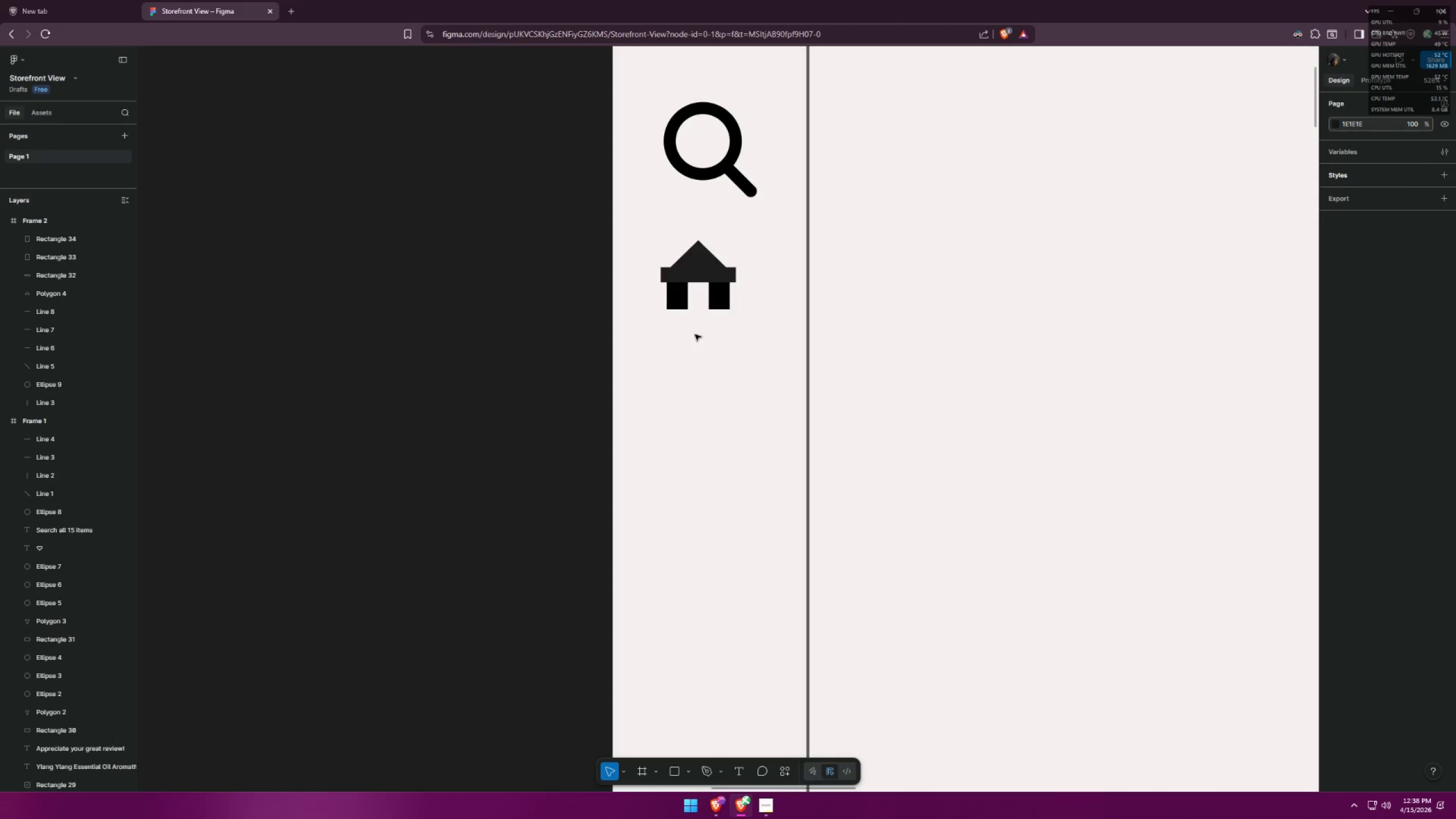 
left_click_drag(start_coordinate=[644, 336], to_coordinate=[752, 221])
 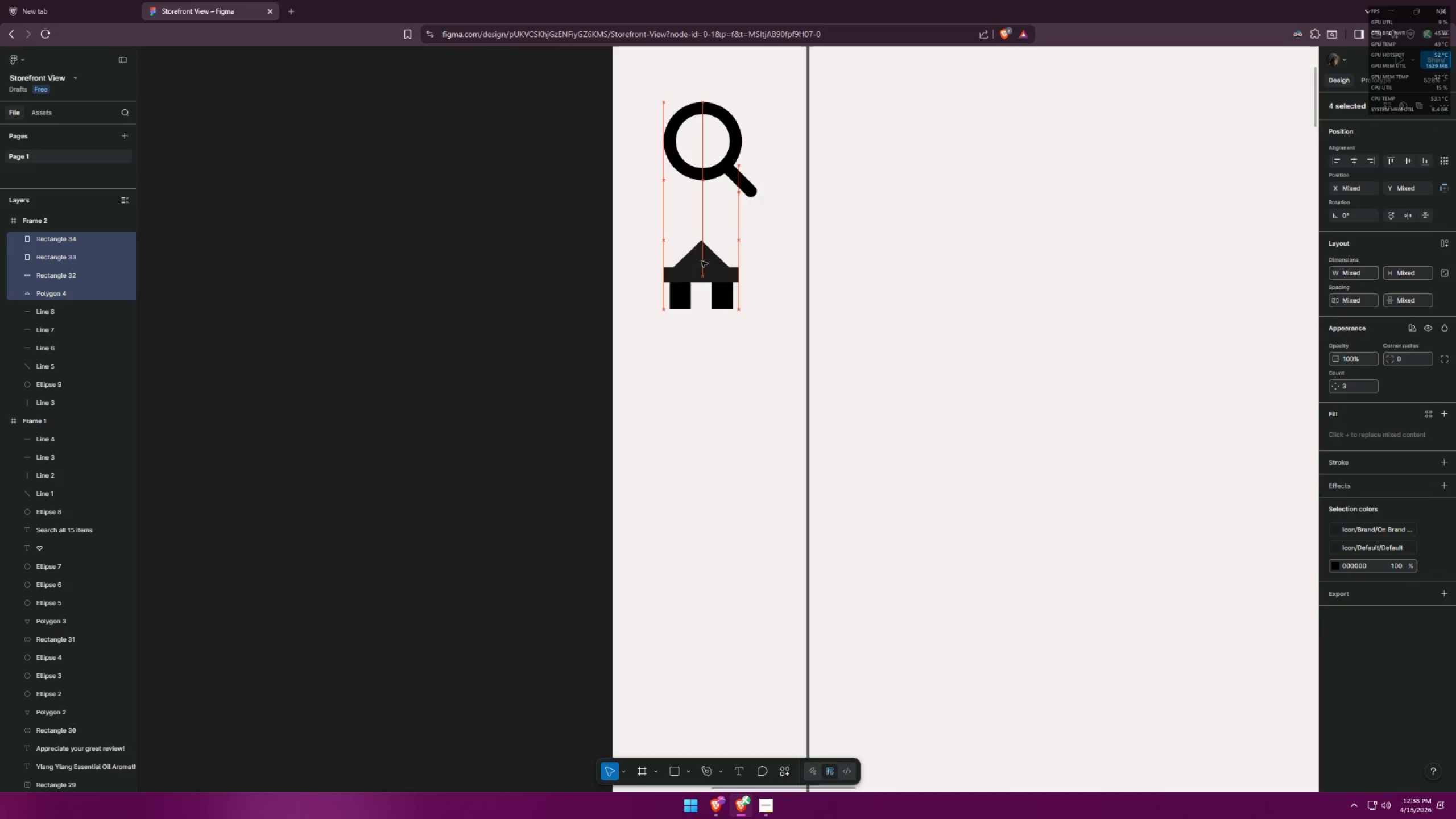 
left_click([744, 330])
 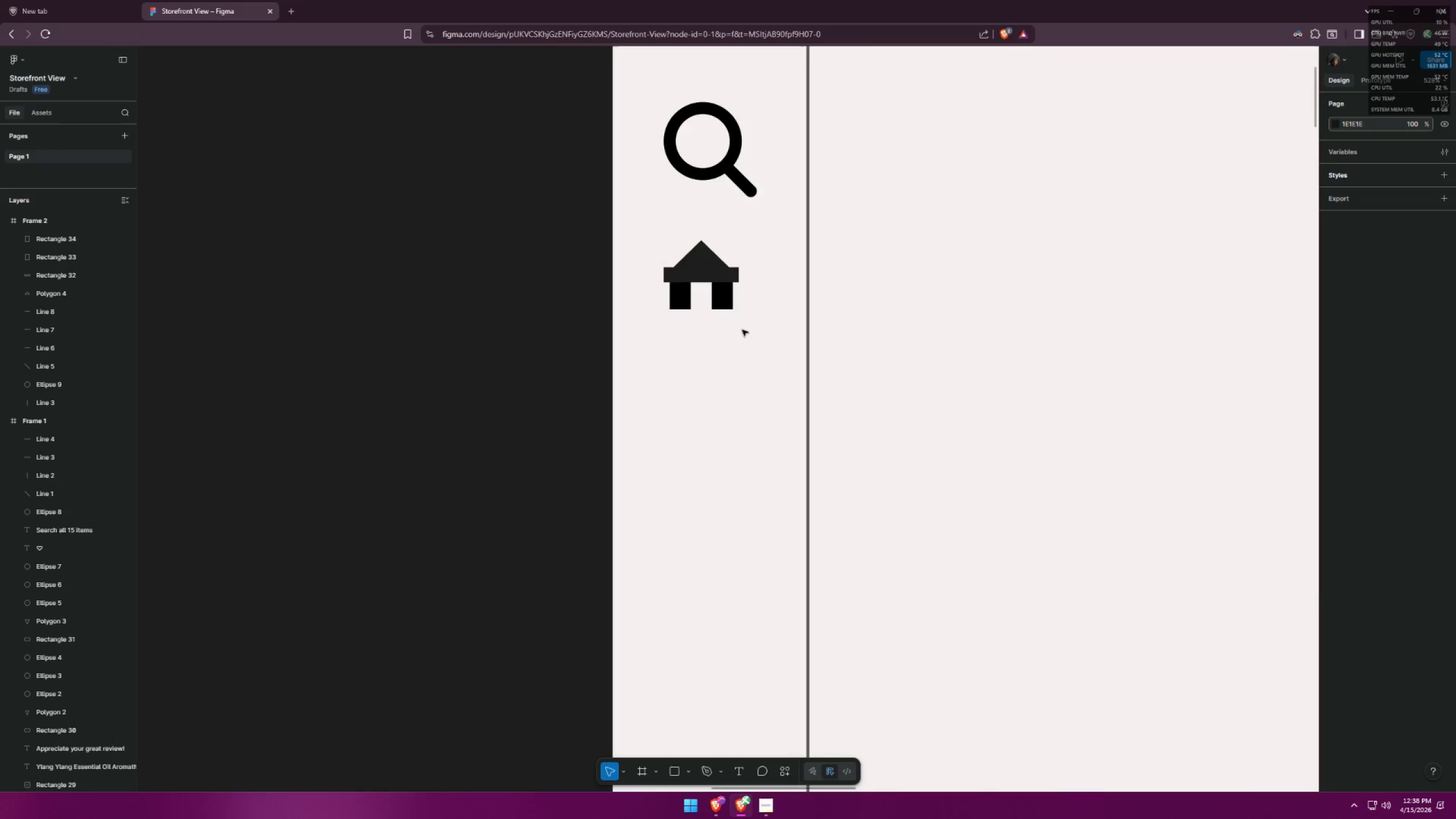 
hold_key(key=ControlLeft, duration=0.59)
 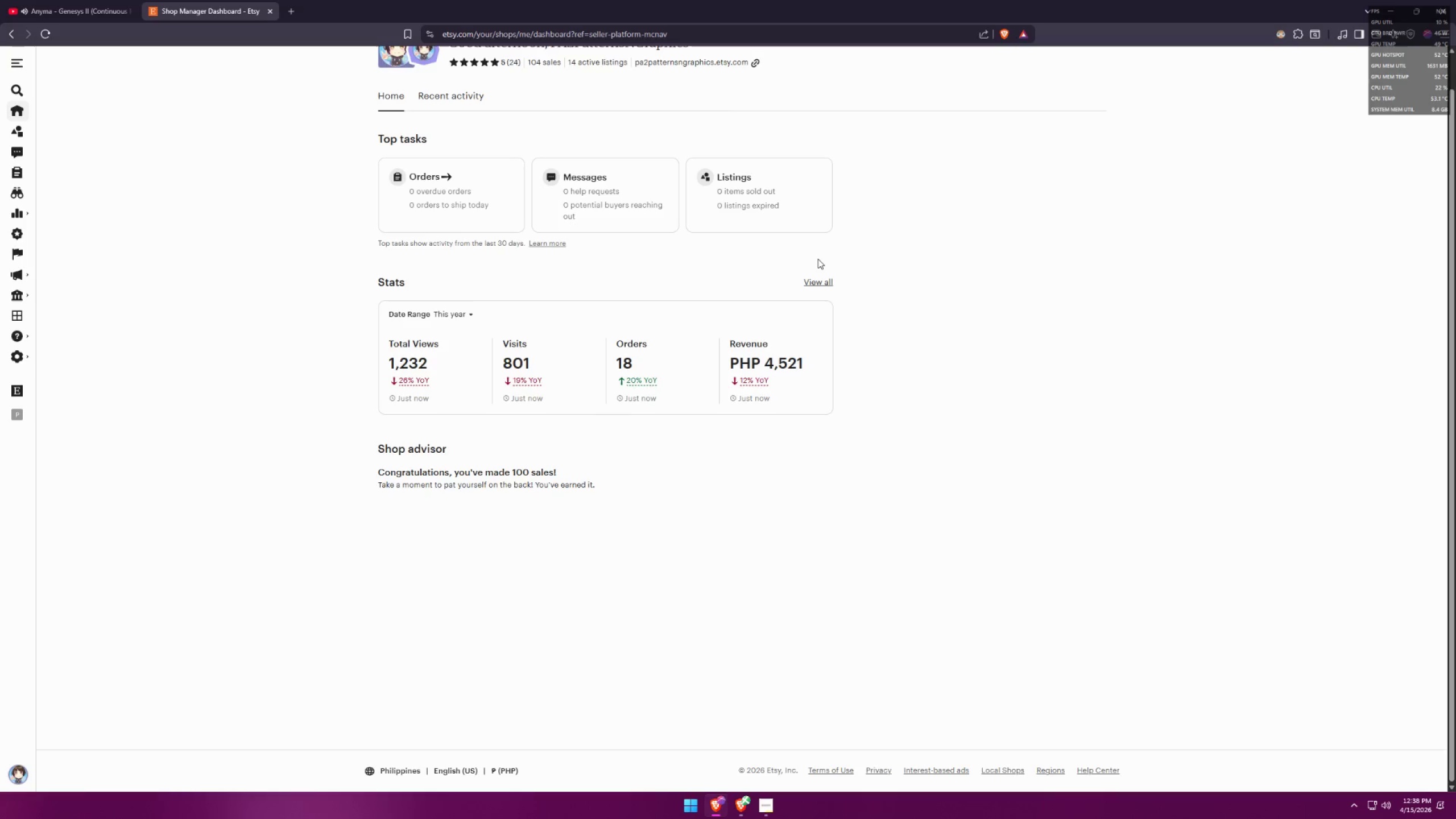 
key(Alt+AltLeft)
 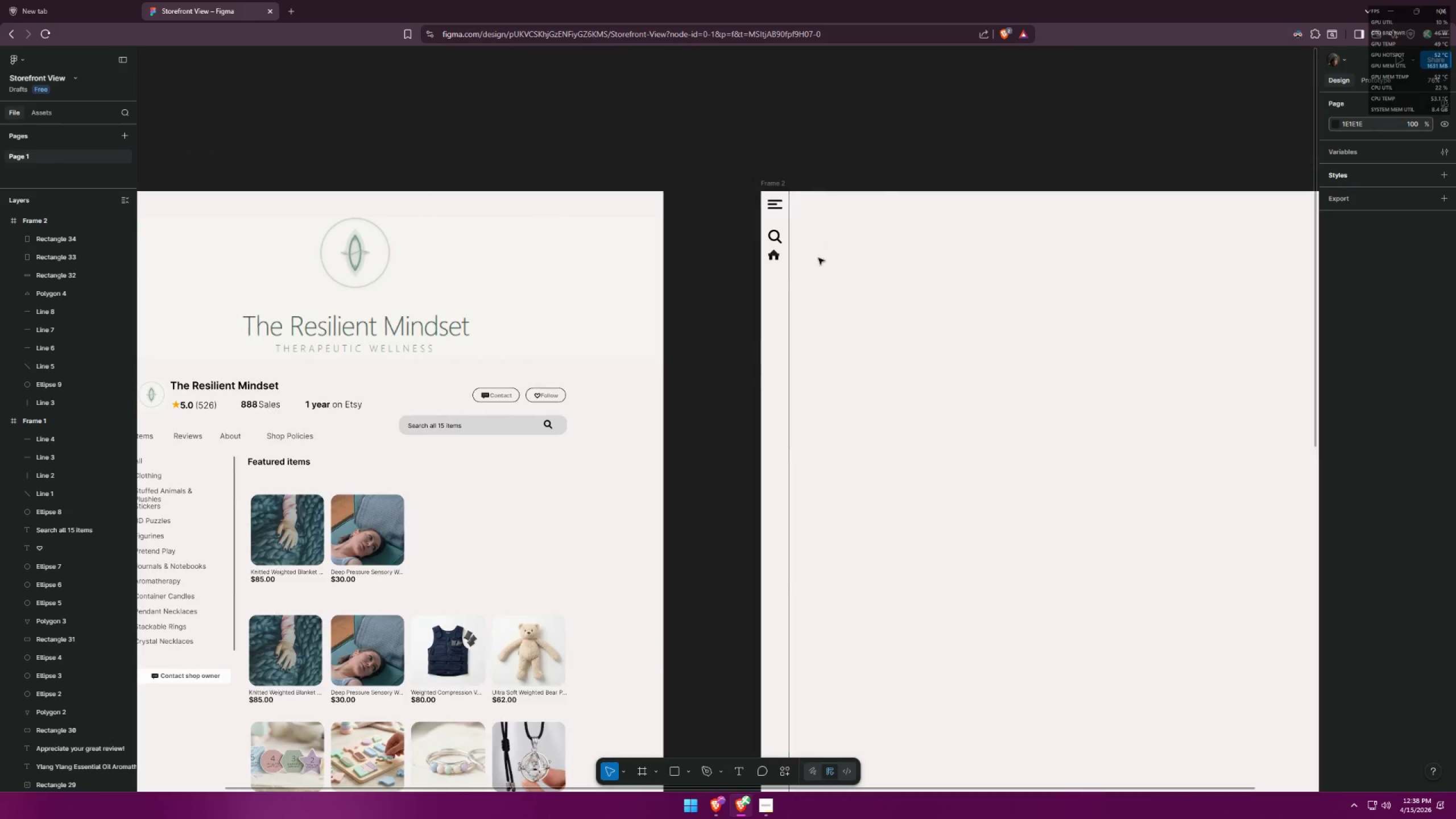 
key(Alt+Tab)
 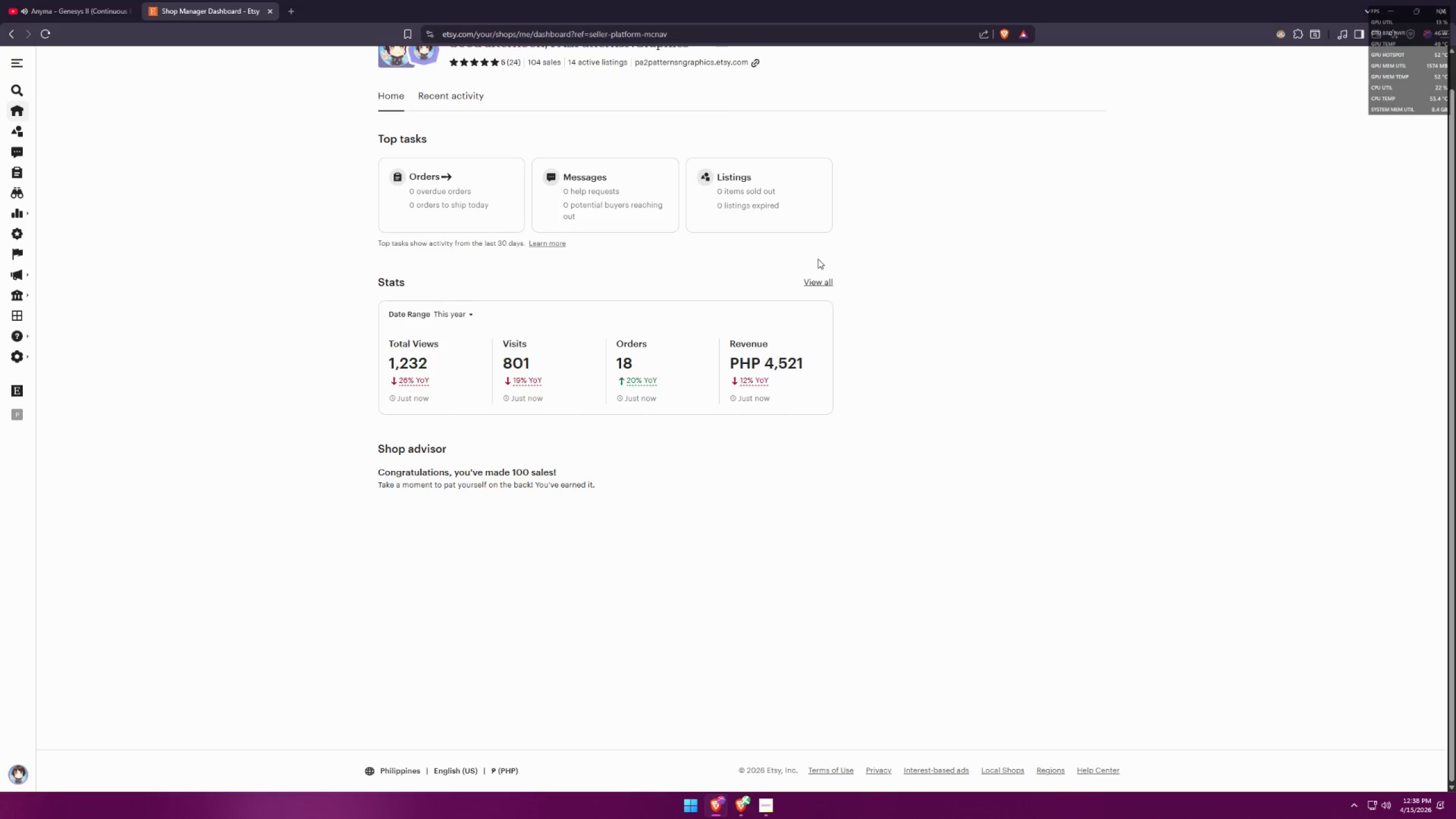 
scroll: coordinate [790, 243], scroll_direction: down, amount: 14.0
 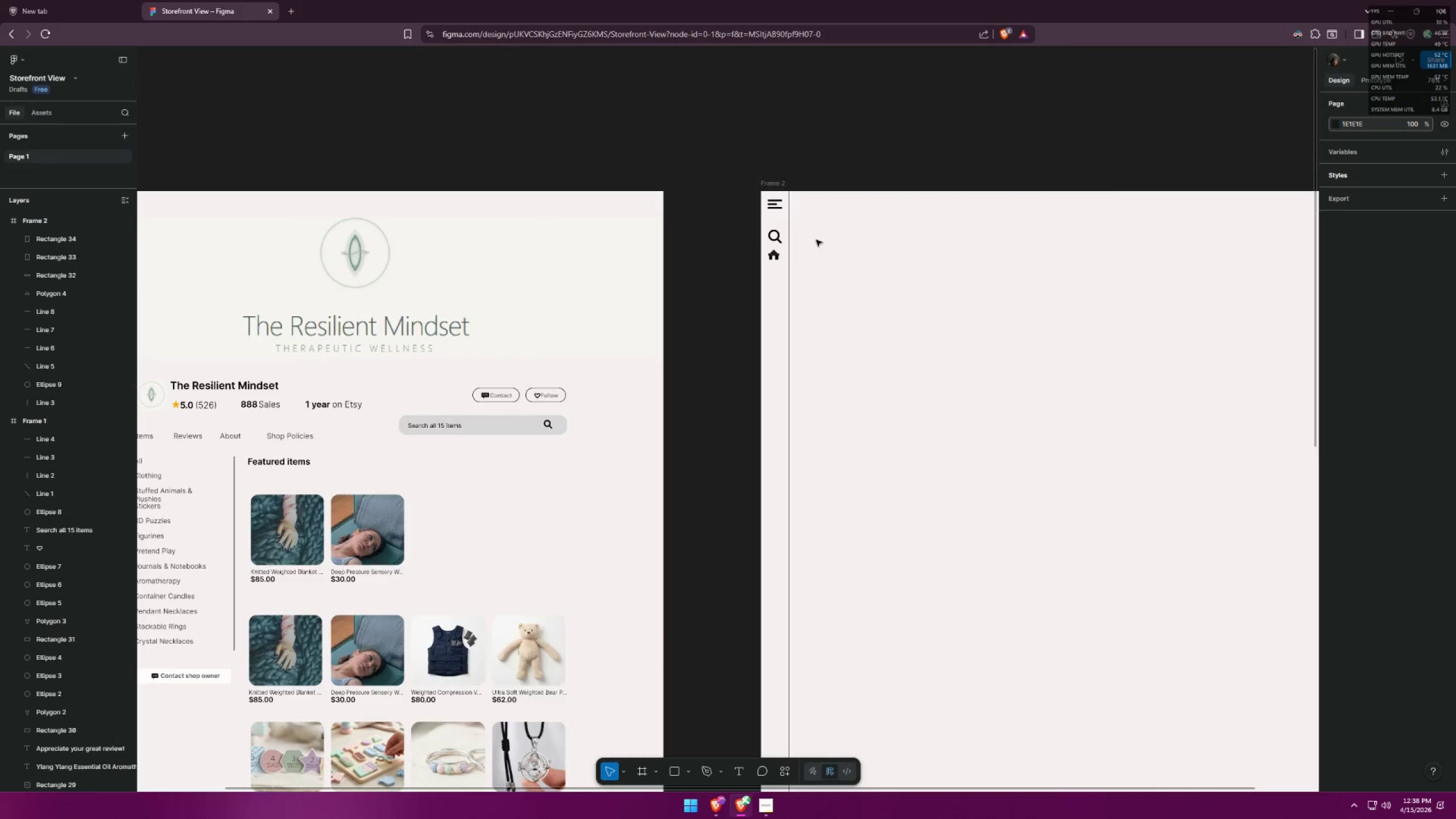 
key(Alt+AltLeft)
 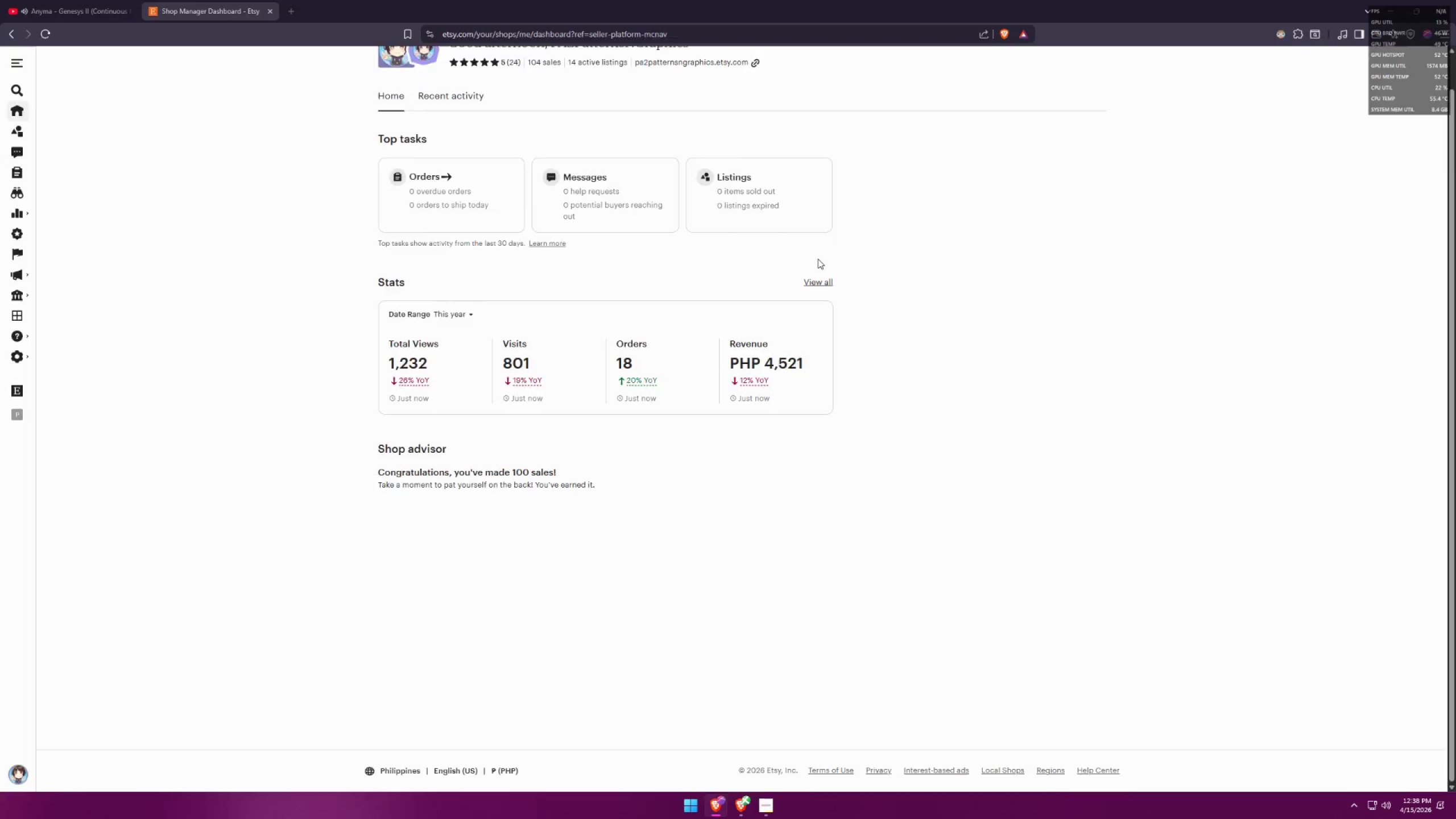 
key(Alt+Tab)
 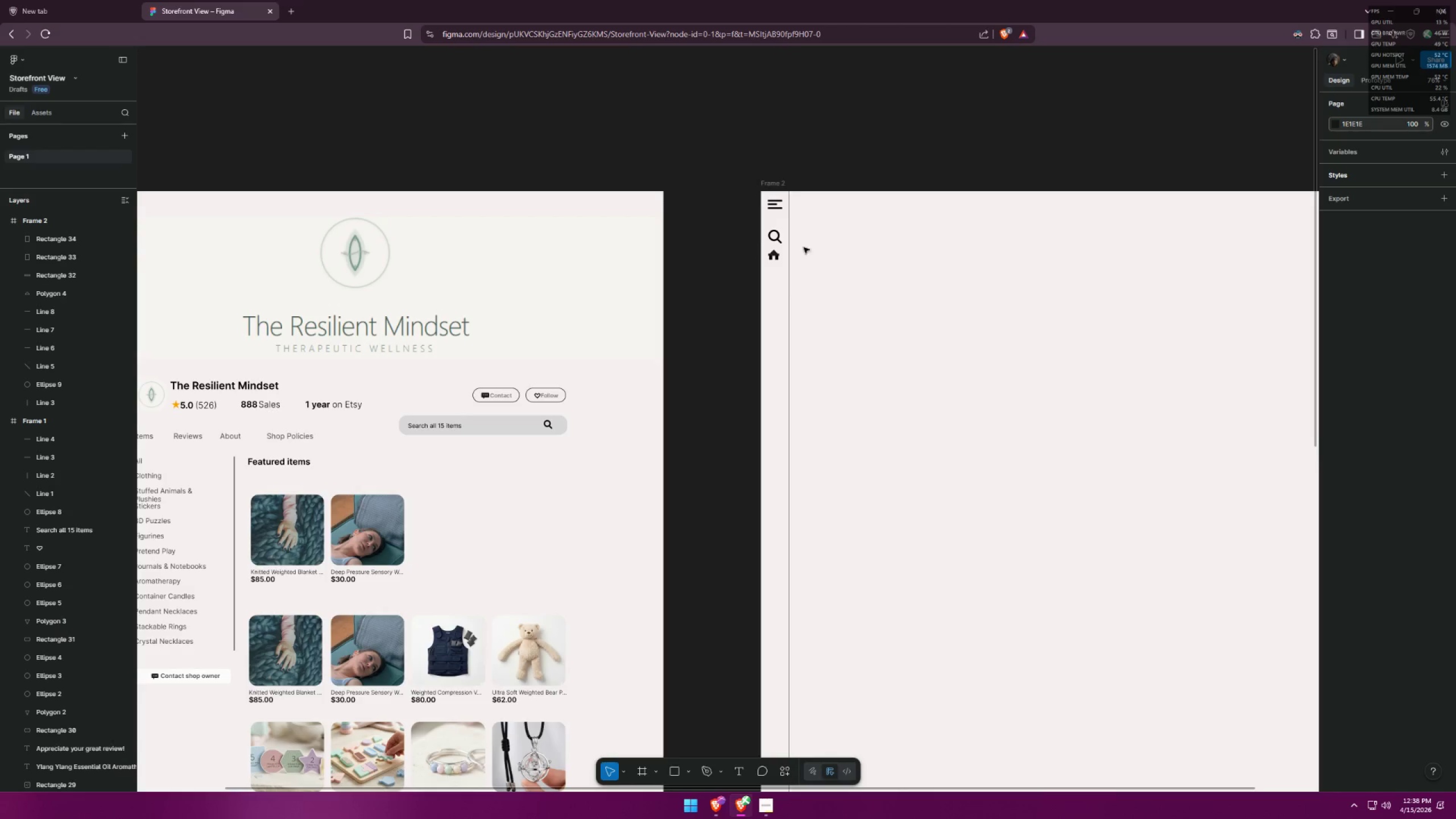 
hold_key(key=ControlLeft, duration=1.14)
scroll: coordinate [700, 368], scroll_direction: up, amount: 24.0
 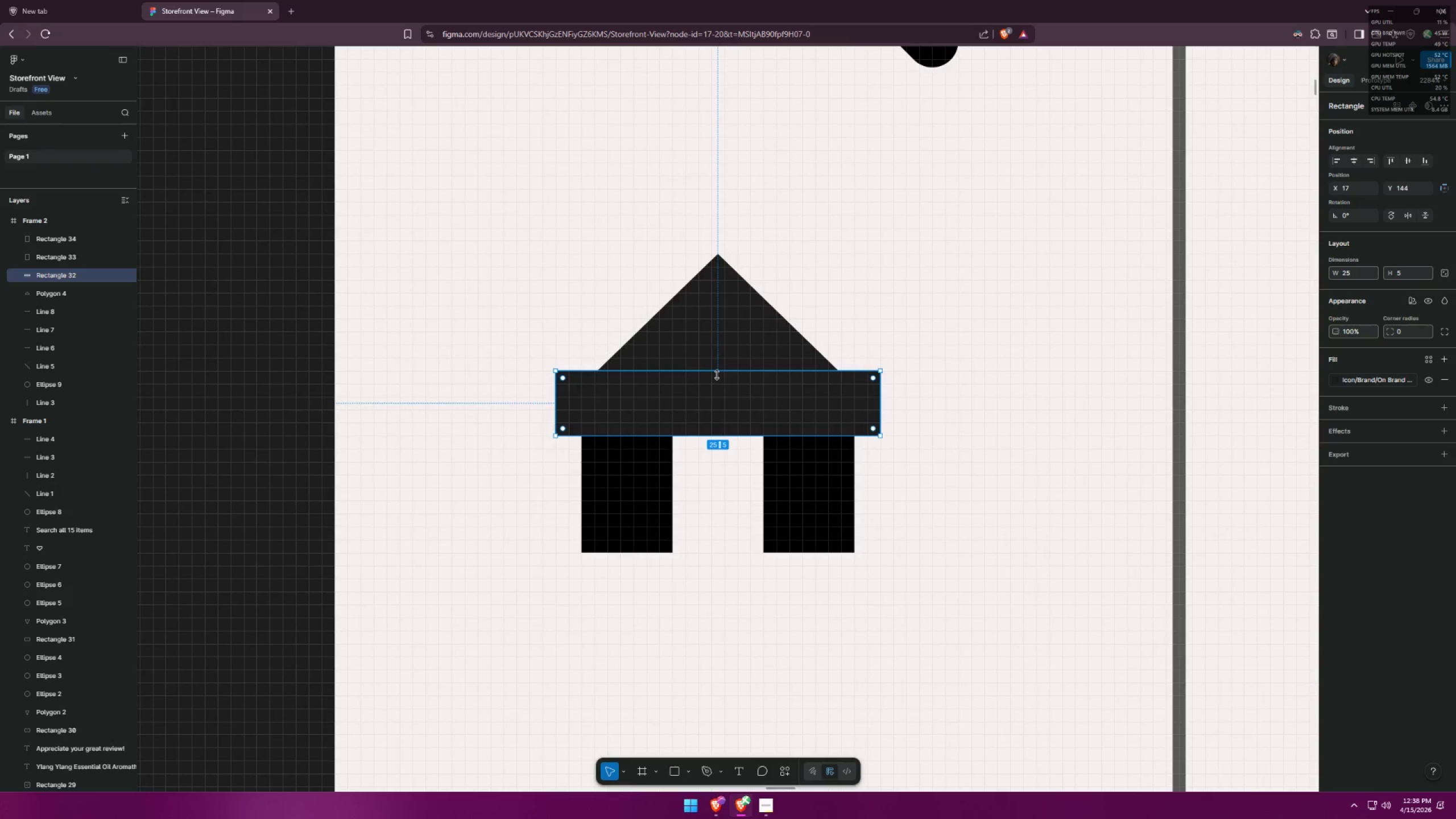 
left_click([730, 341])
 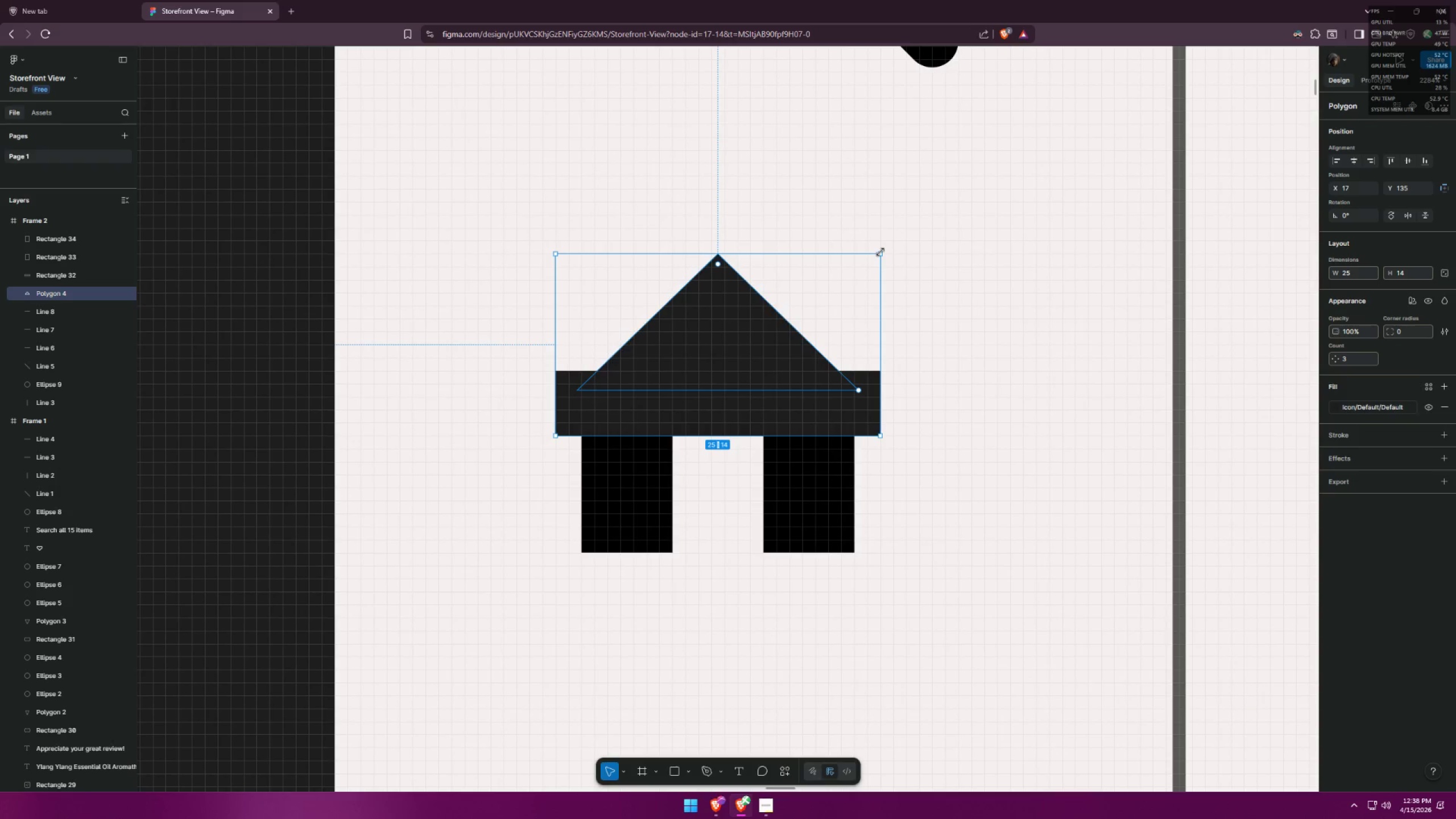 
key(Alt+AltLeft)
 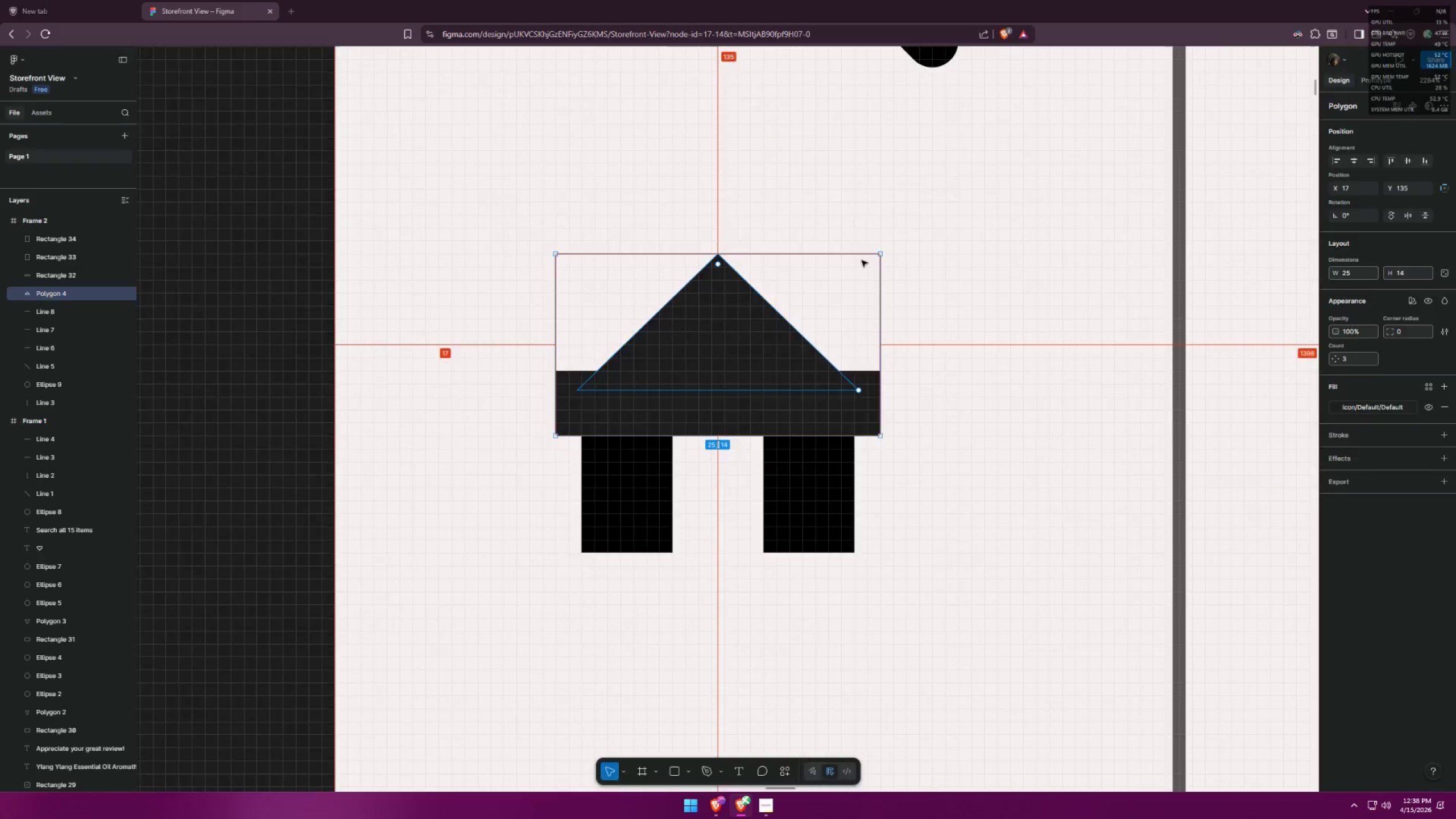 
key(Alt+Tab)
 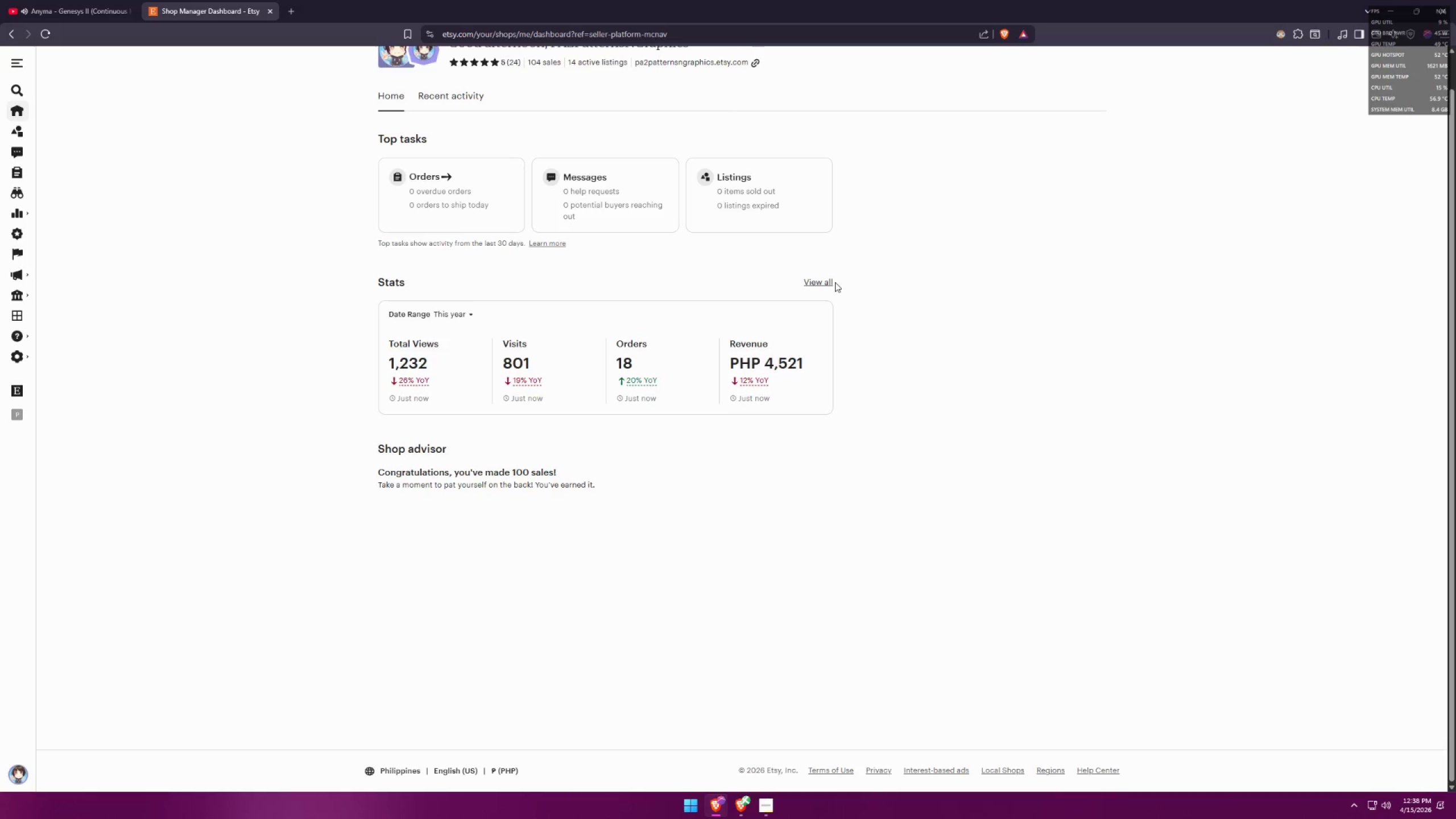 
key(Alt+AltLeft)
 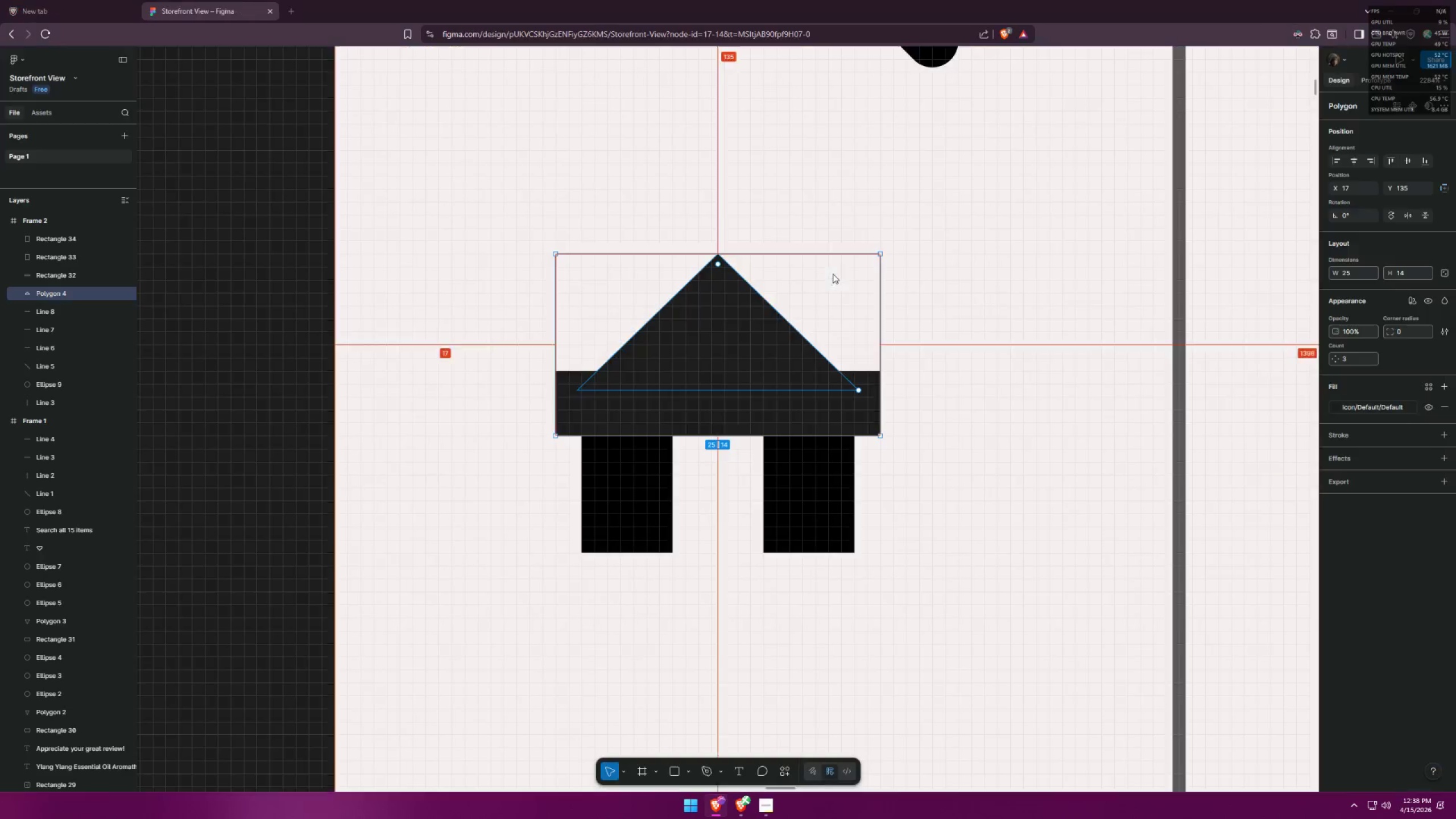 
key(Alt+Tab)
 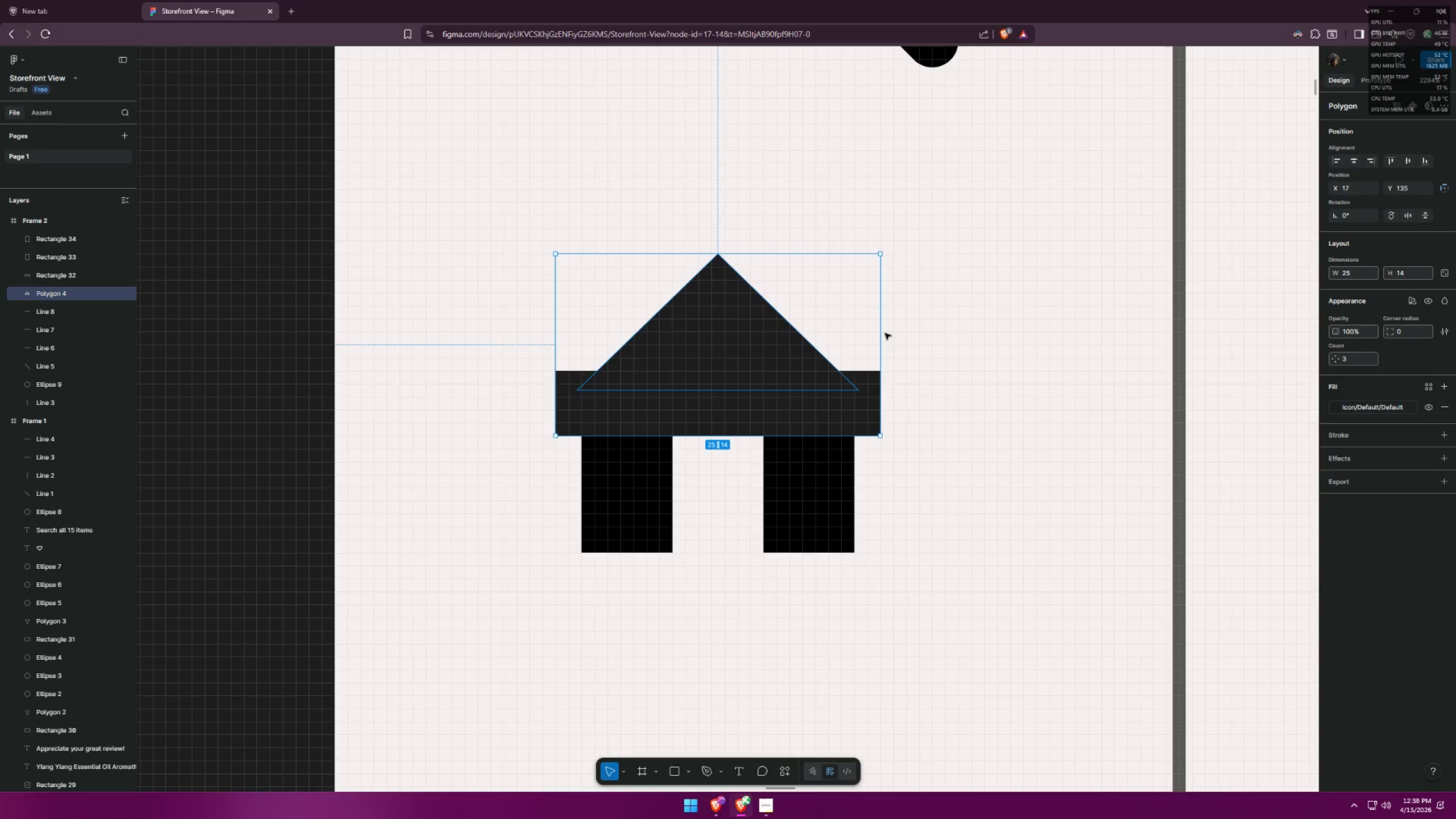 
left_click_drag(start_coordinate=[880, 332], to_coordinate=[905, 333])
 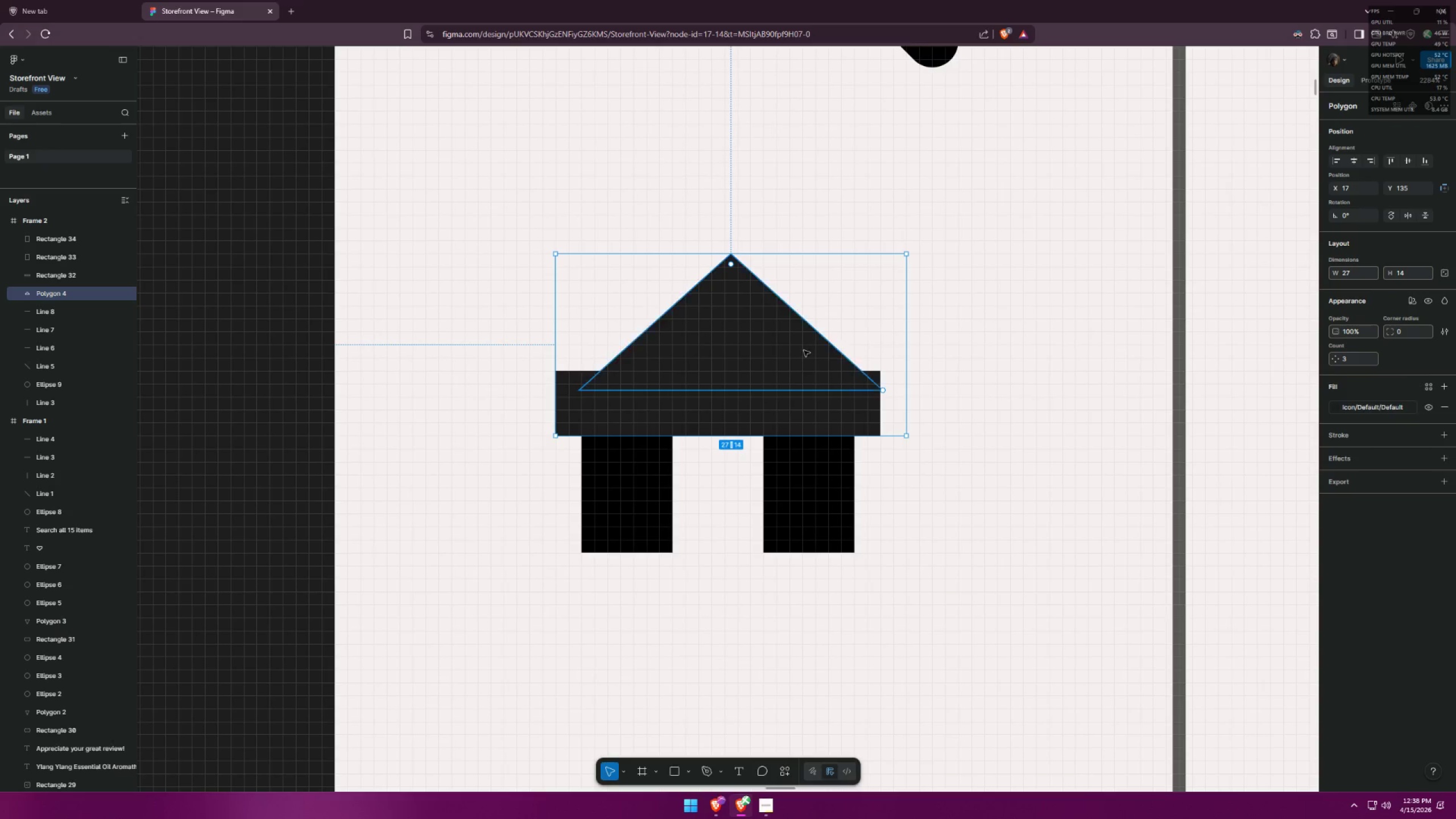 
left_click_drag(start_coordinate=[800, 350], to_coordinate=[790, 348])
 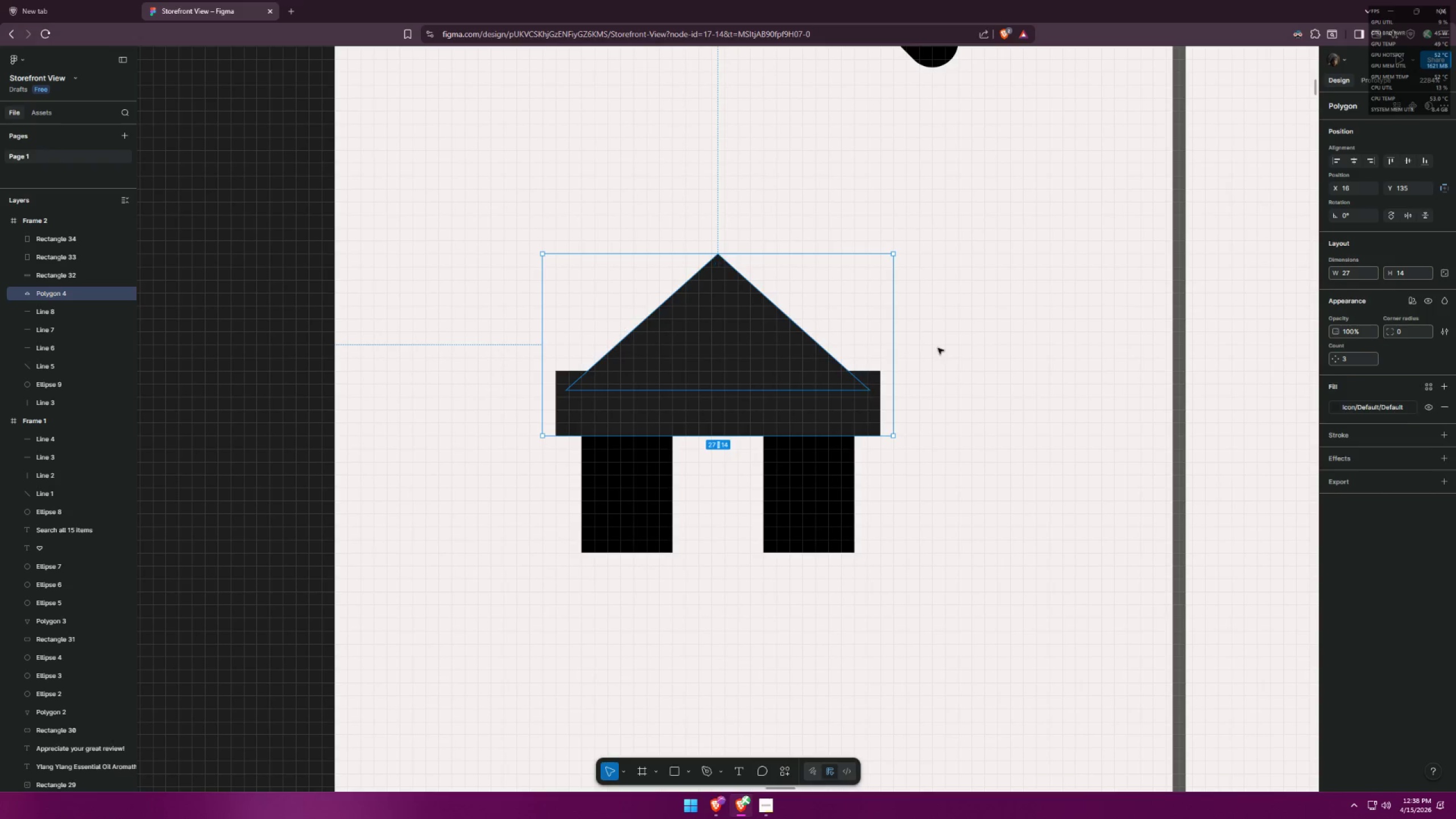 
left_click([938, 348])
 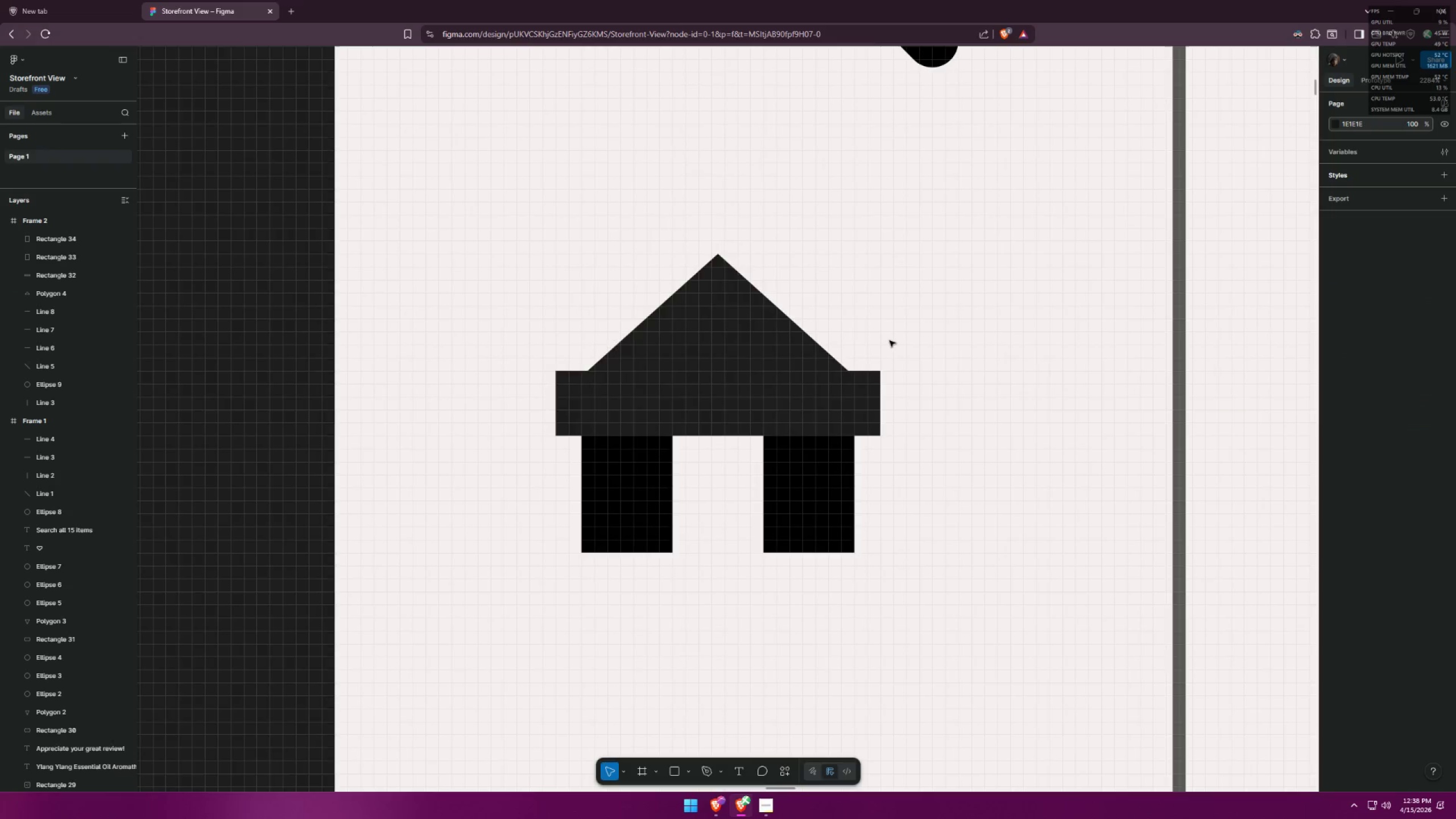 
hold_key(key=ControlLeft, duration=0.69)
 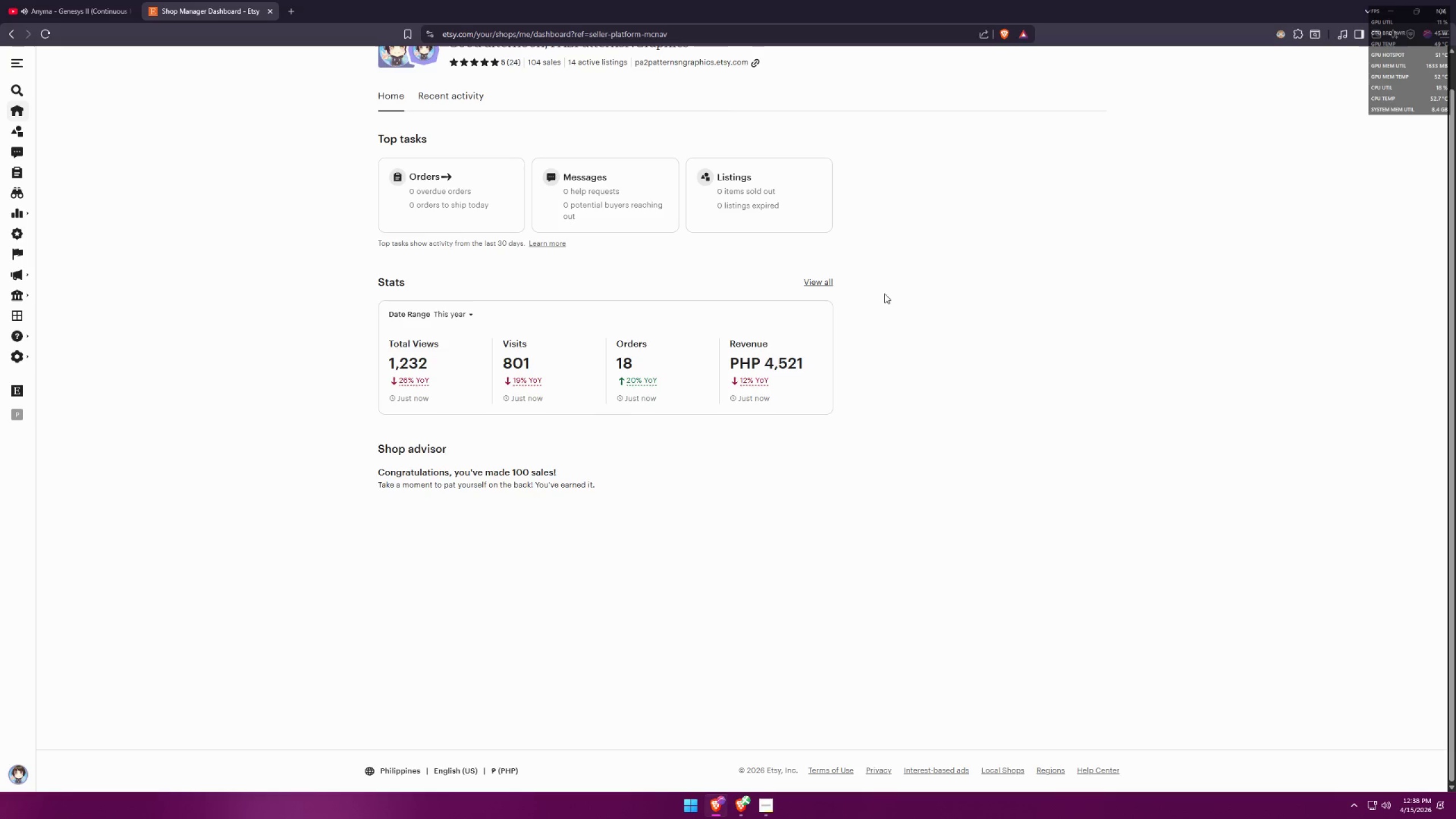 
key(Alt+AltLeft)
 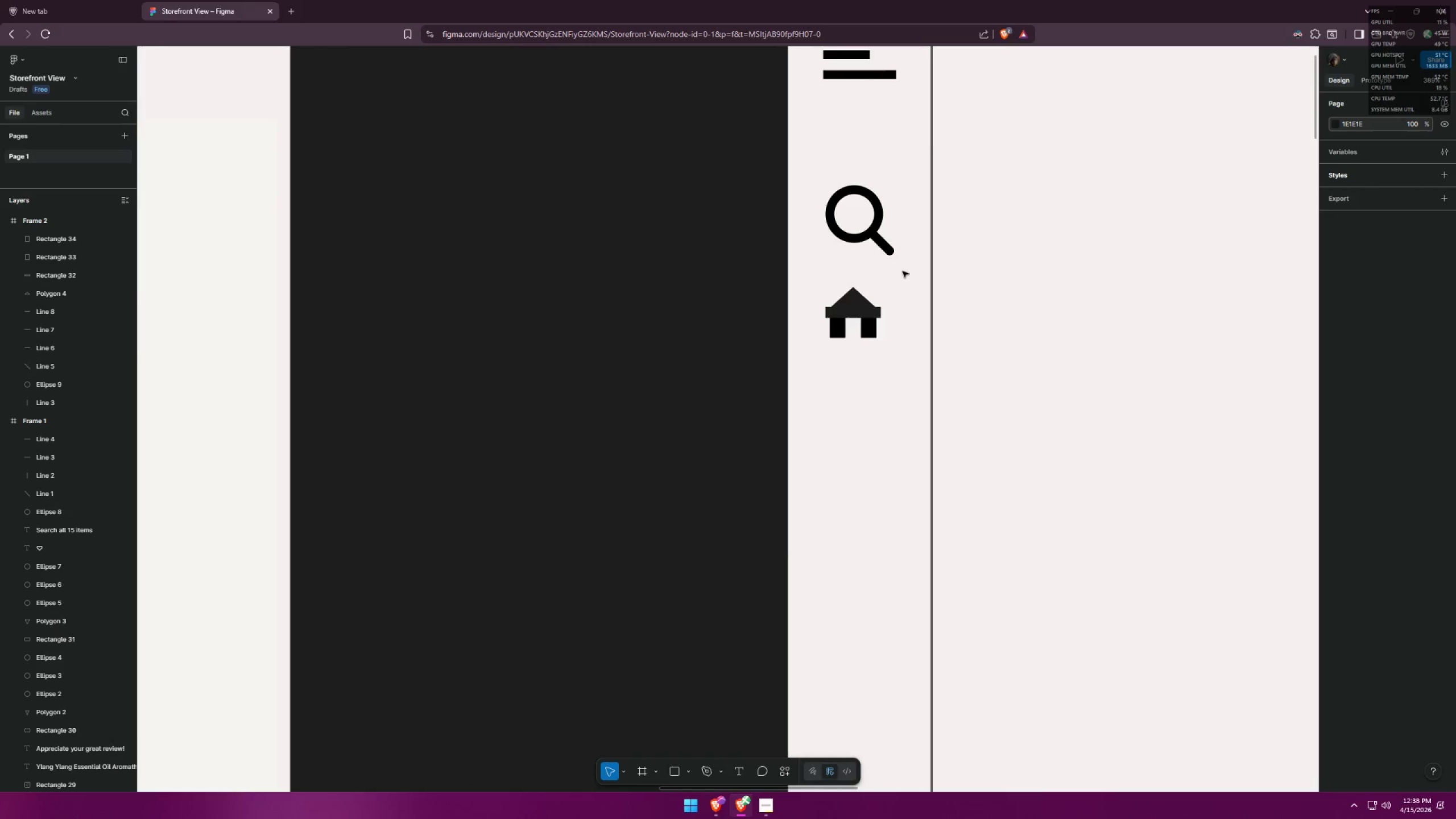 
key(Alt+Tab)
 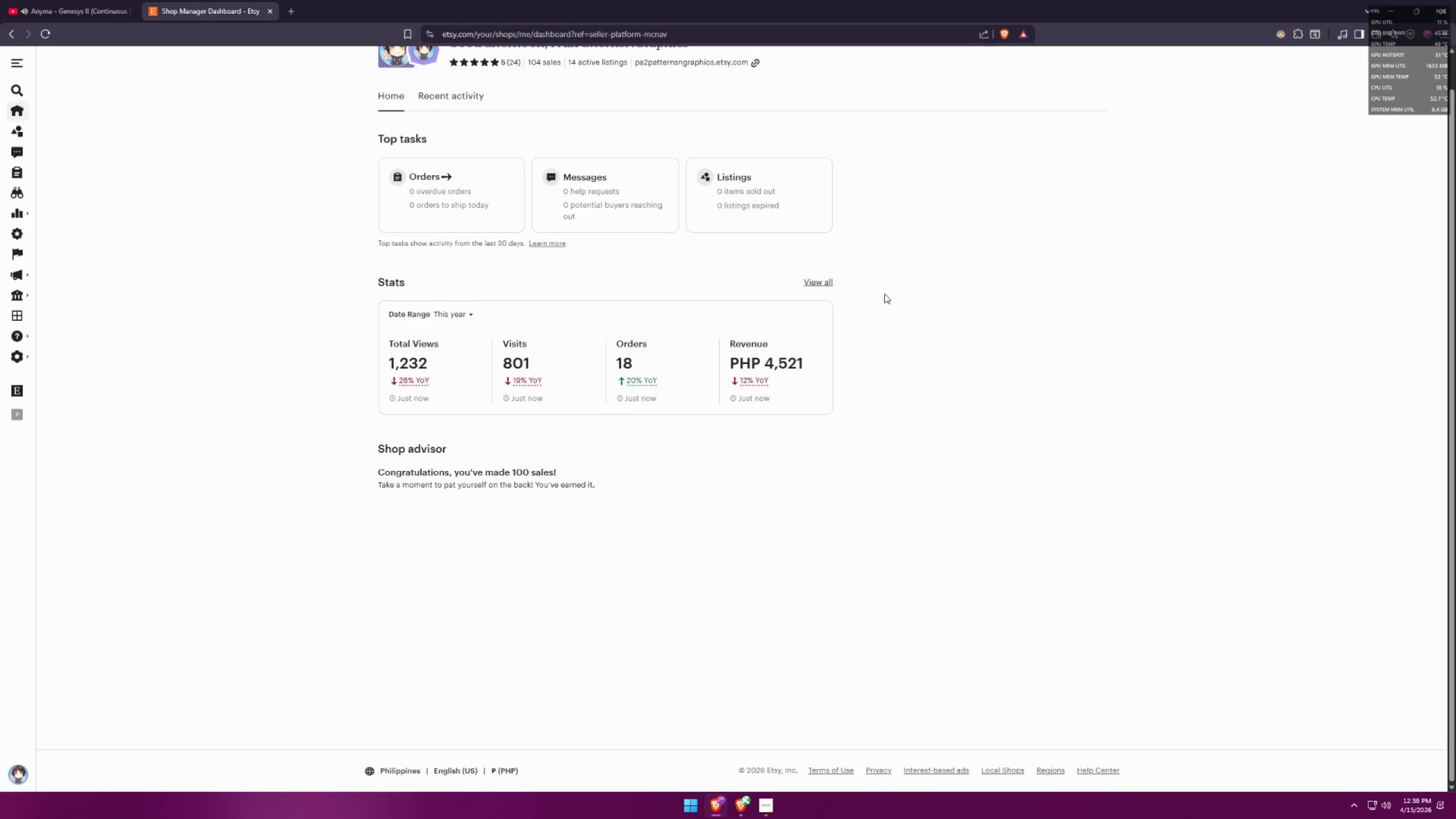 
scroll: coordinate [894, 280], scroll_direction: down, amount: 13.0
 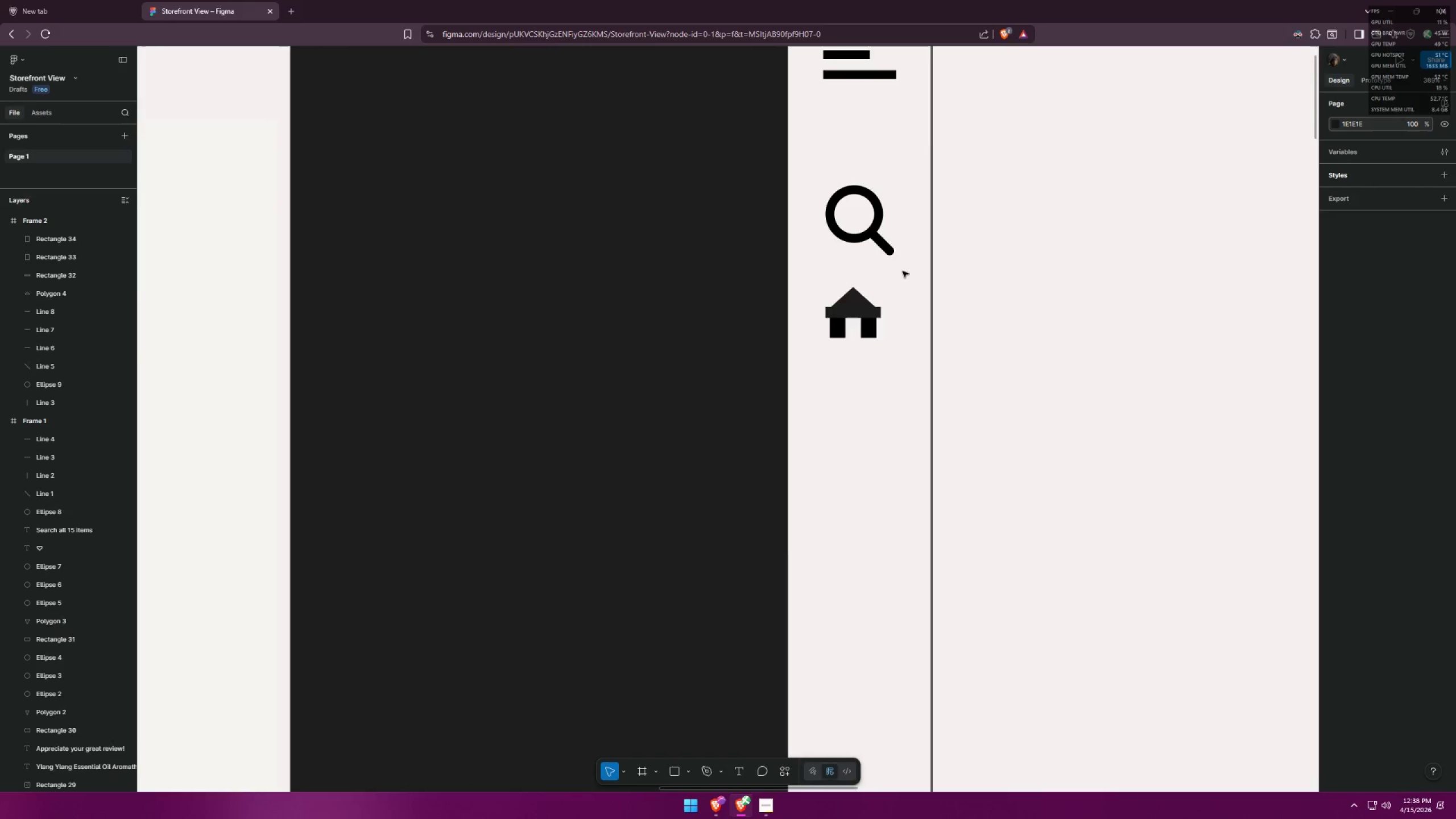 
key(Alt+AltLeft)
 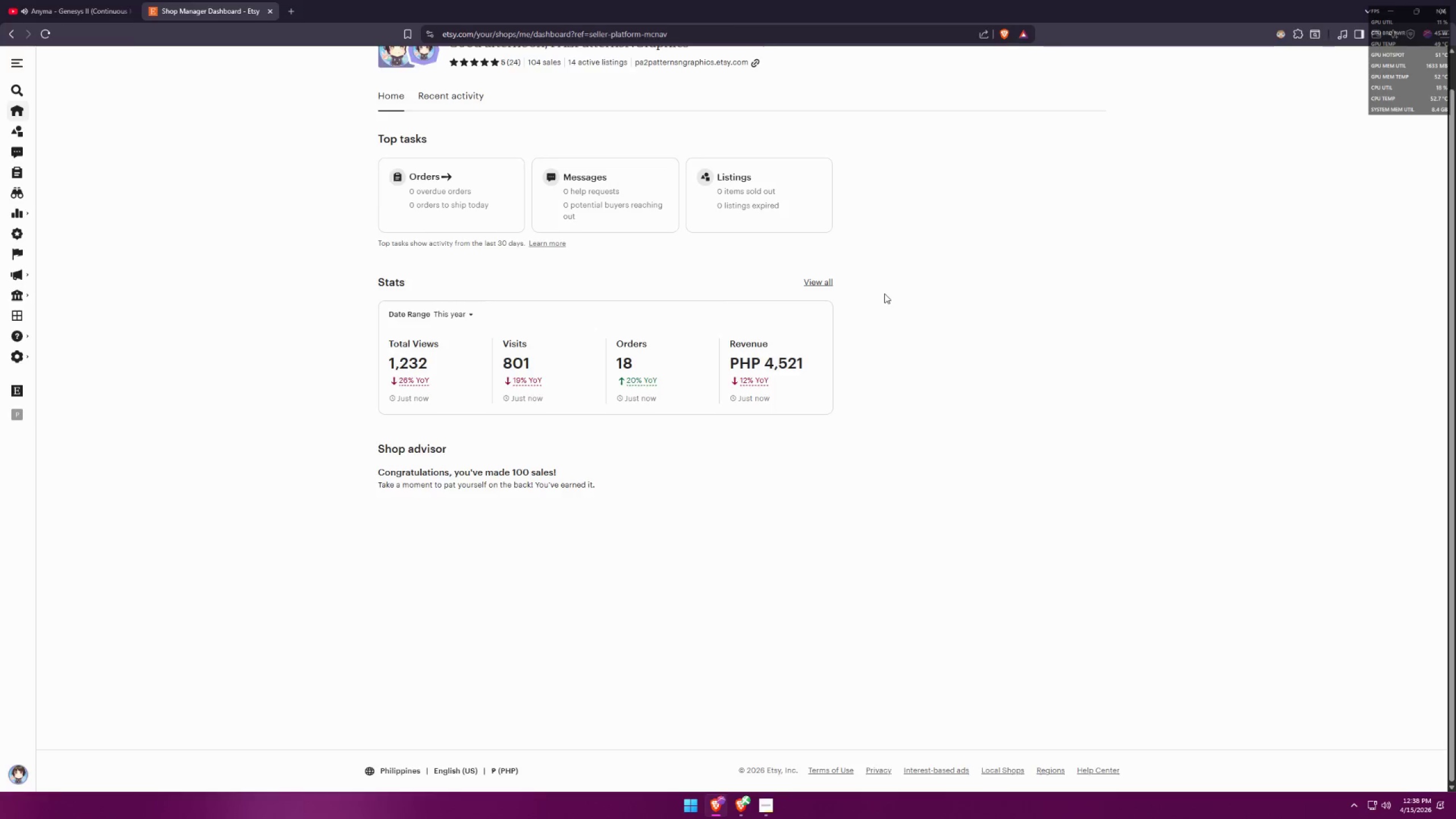 
key(Alt+Tab)
 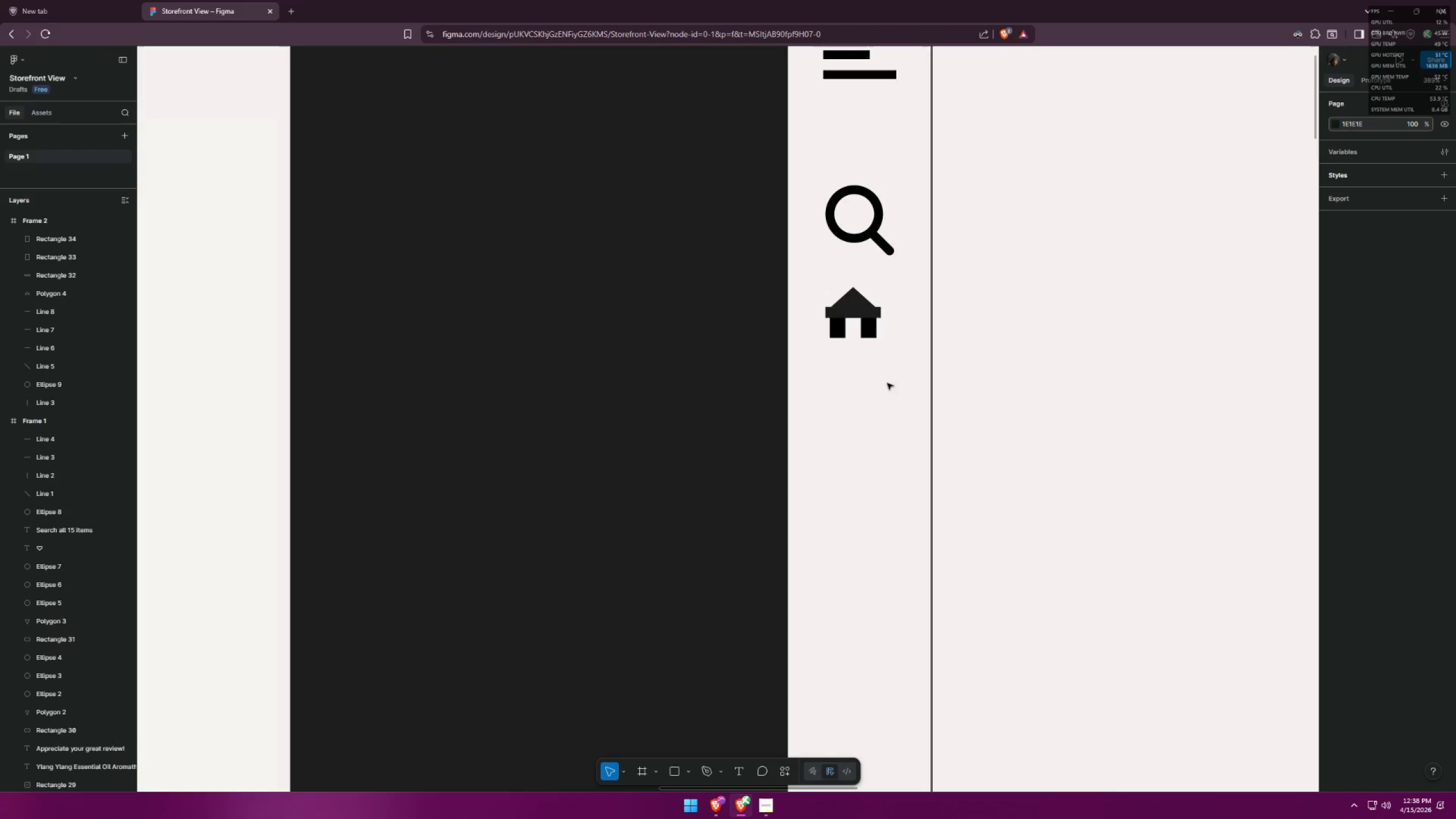 
key(Control+ControlLeft)
 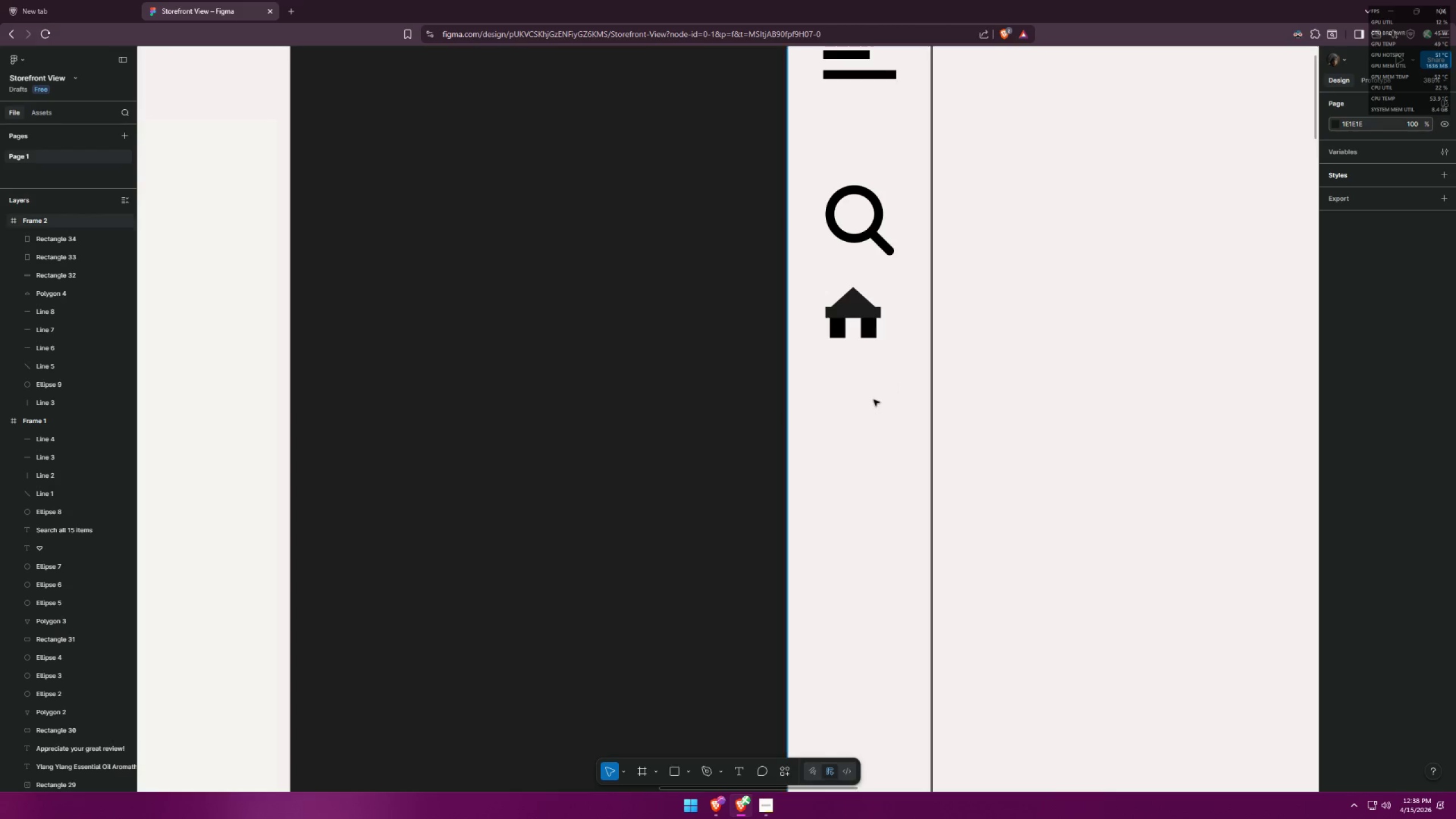 
scroll: coordinate [873, 398], scroll_direction: up, amount: 6.0
 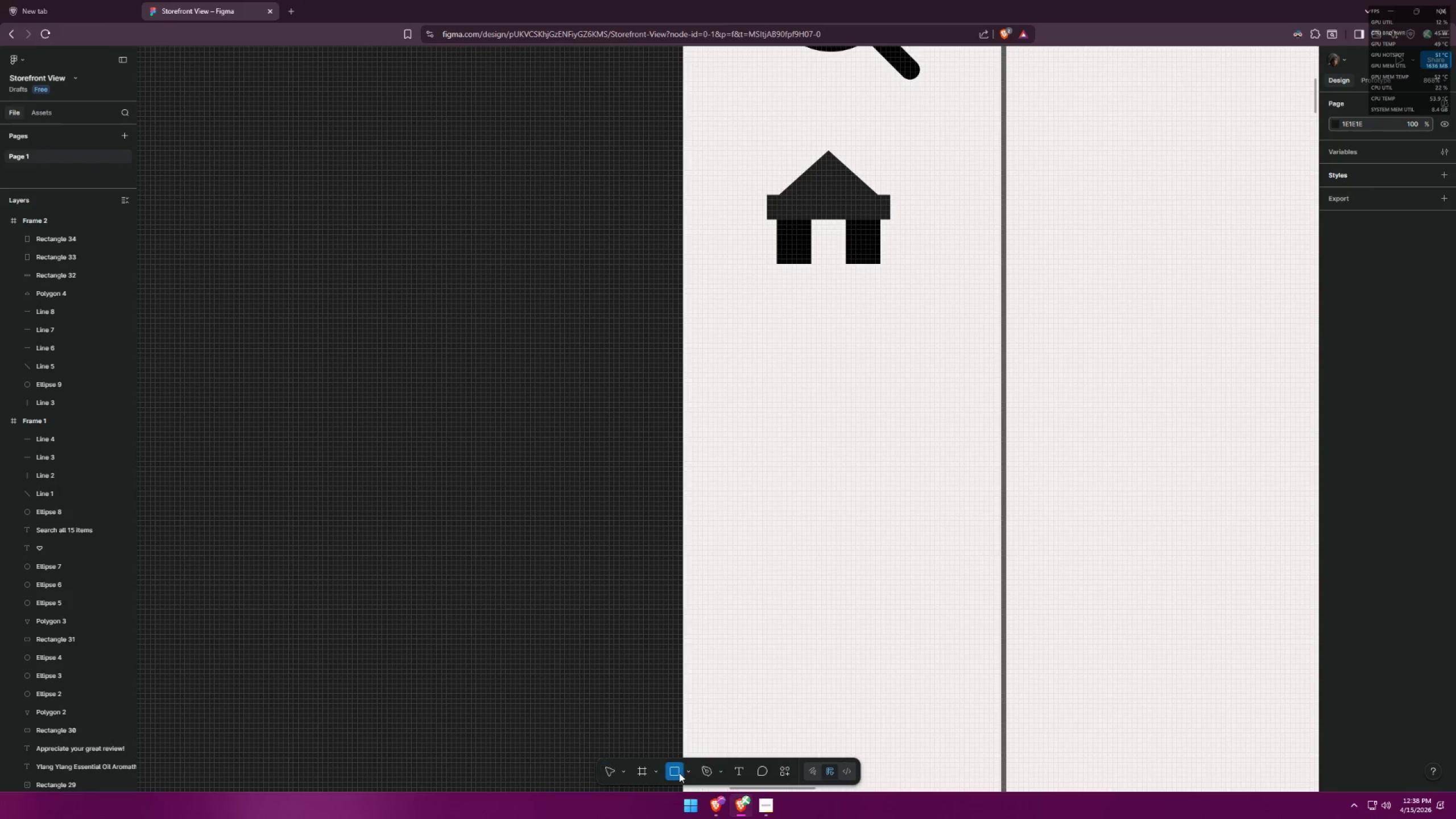 
double_click([692, 768])
 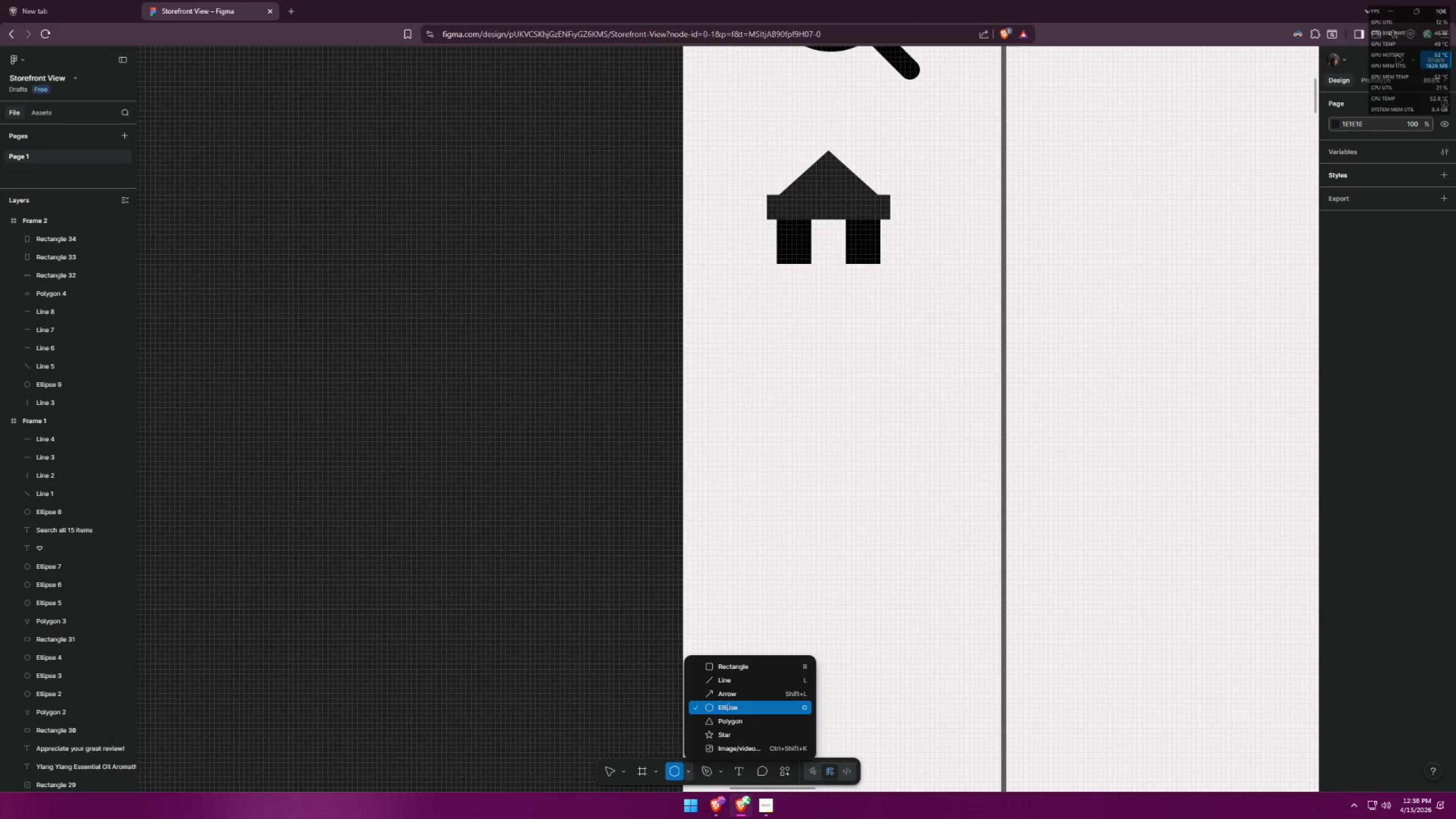 
left_click_drag(start_coordinate=[750, 337], to_coordinate=[795, 378])
 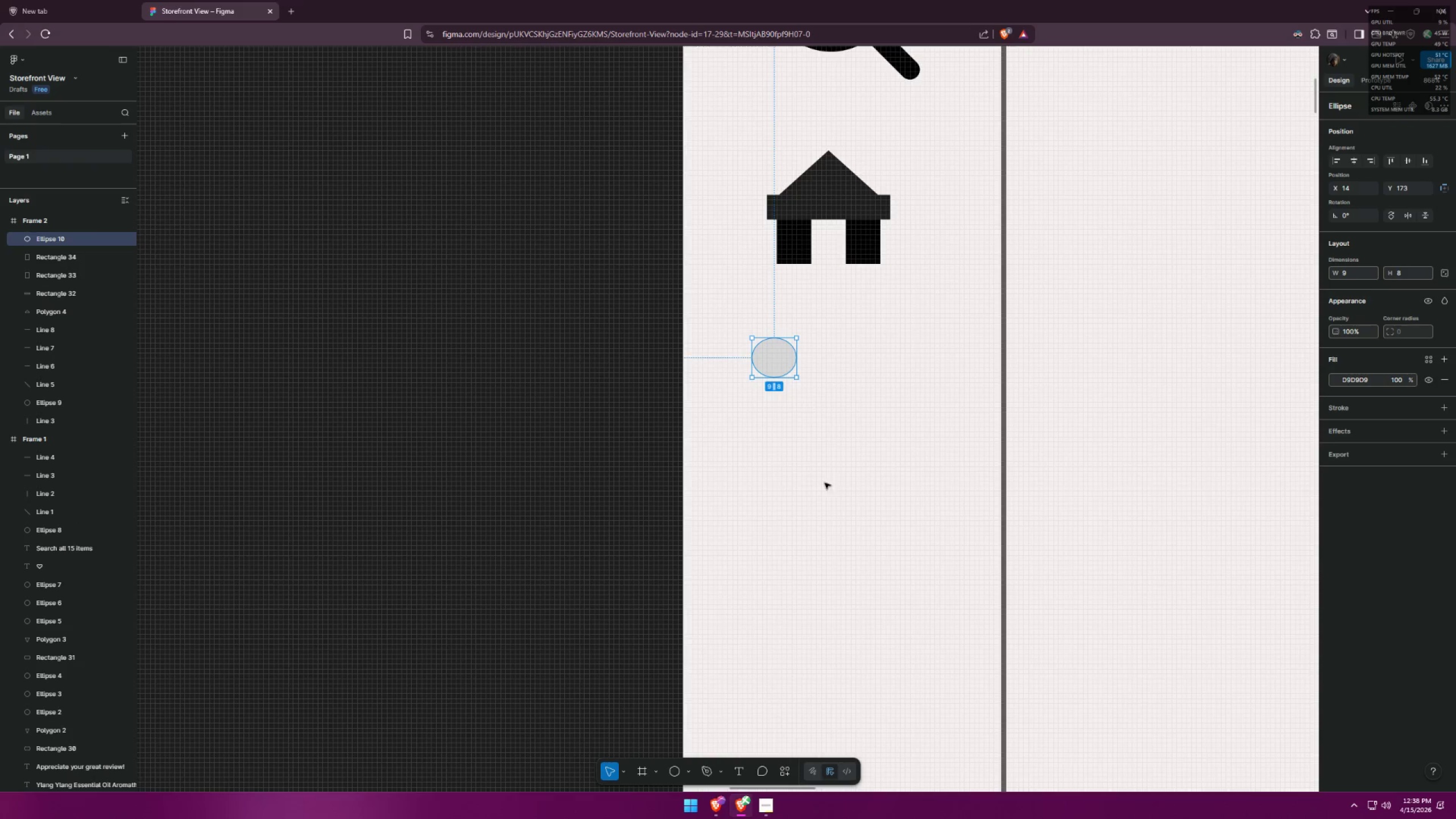 
key(Control+ControlLeft)
 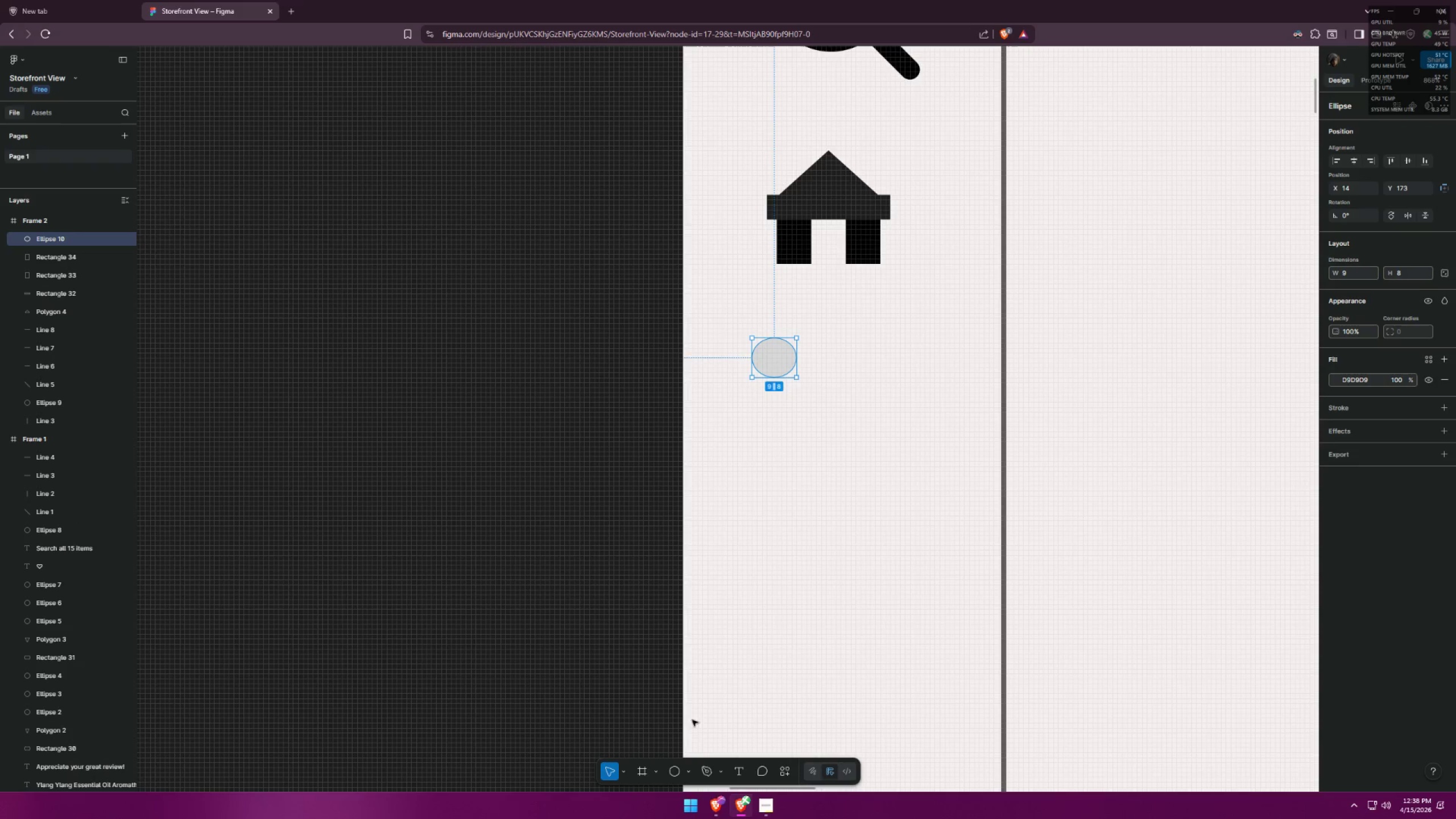 
key(Control+ControlLeft)
 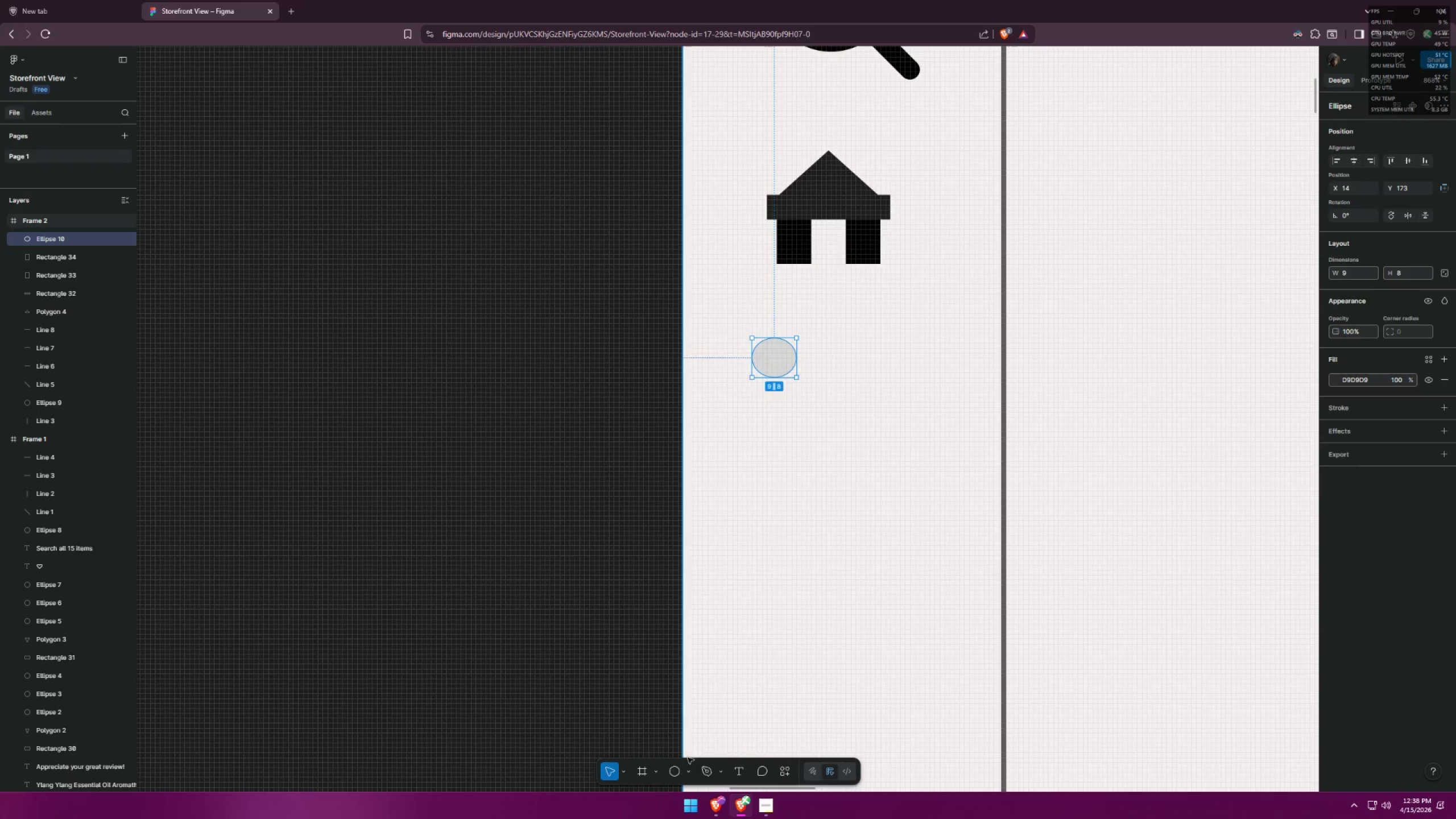 
key(Control+Z)
 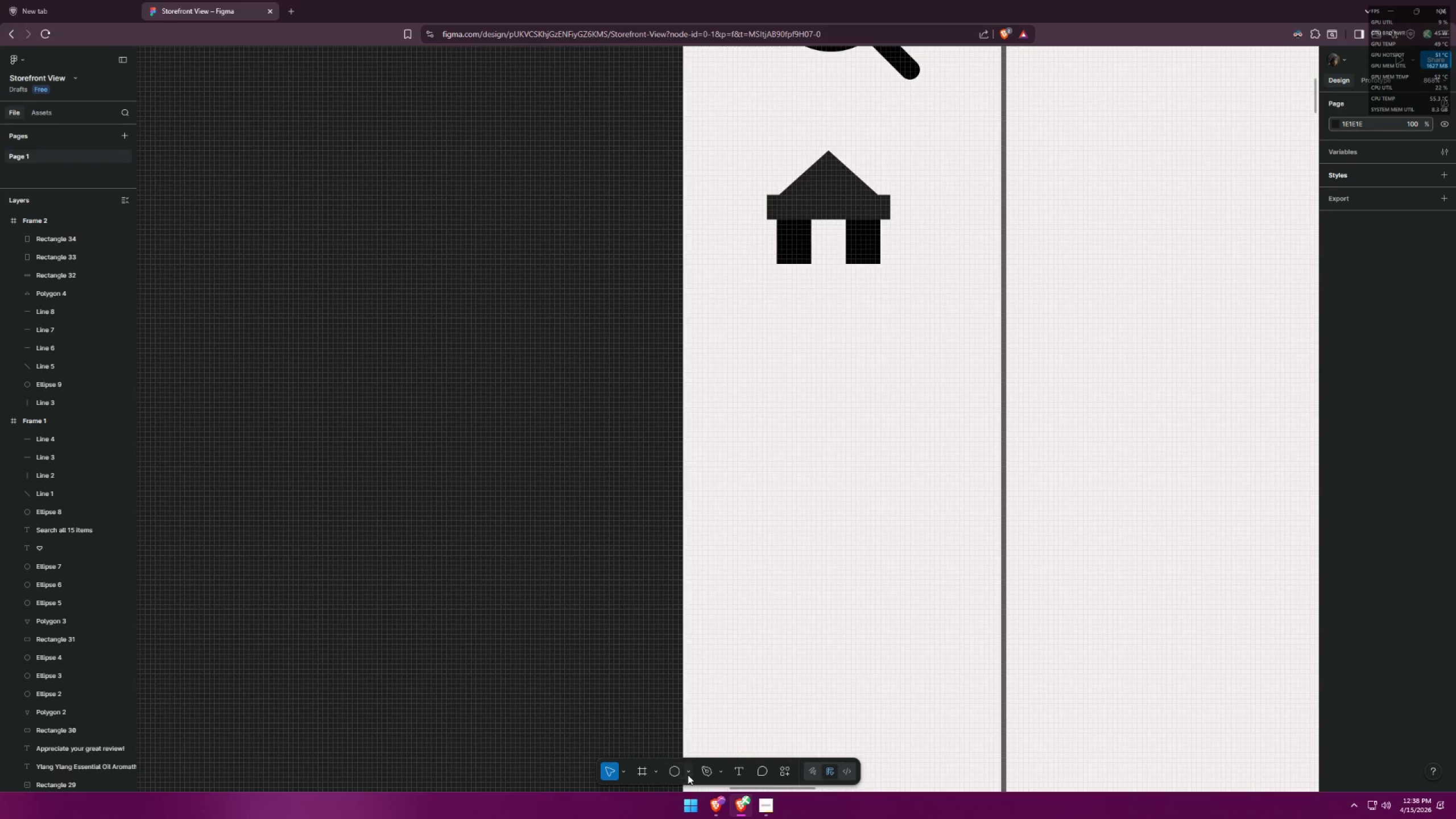 
left_click([688, 775])
 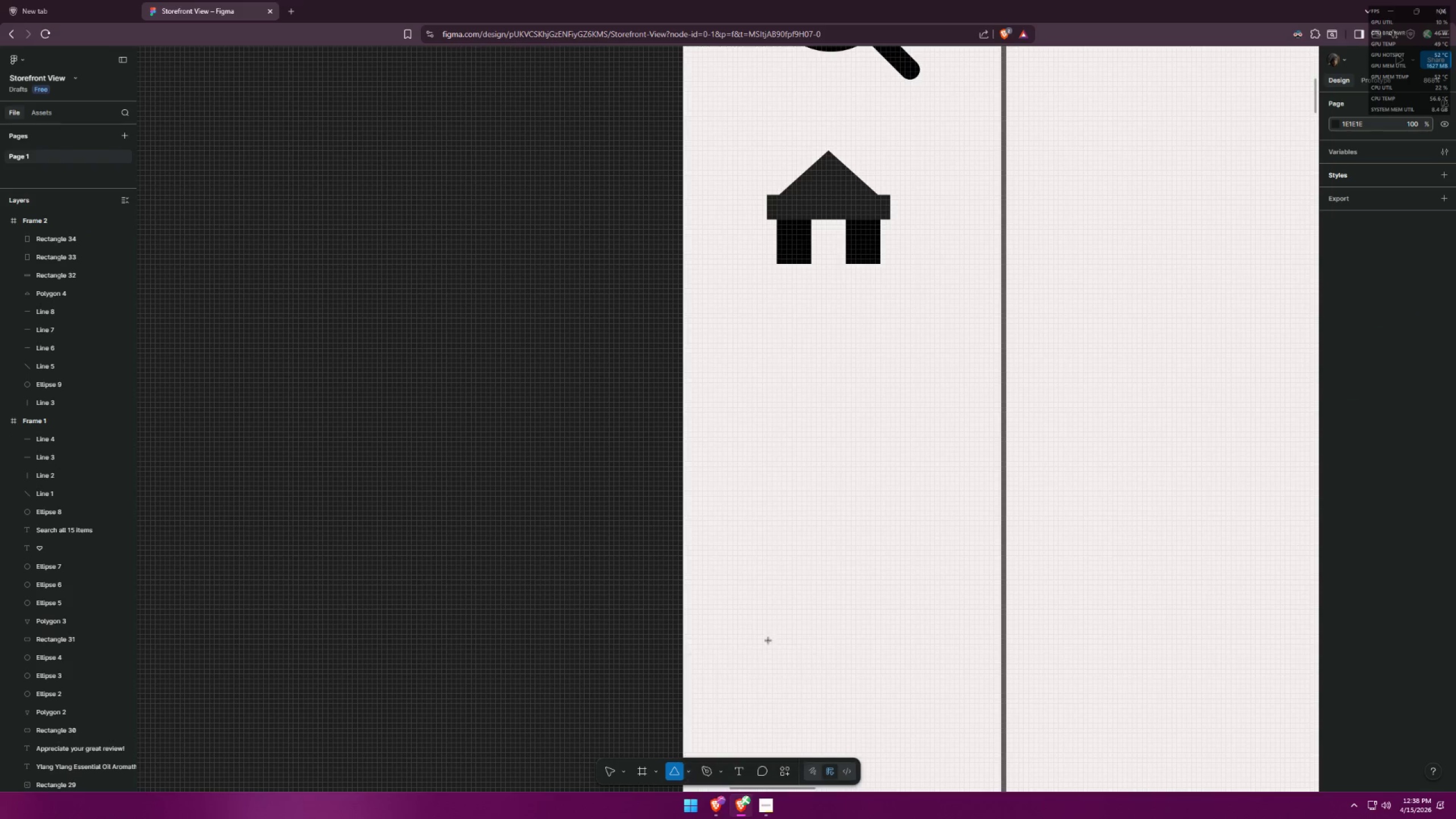 
hold_key(key=ShiftLeft, duration=0.77)
left_click_drag(start_coordinate=[766, 345], to_coordinate=[800, 390])
 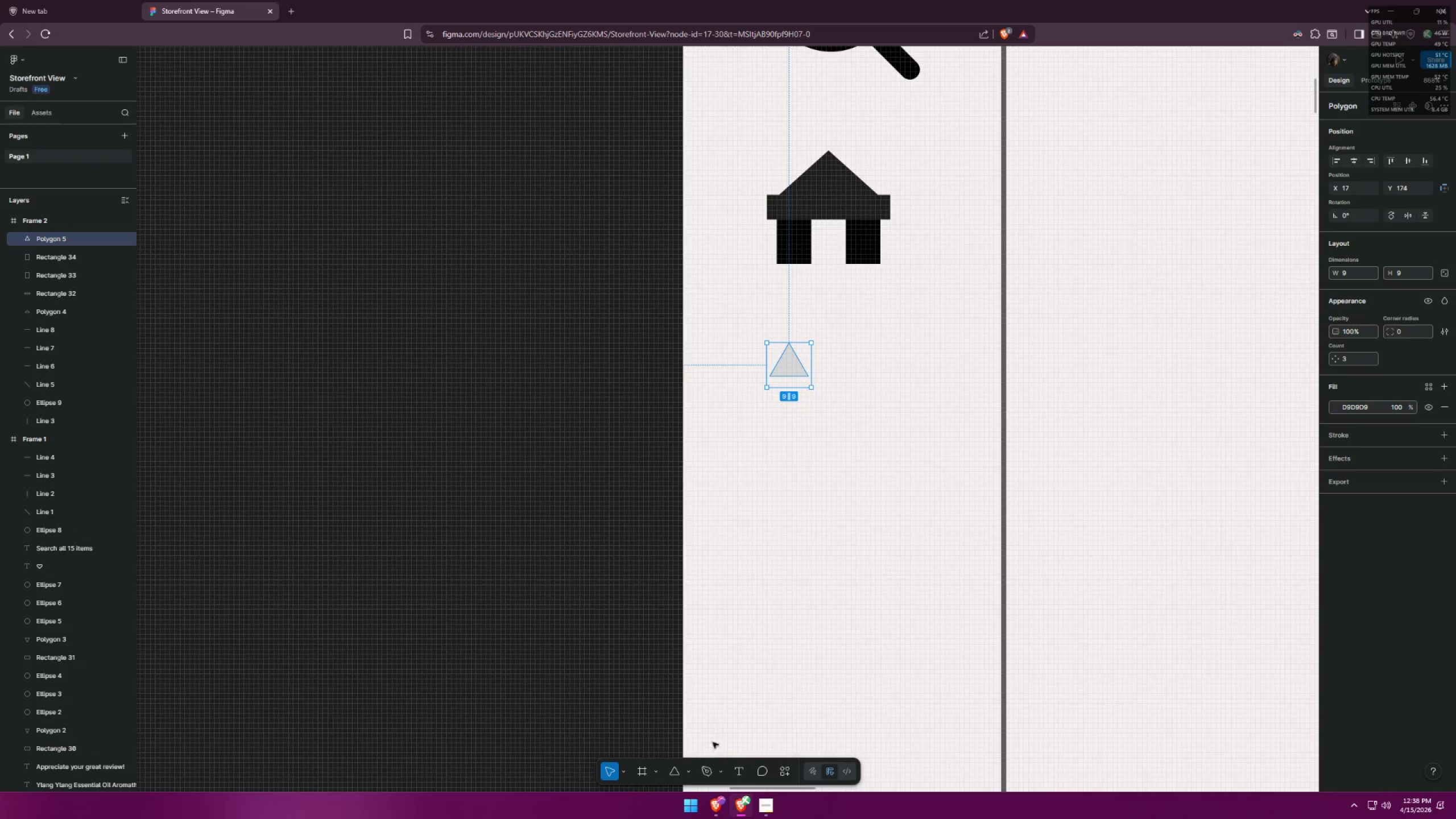 
left_click([675, 773])
 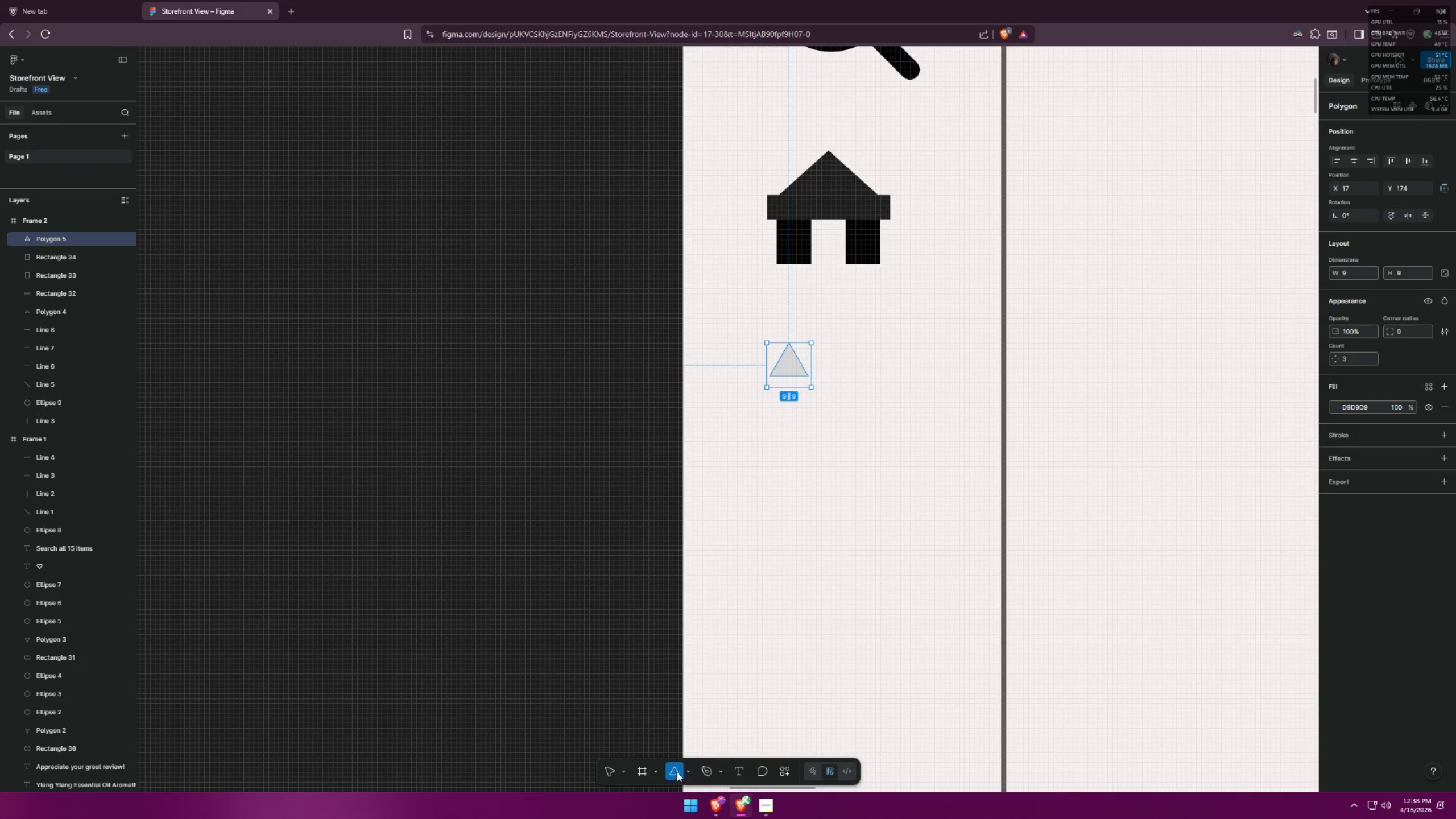 
left_click([688, 771])
 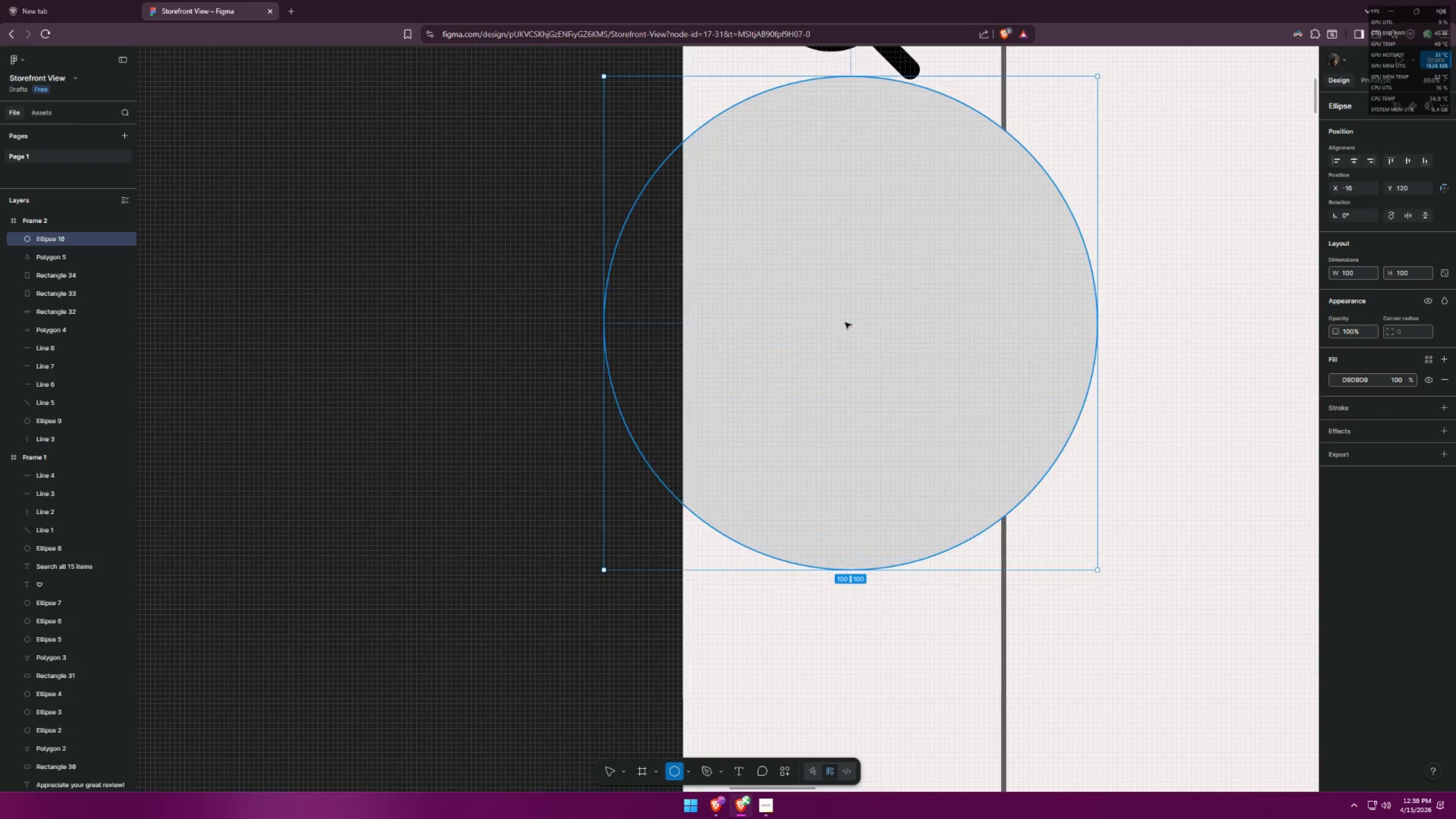 
key(Control+ControlLeft)
 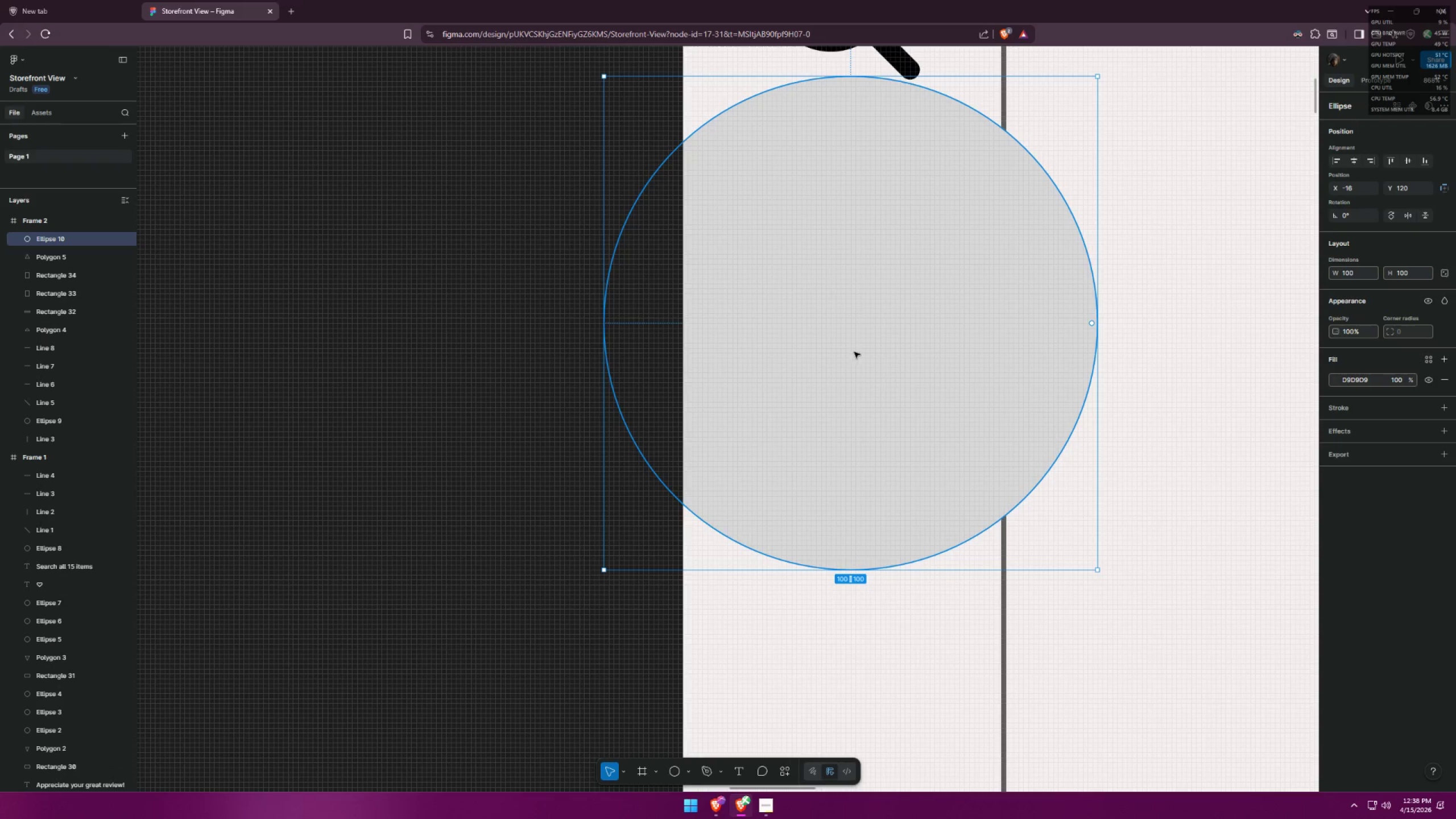 
key(Control+Z)
 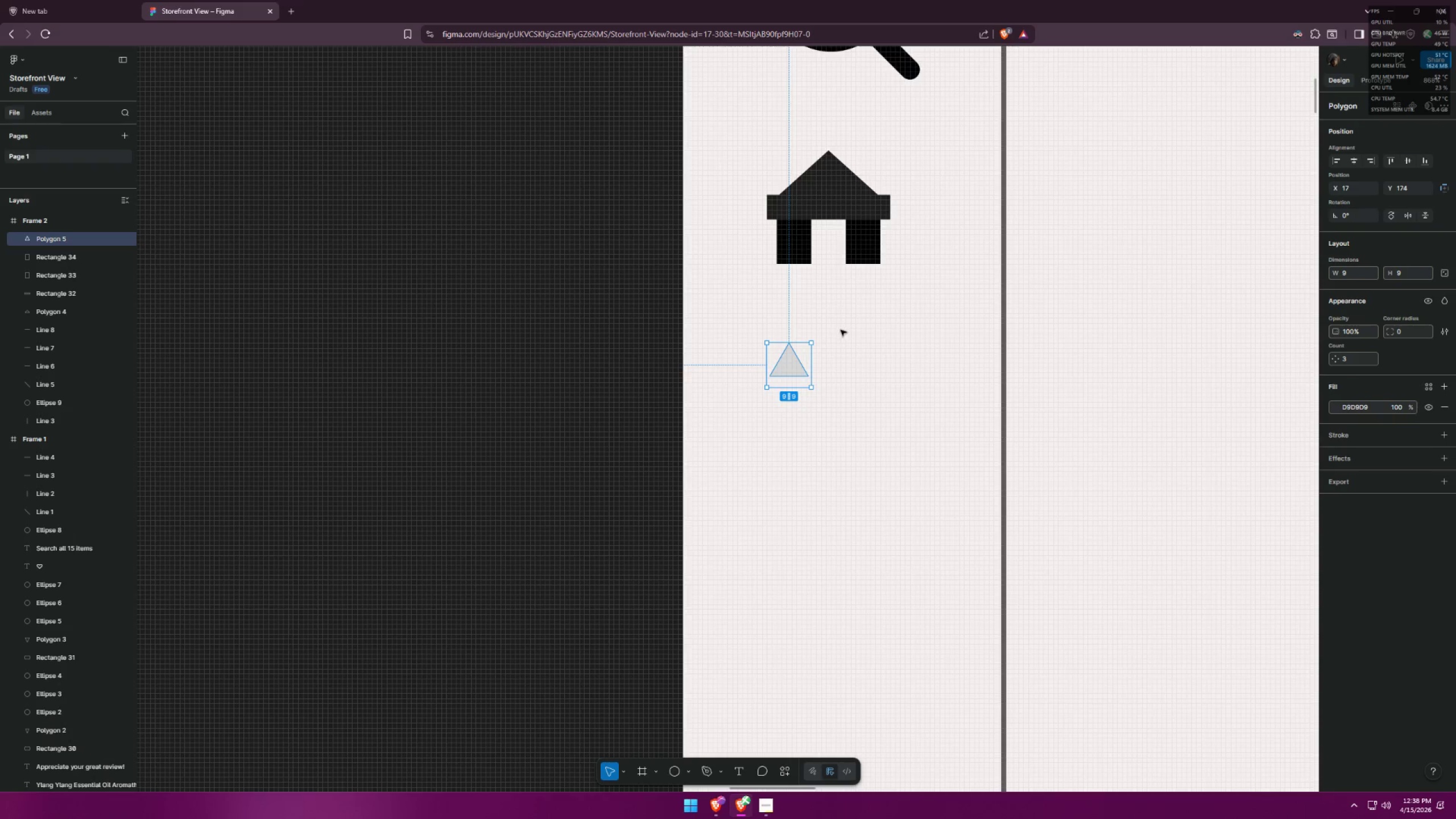 
key(Escape)
 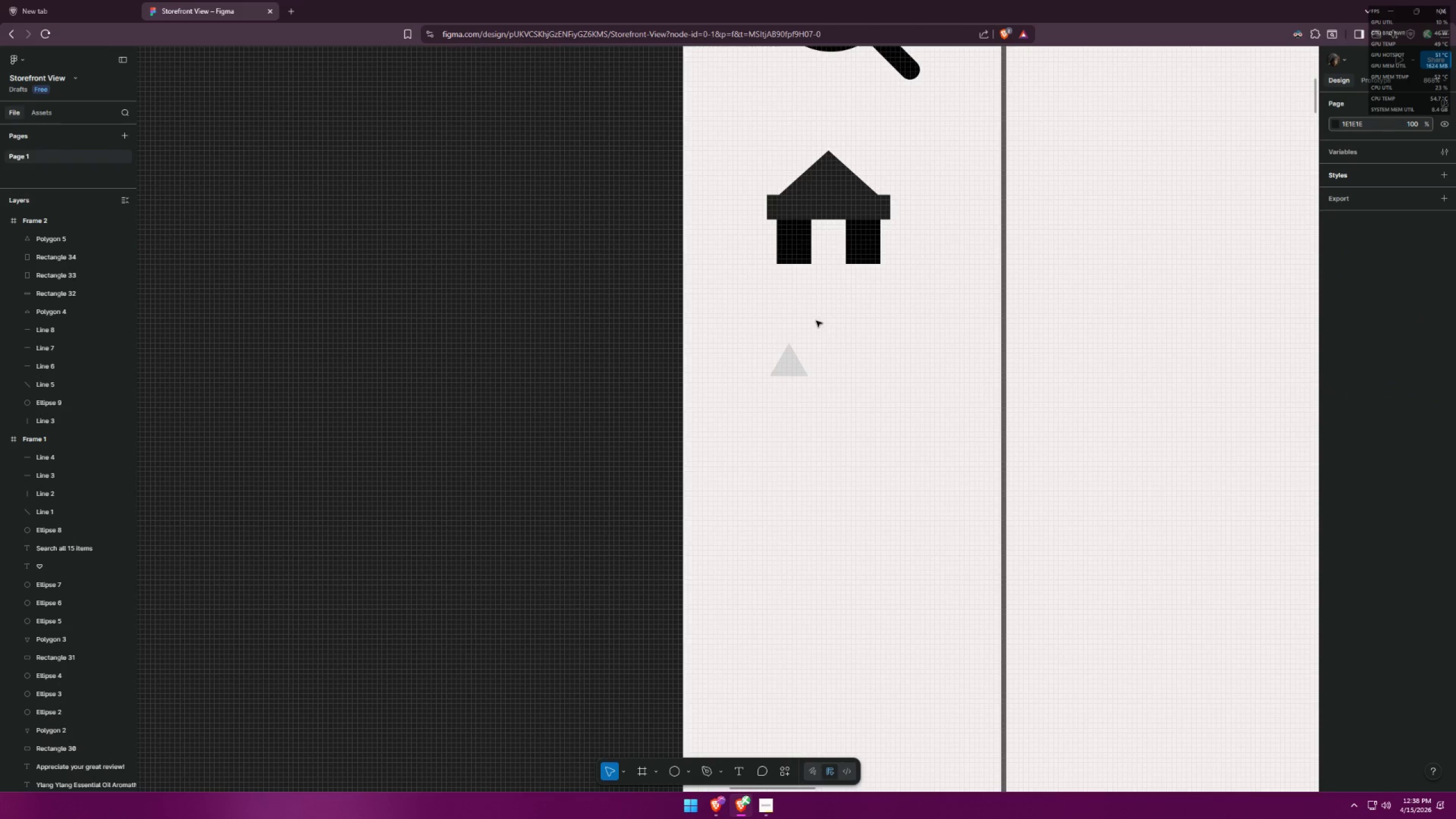 
hold_key(key=ShiftLeft, duration=0.66)
left_click_drag(start_coordinate=[820, 319], to_coordinate=[847, 345])
 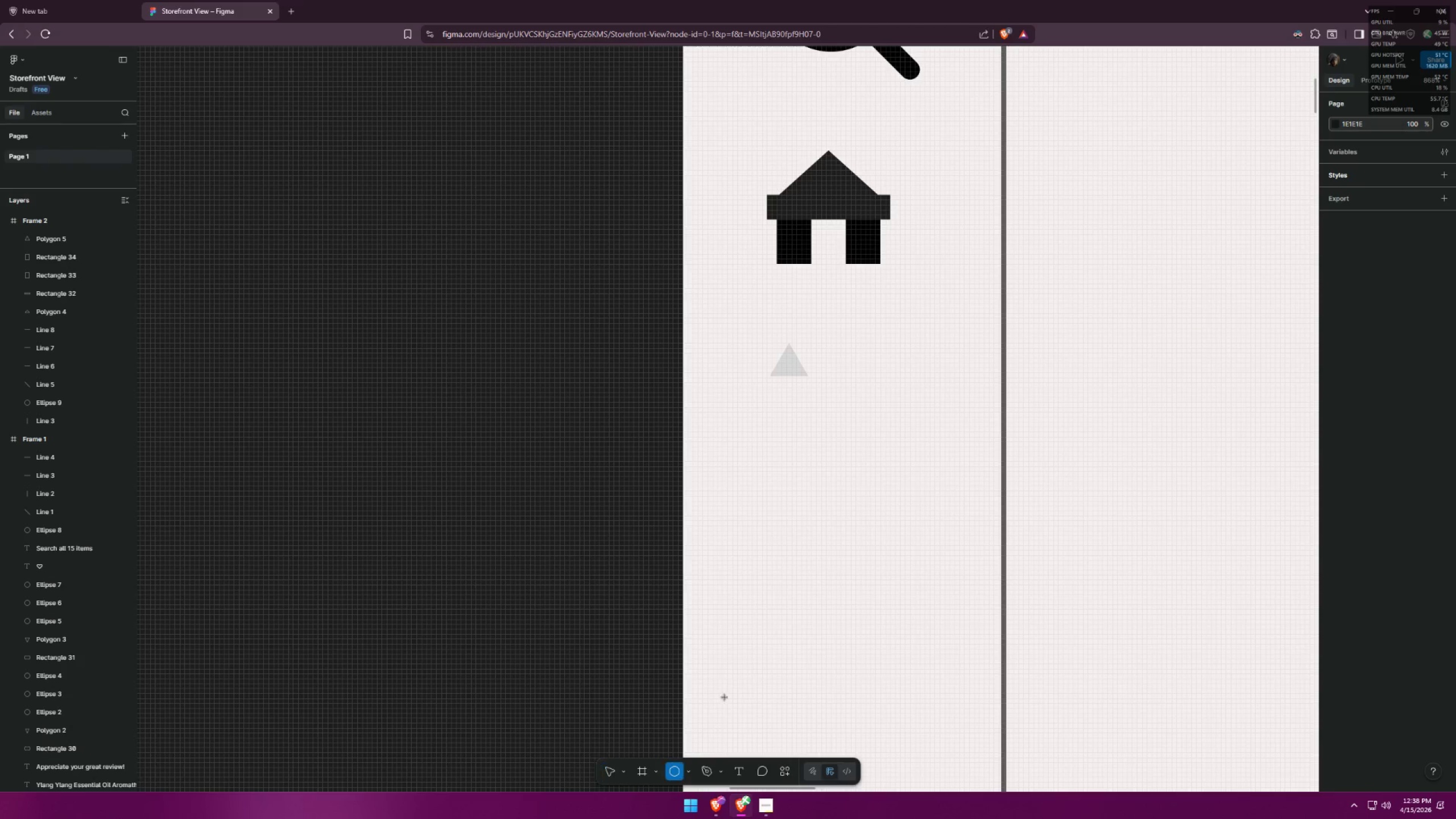 
hold_key(key=ShiftLeft, duration=0.78)
left_click_drag(start_coordinate=[820, 321], to_coordinate=[847, 346])
 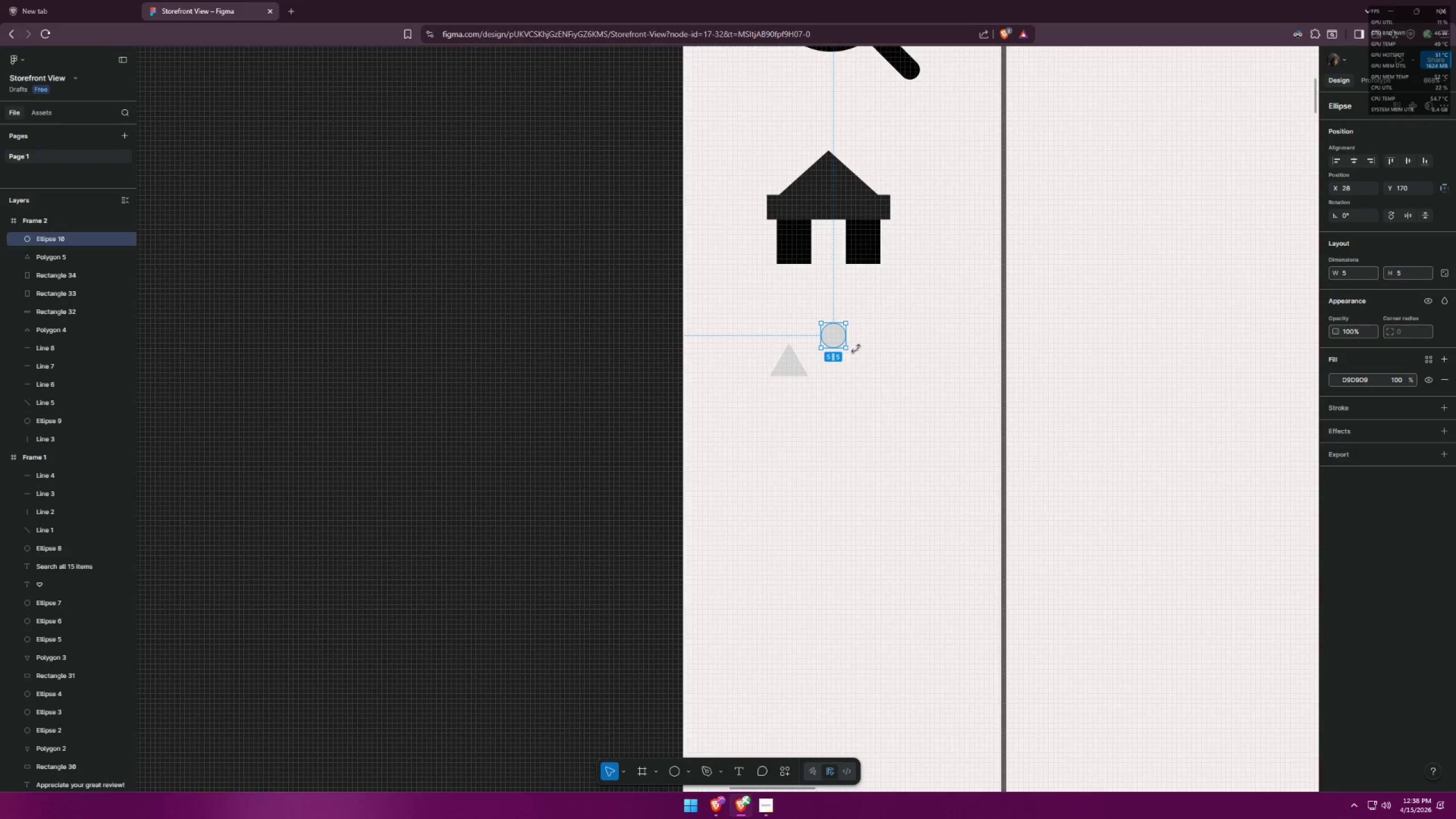 
key(Alt+AltLeft)
 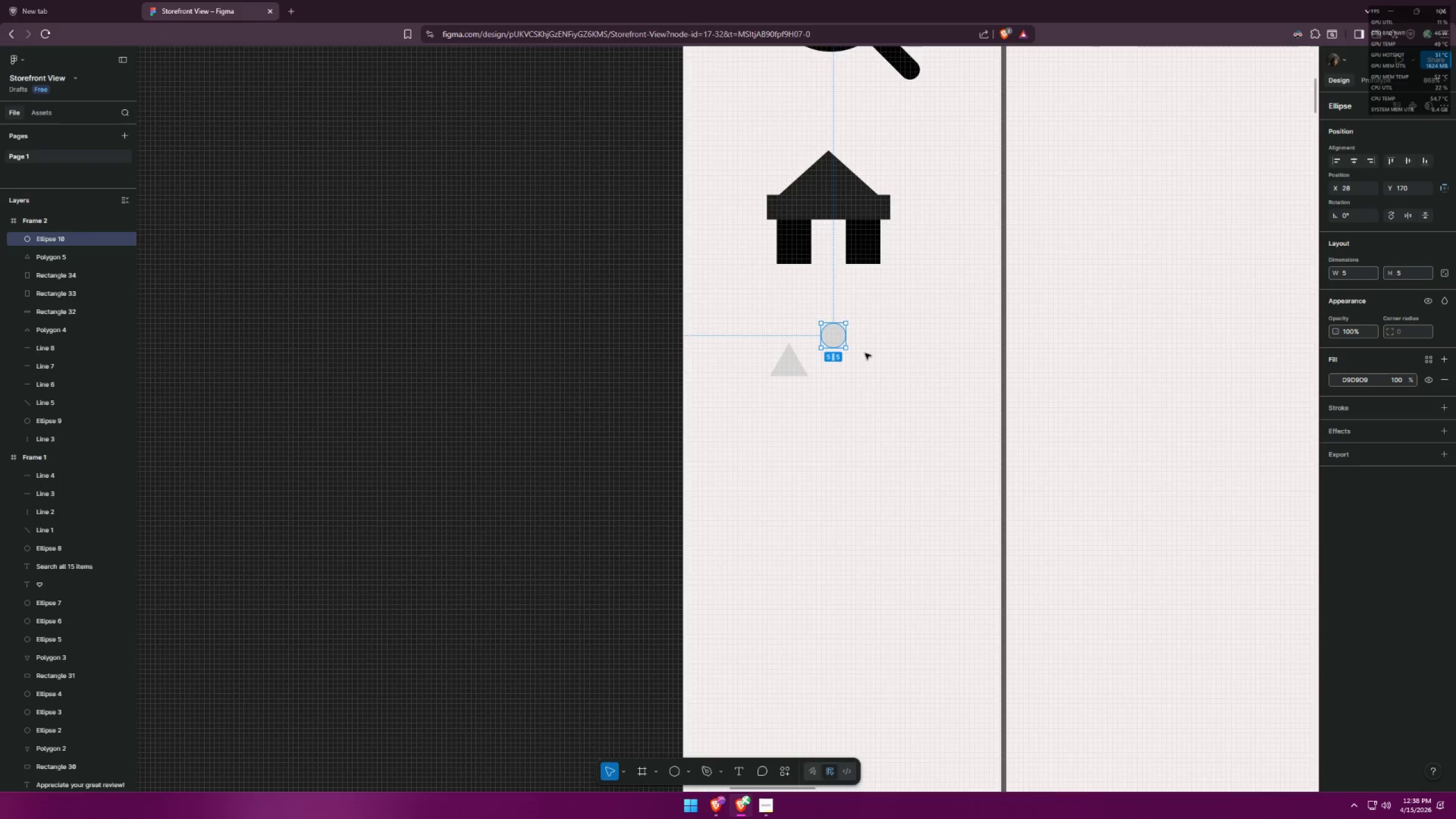 
key(Alt+Tab)
 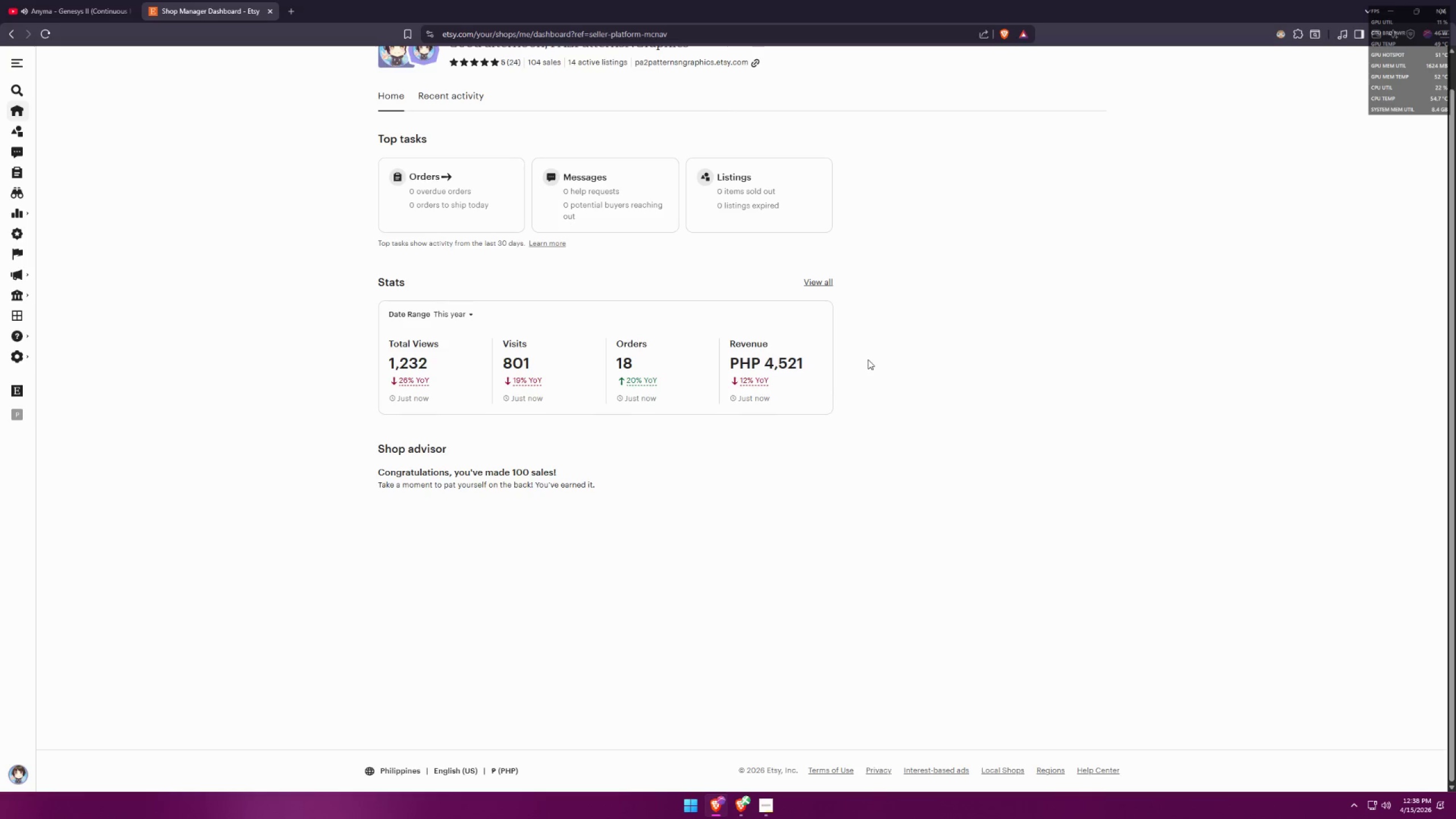 
key(Alt+AltLeft)
 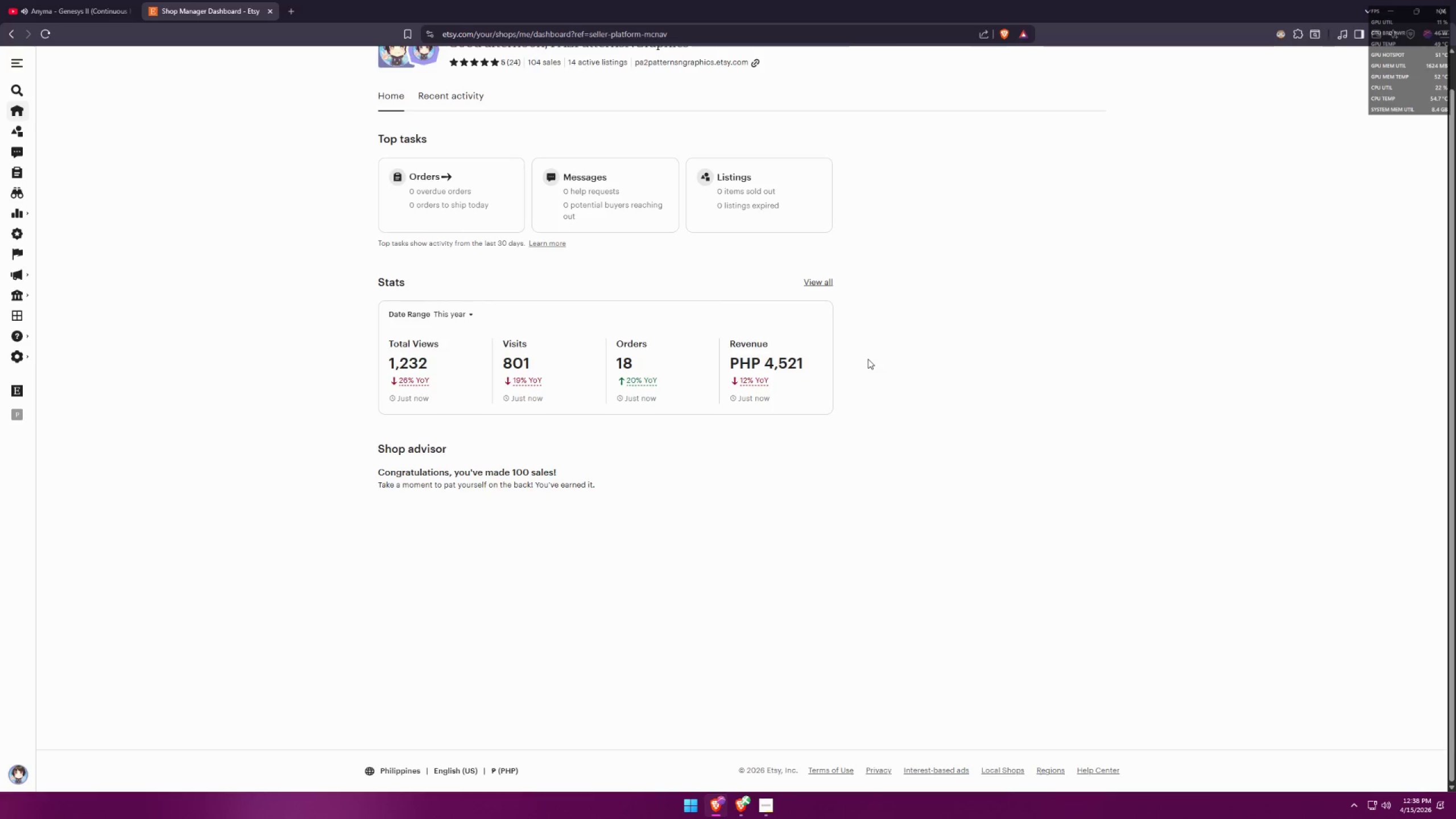 
key(Alt+Tab)
 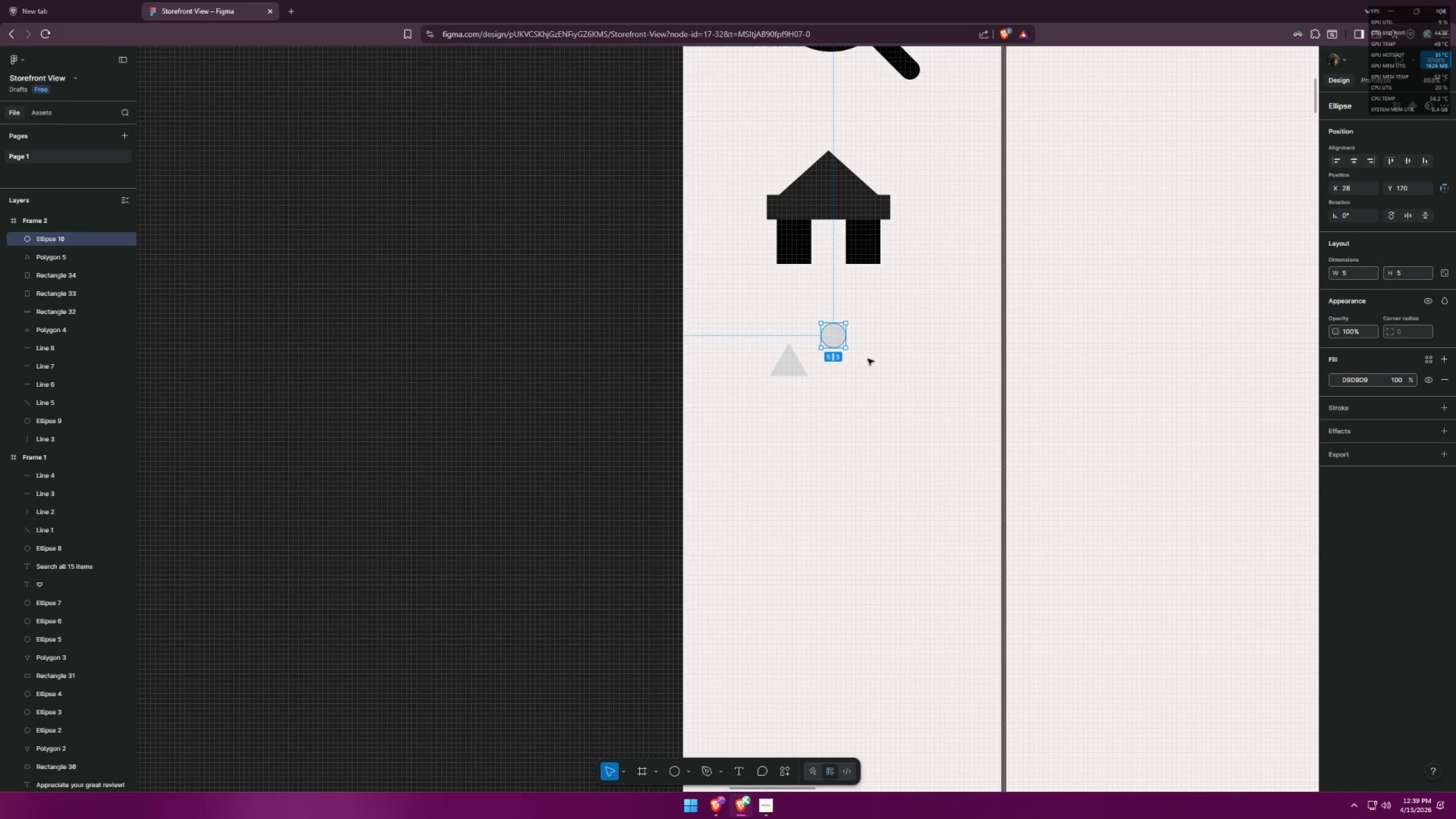 
key(Enter)
 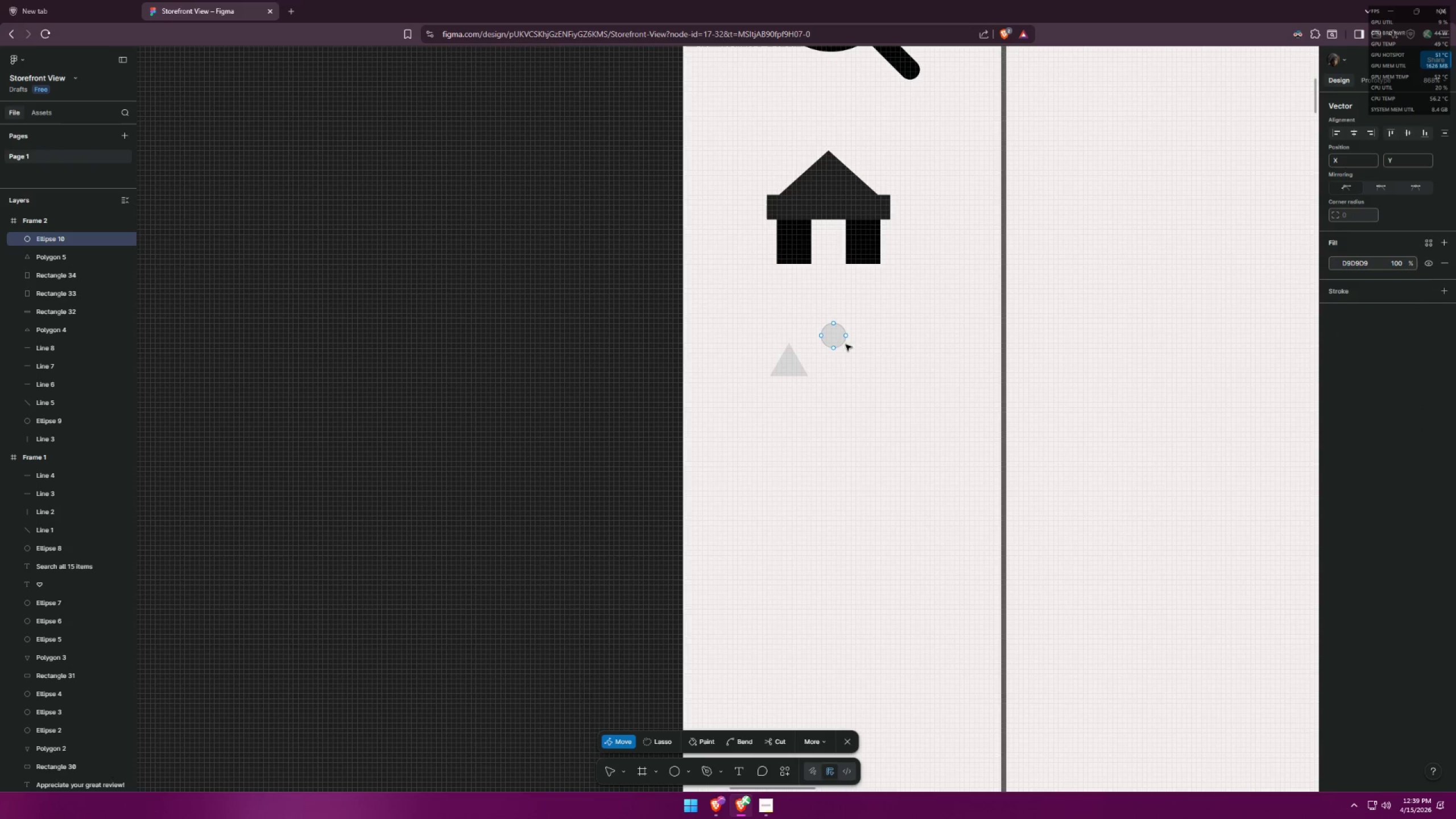 
left_click([839, 332])
 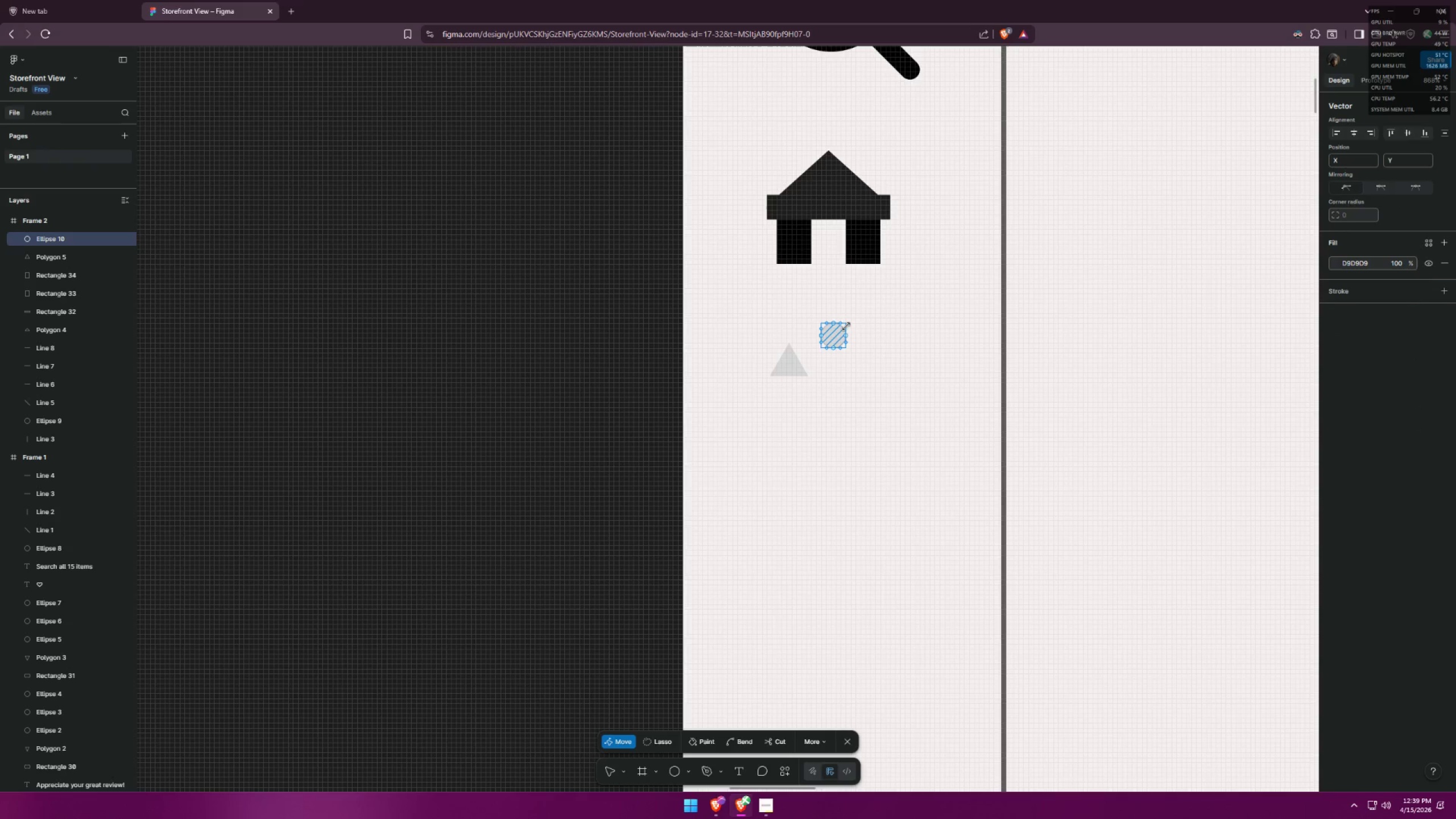 
hold_key(key=ShiftLeft, duration=1.05)
 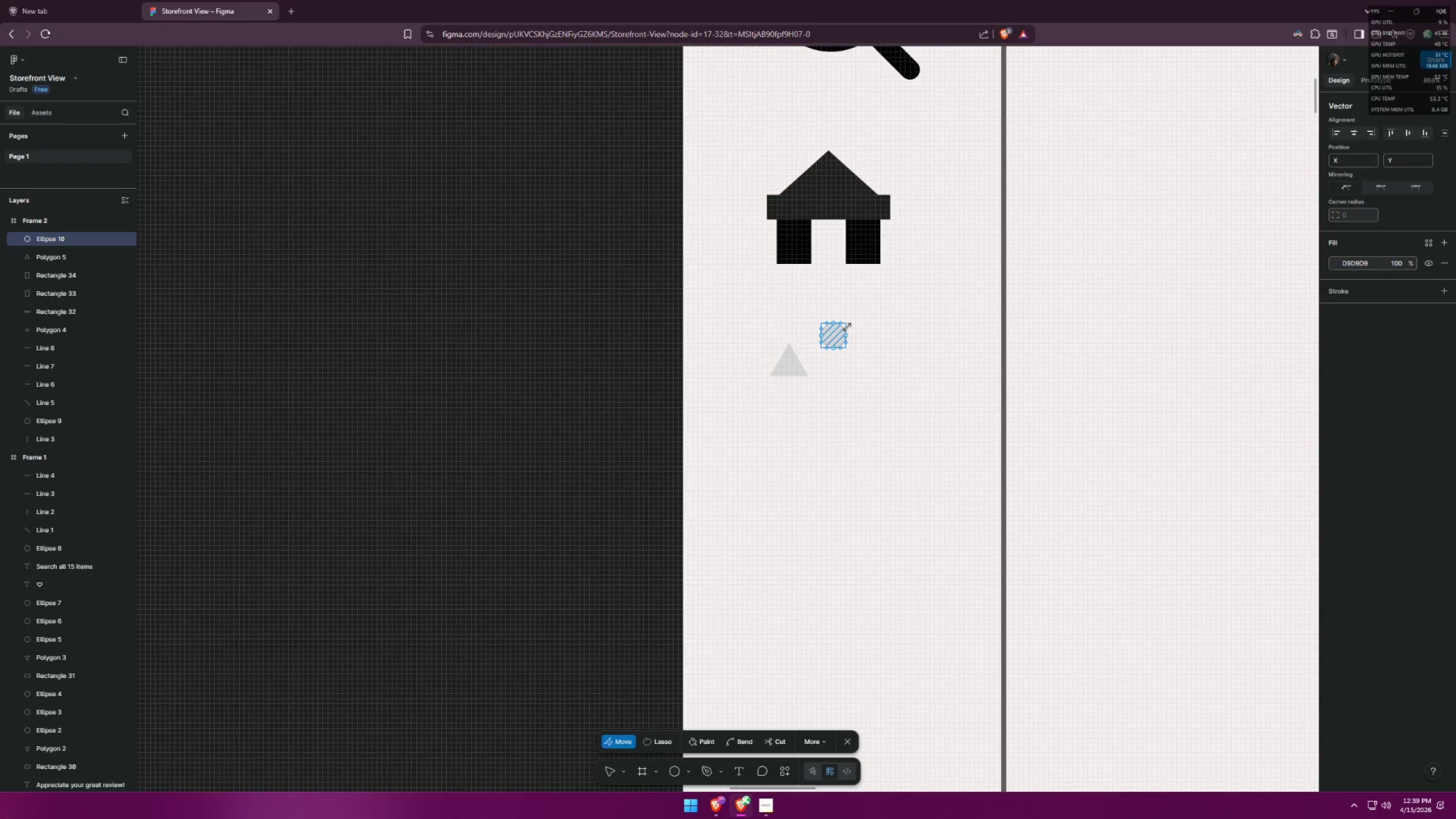 
hold_key(key=ShiftLeft, duration=1.5)
 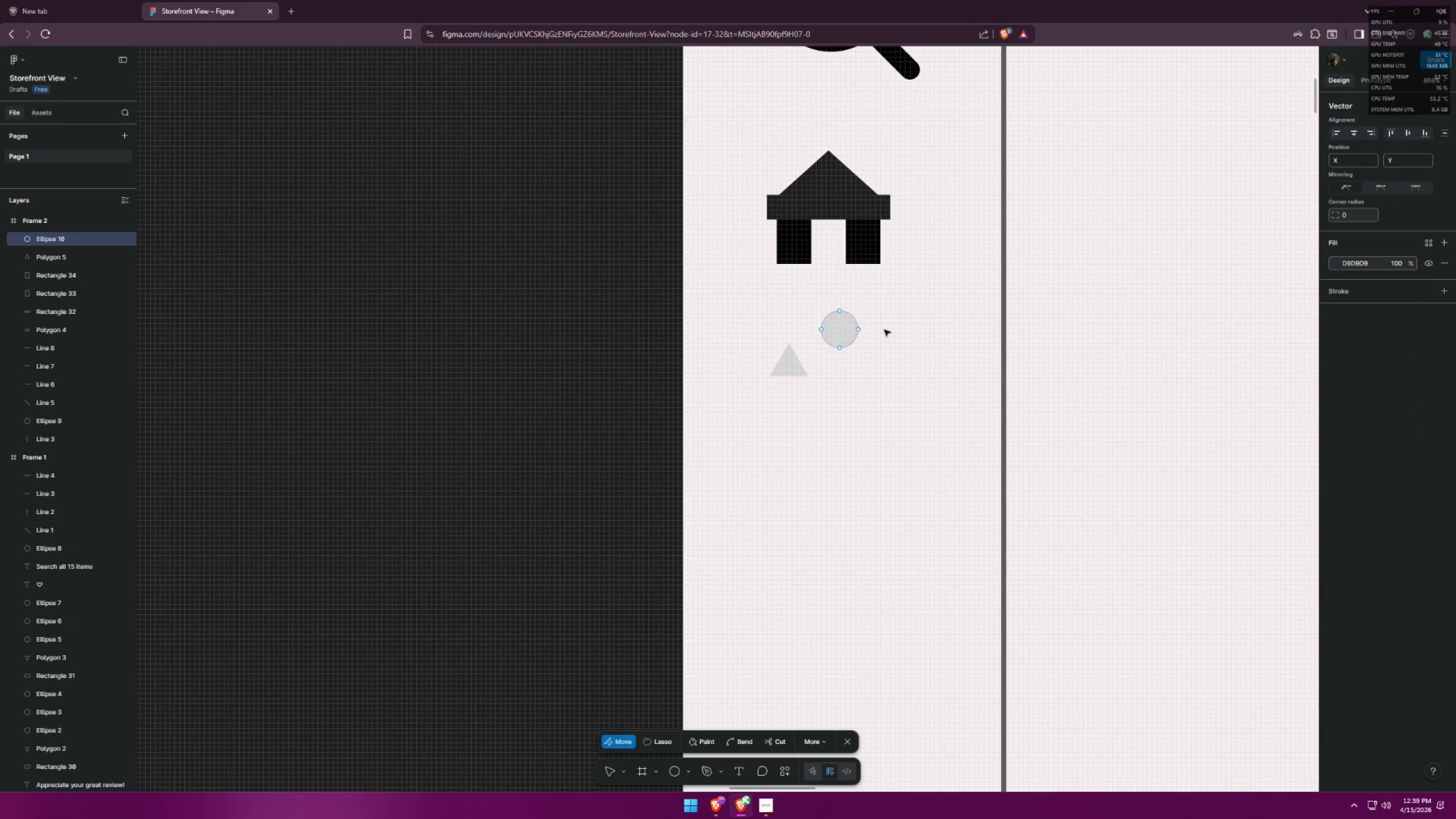 
key(Control+ControlLeft)
 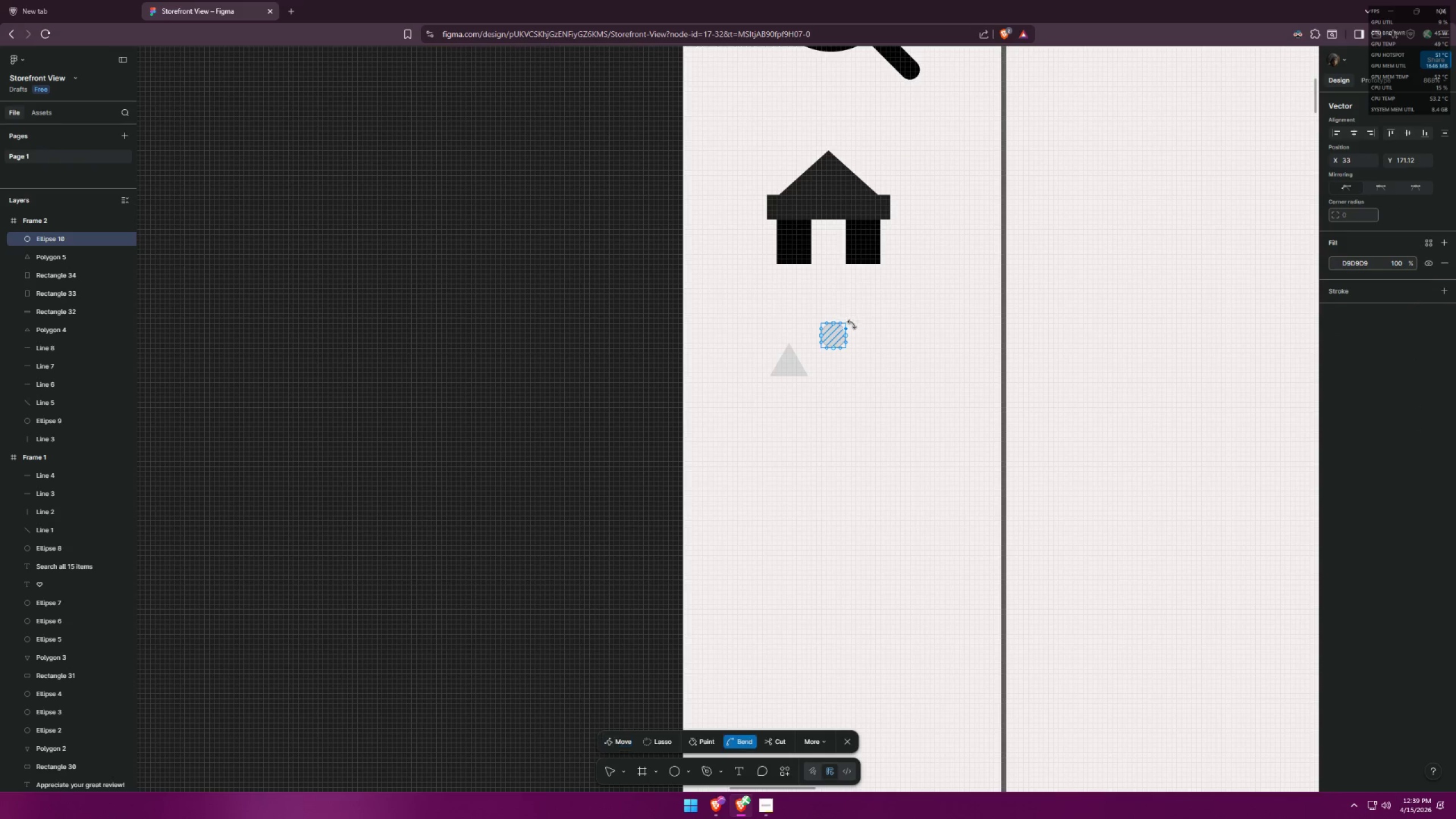 
key(Control+Z)
 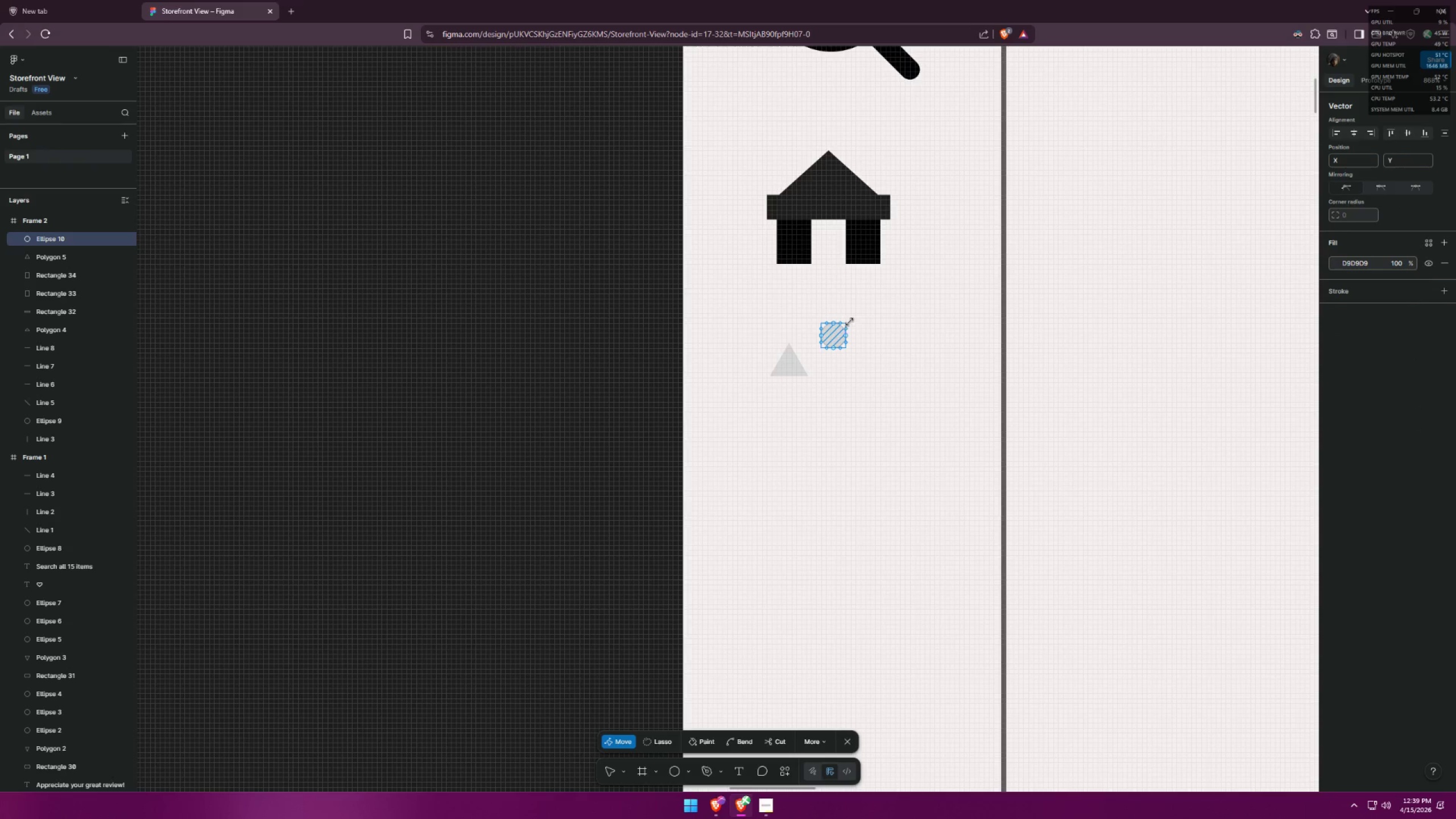 
left_click_drag(start_coordinate=[850, 322], to_coordinate=[858, 316])
 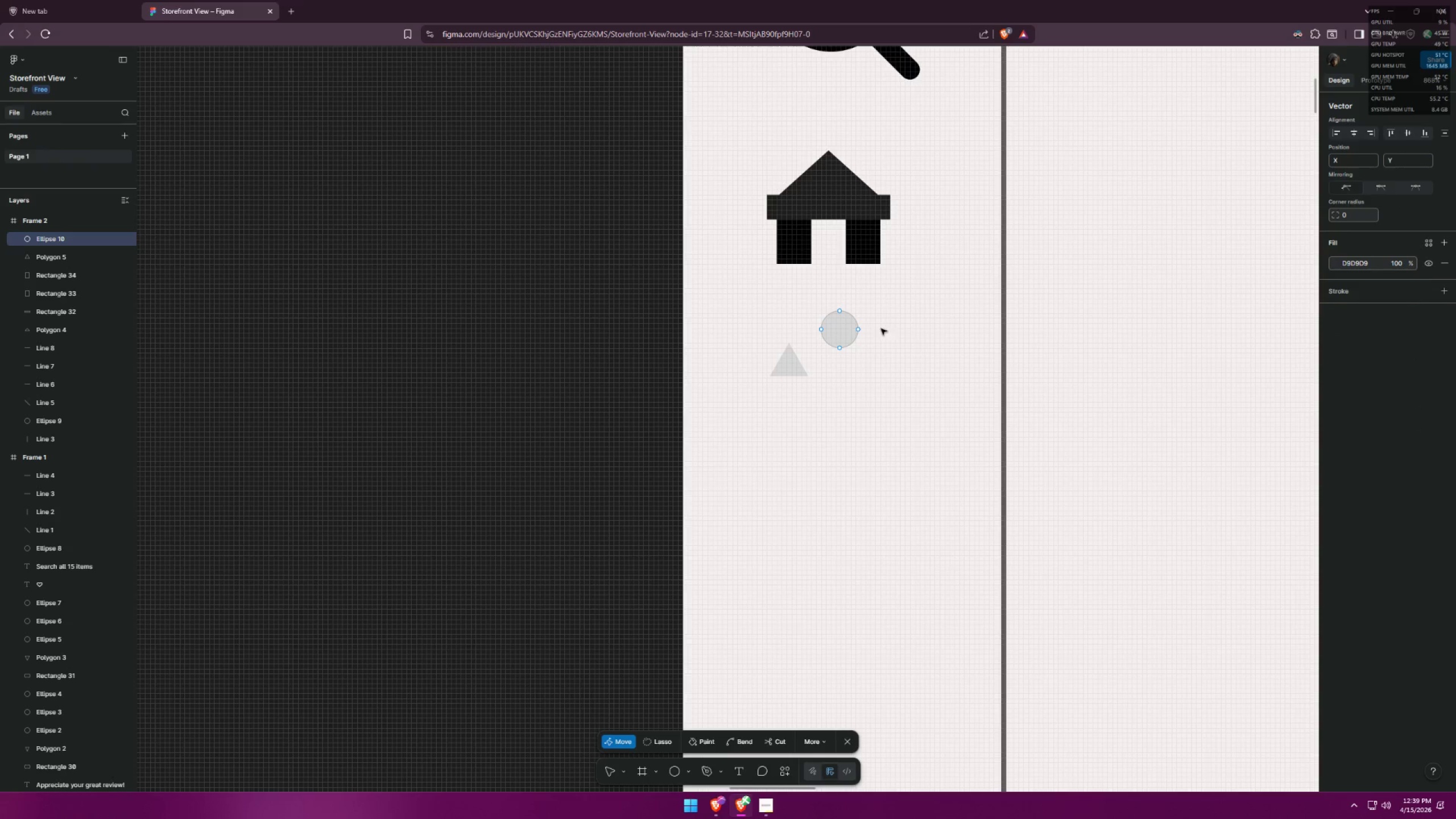 
key(Shift+ShiftLeft)
 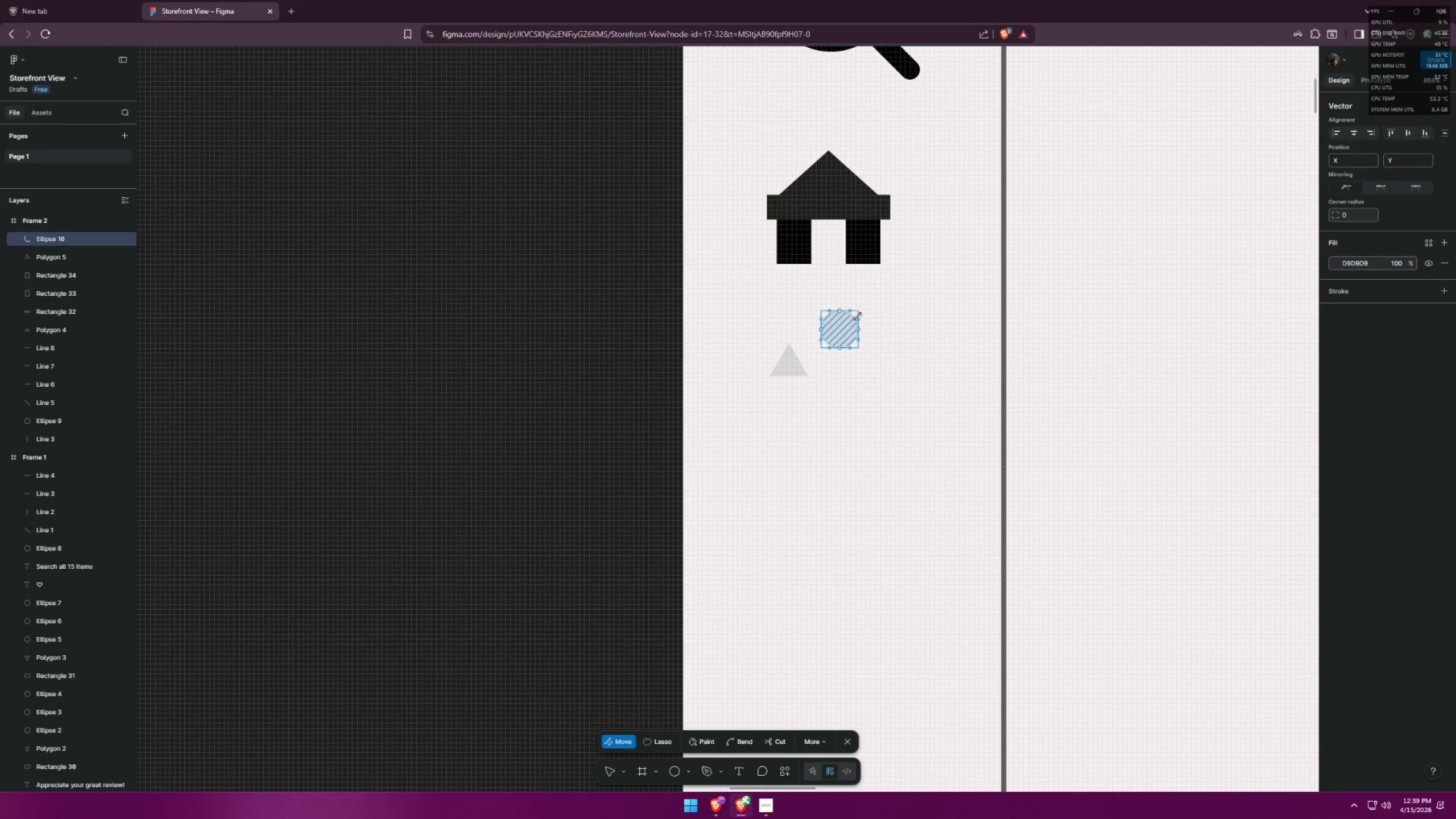 
key(Shift+ShiftLeft)
 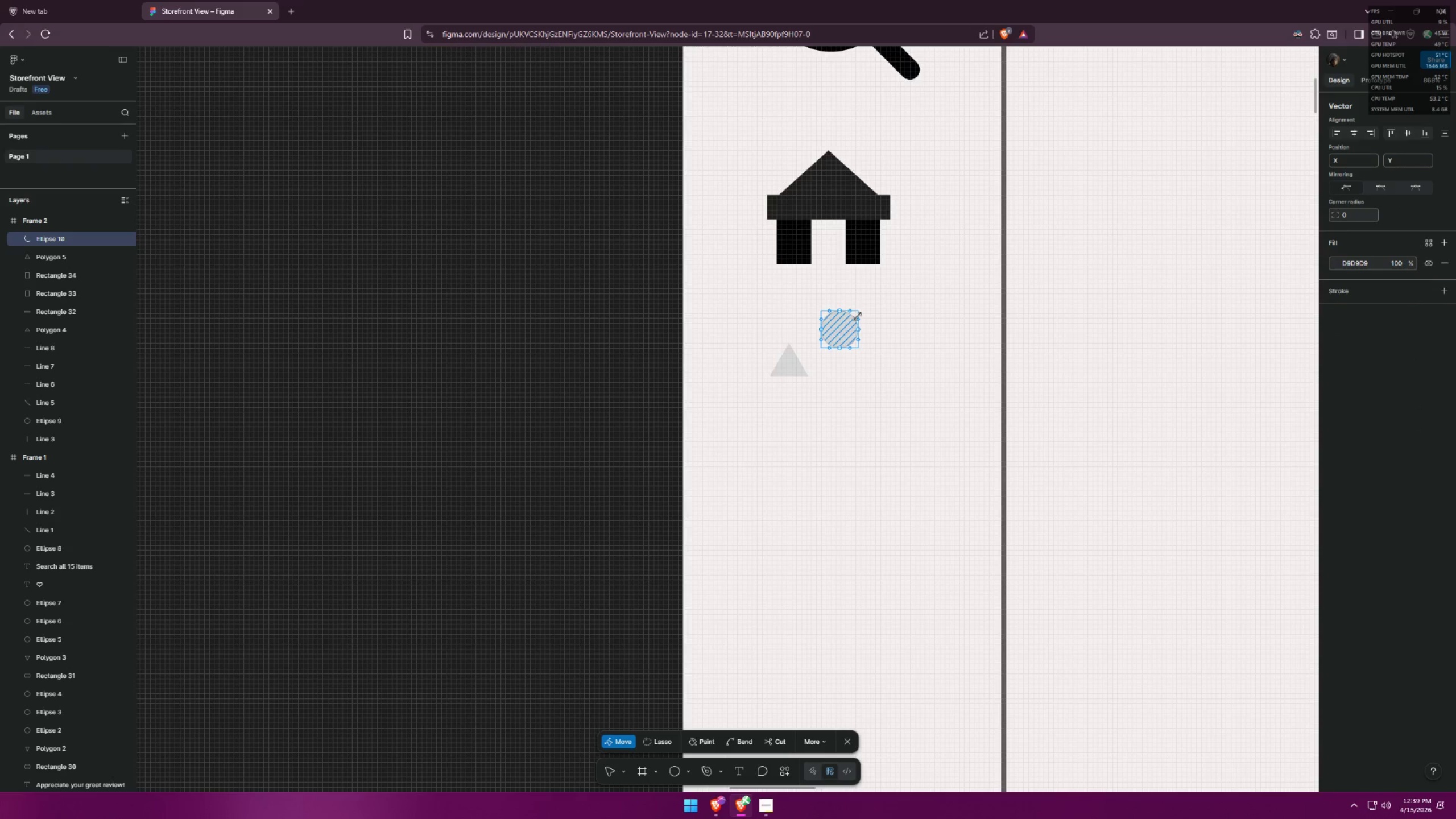 
key(Shift+ShiftLeft)
 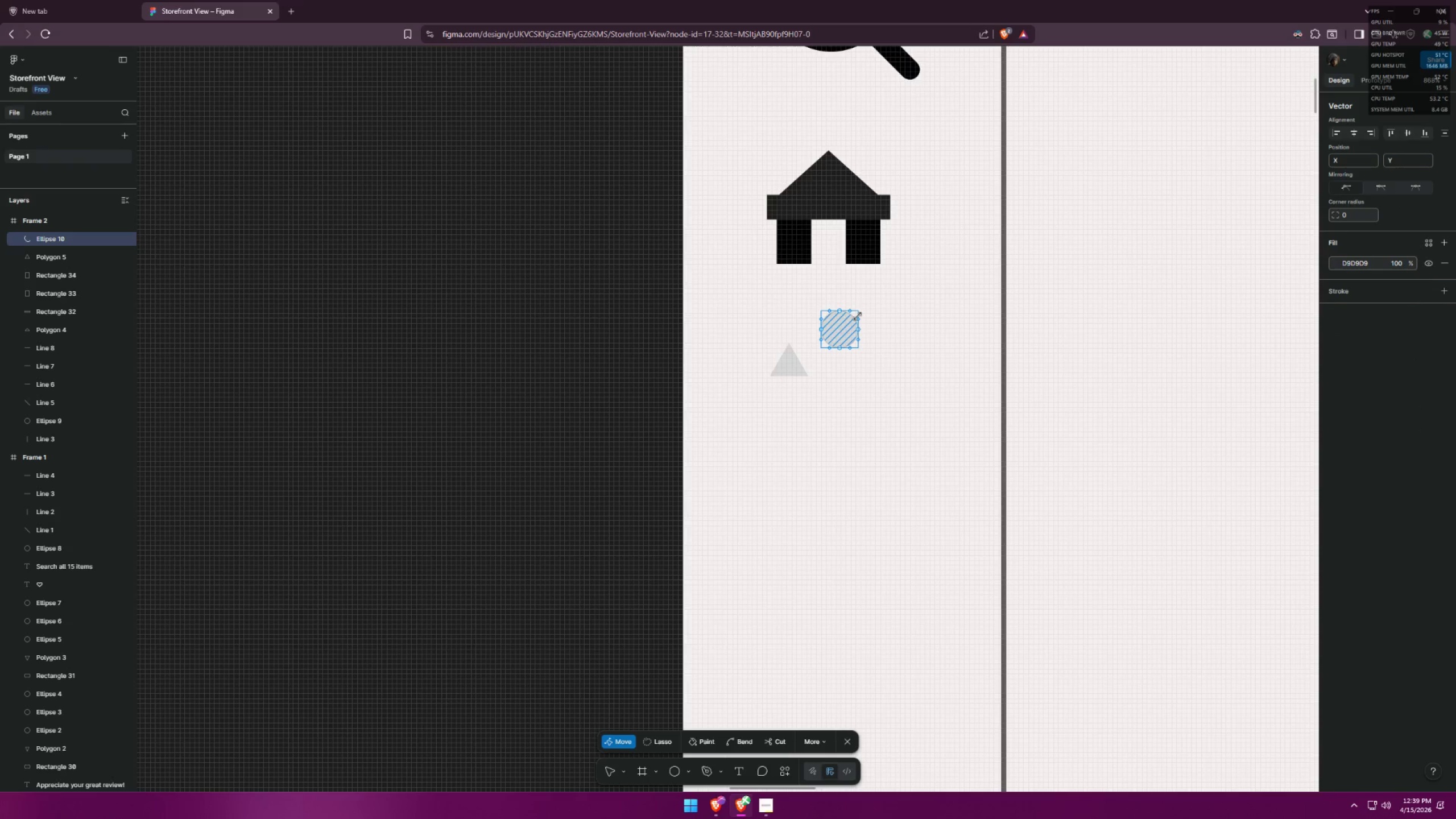 
key(Shift+ShiftLeft)
 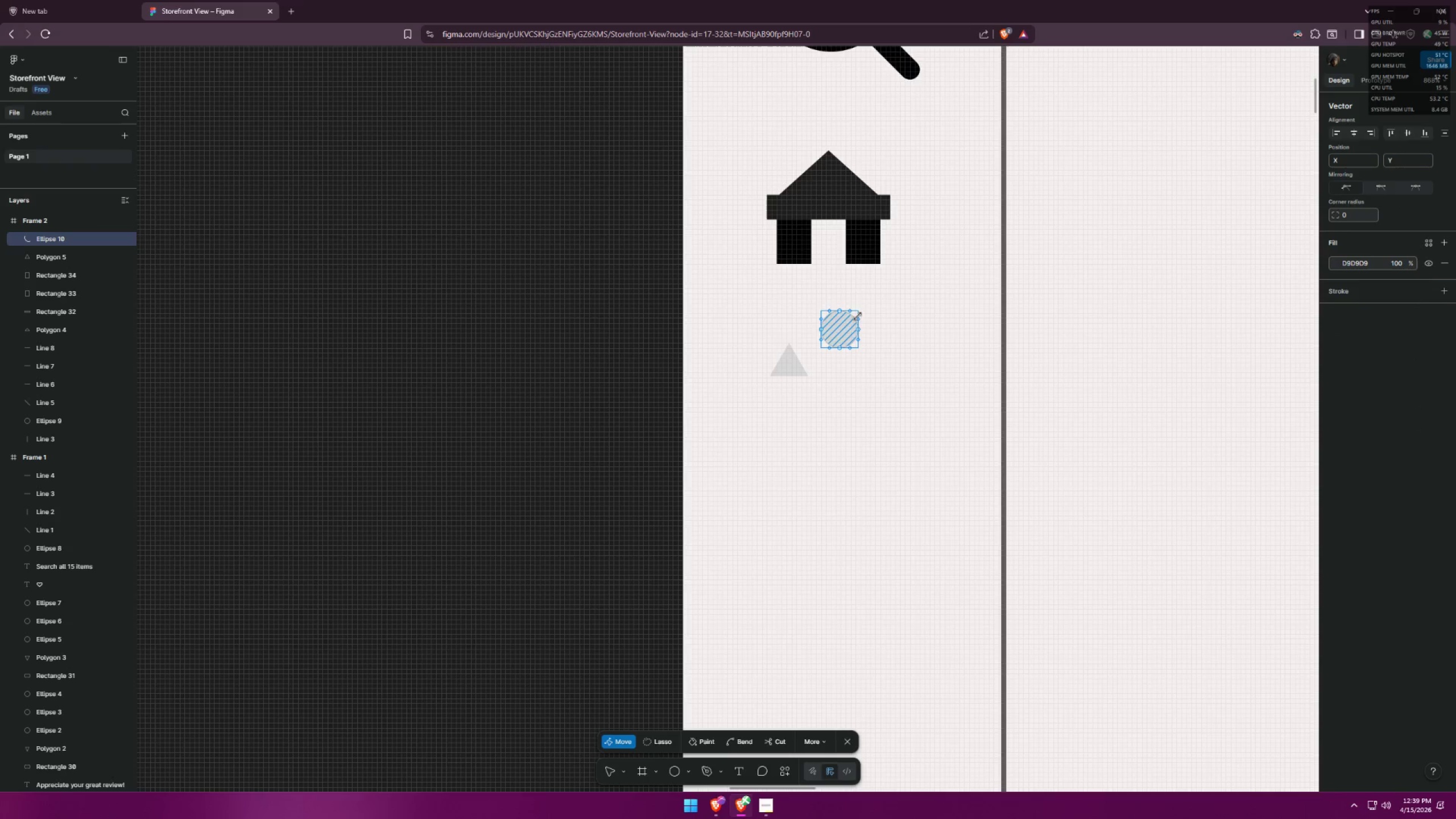 
key(Shift+ShiftLeft)
 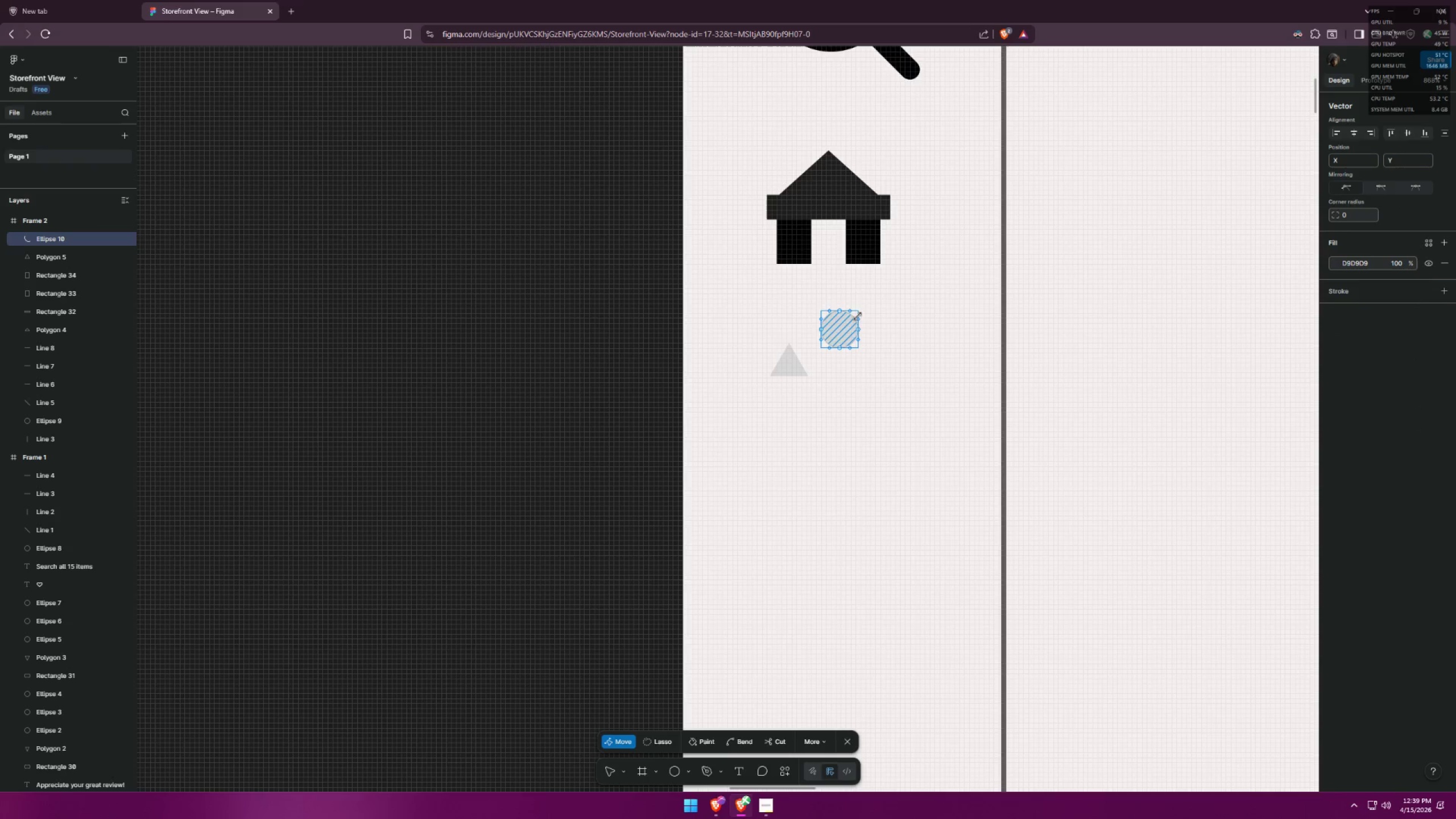 
key(Shift+ShiftLeft)
 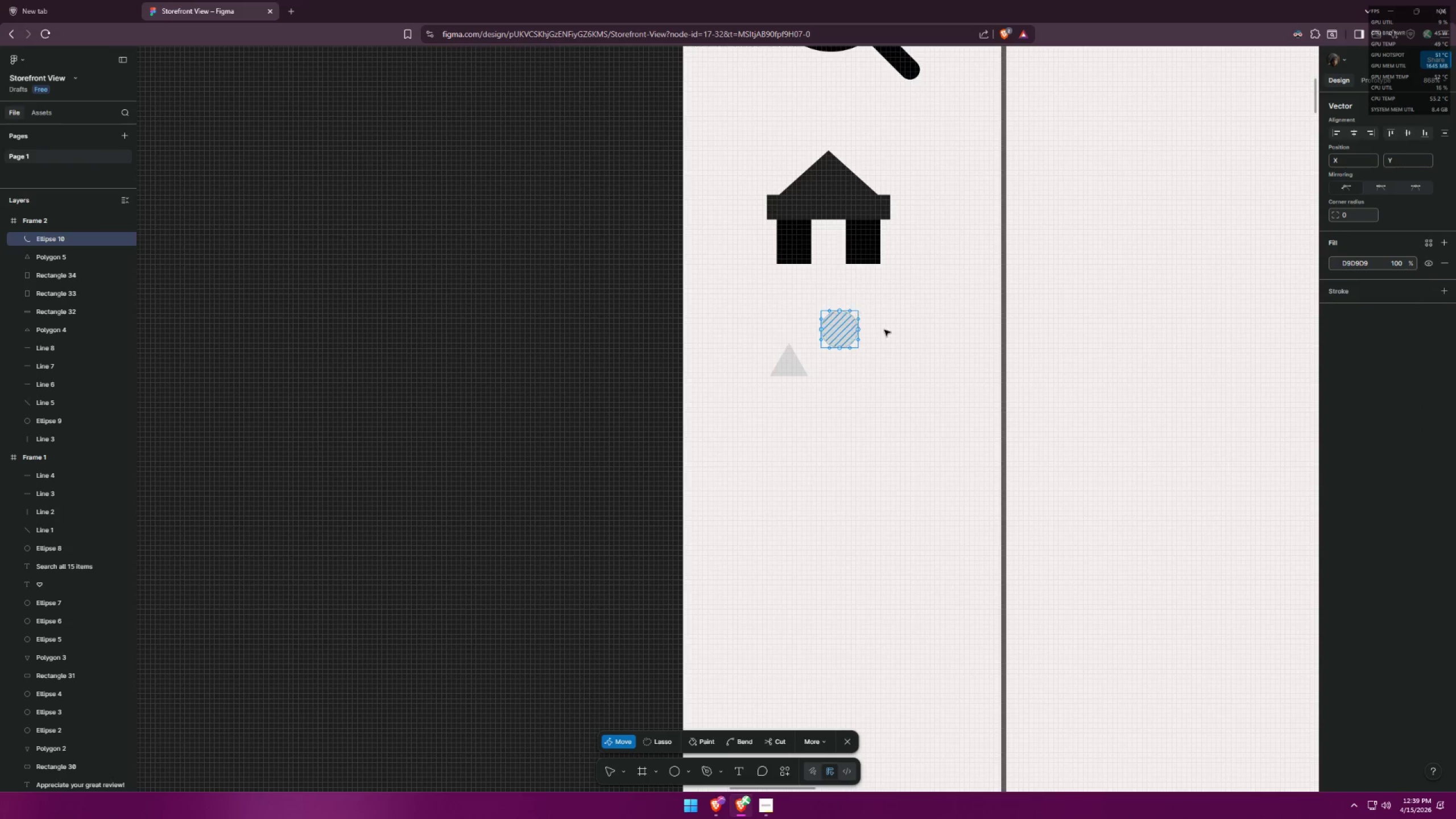 
left_click([884, 330])
 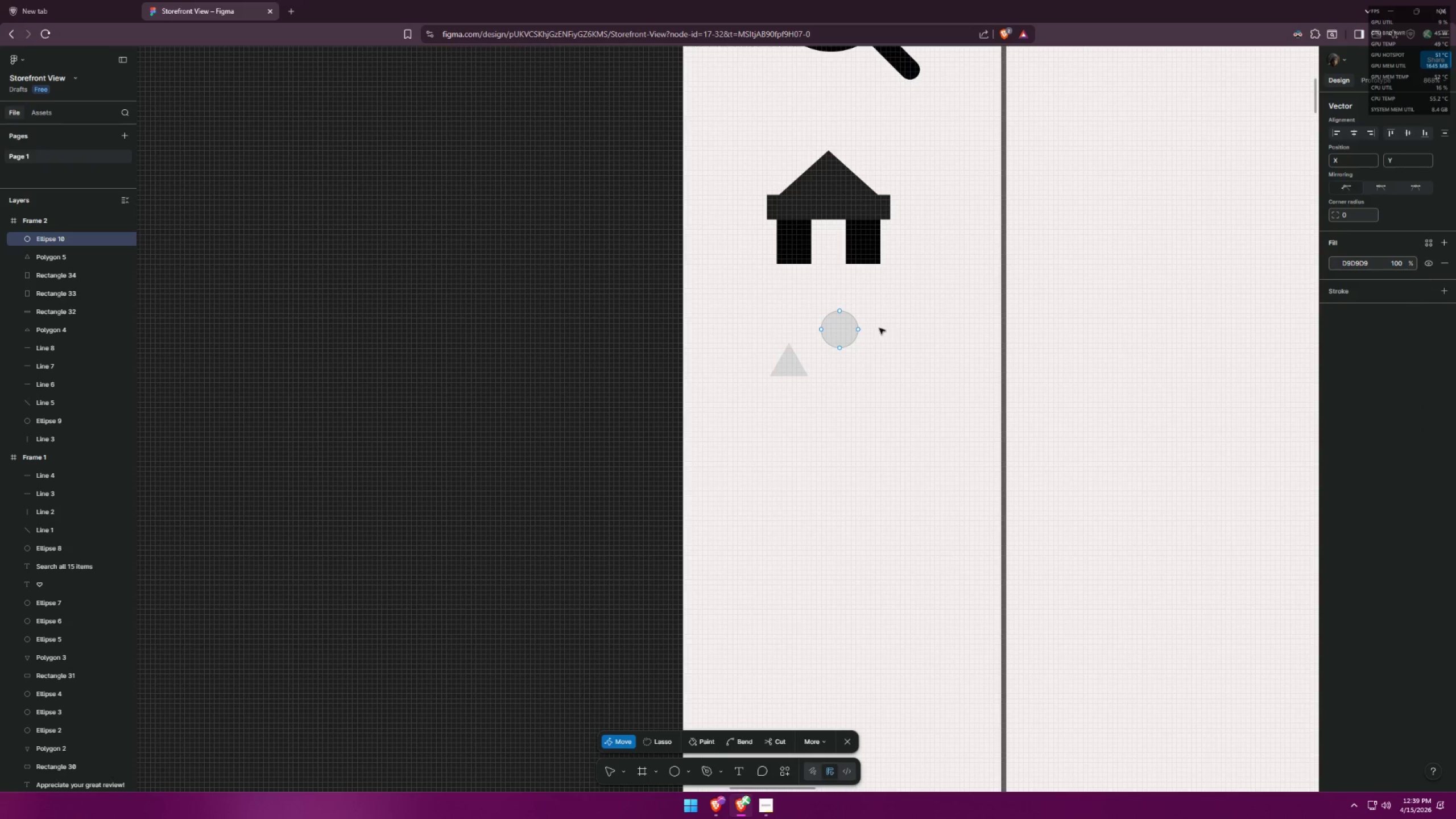 
key(Escape)
 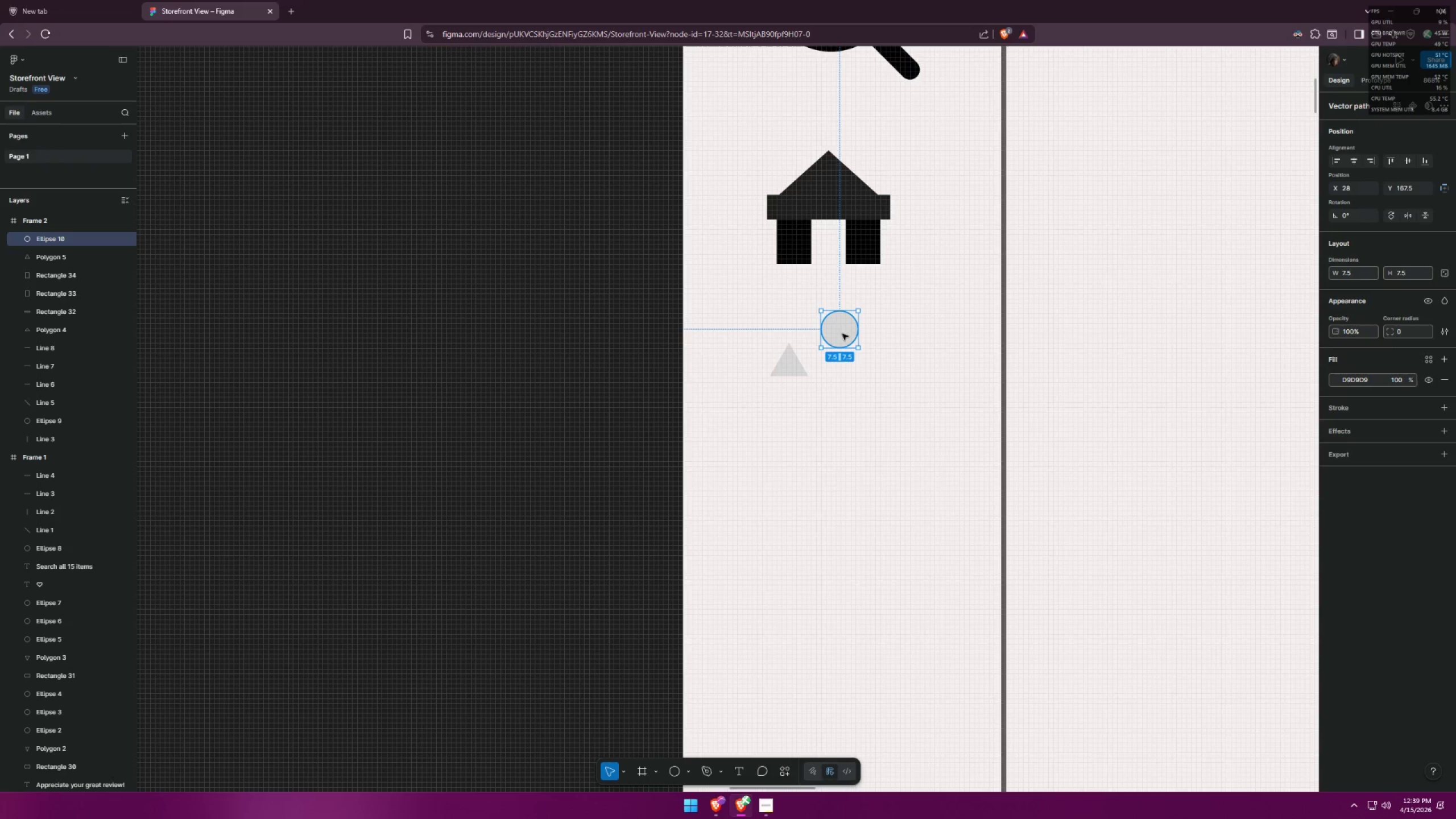 
left_click_drag(start_coordinate=[842, 334], to_coordinate=[822, 346])
 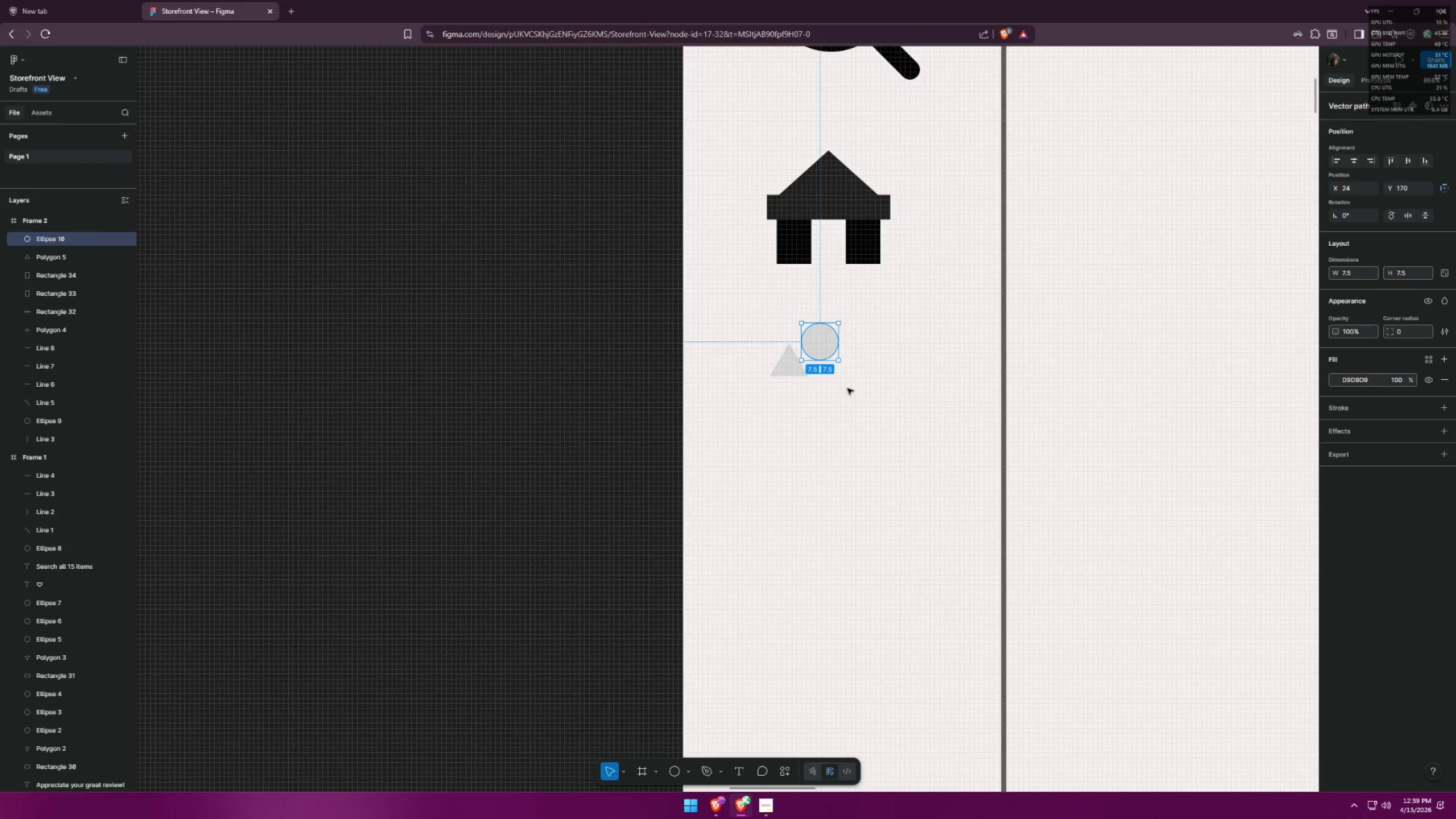 
left_click([848, 390])
 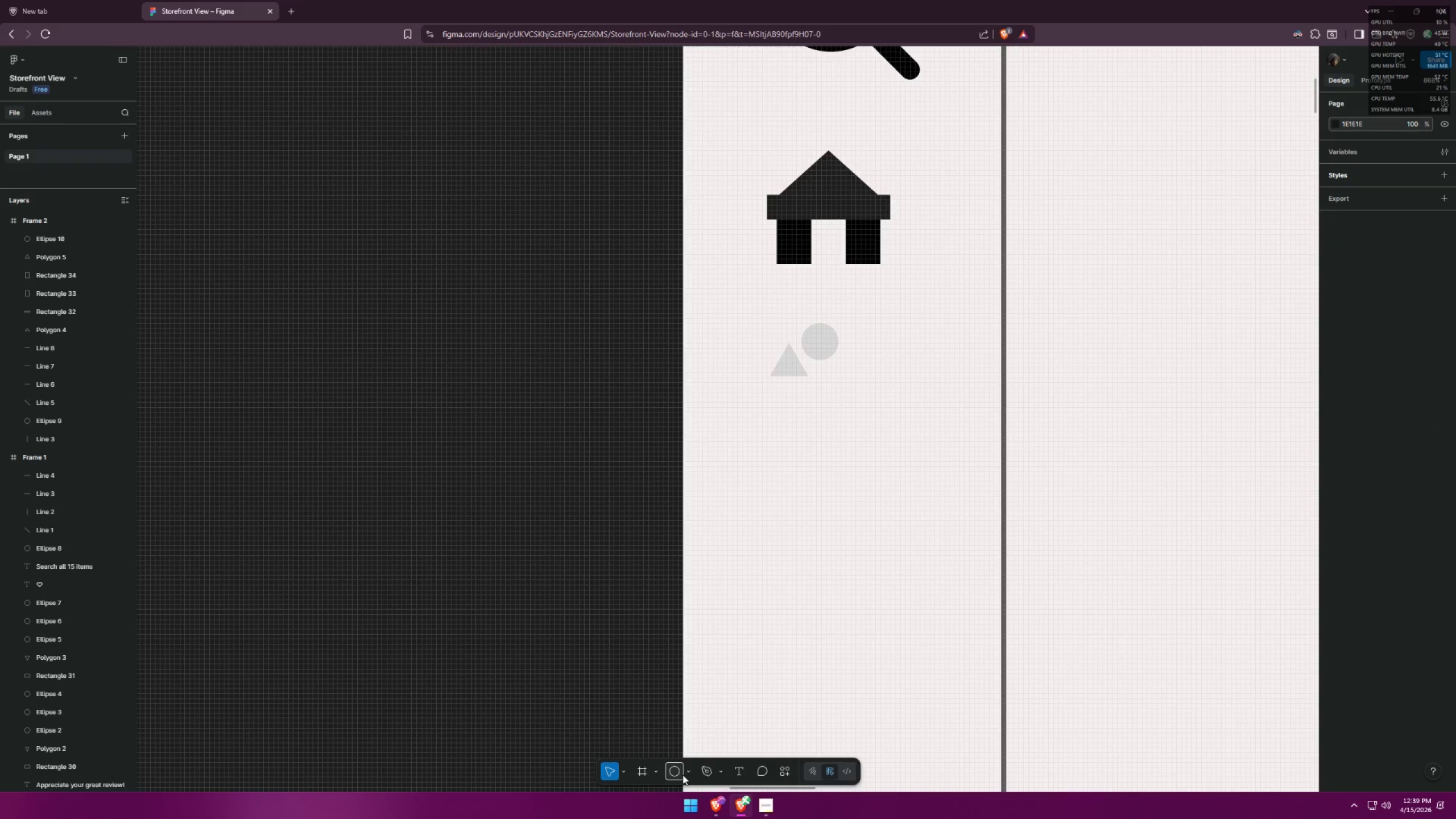 
double_click([690, 774])
 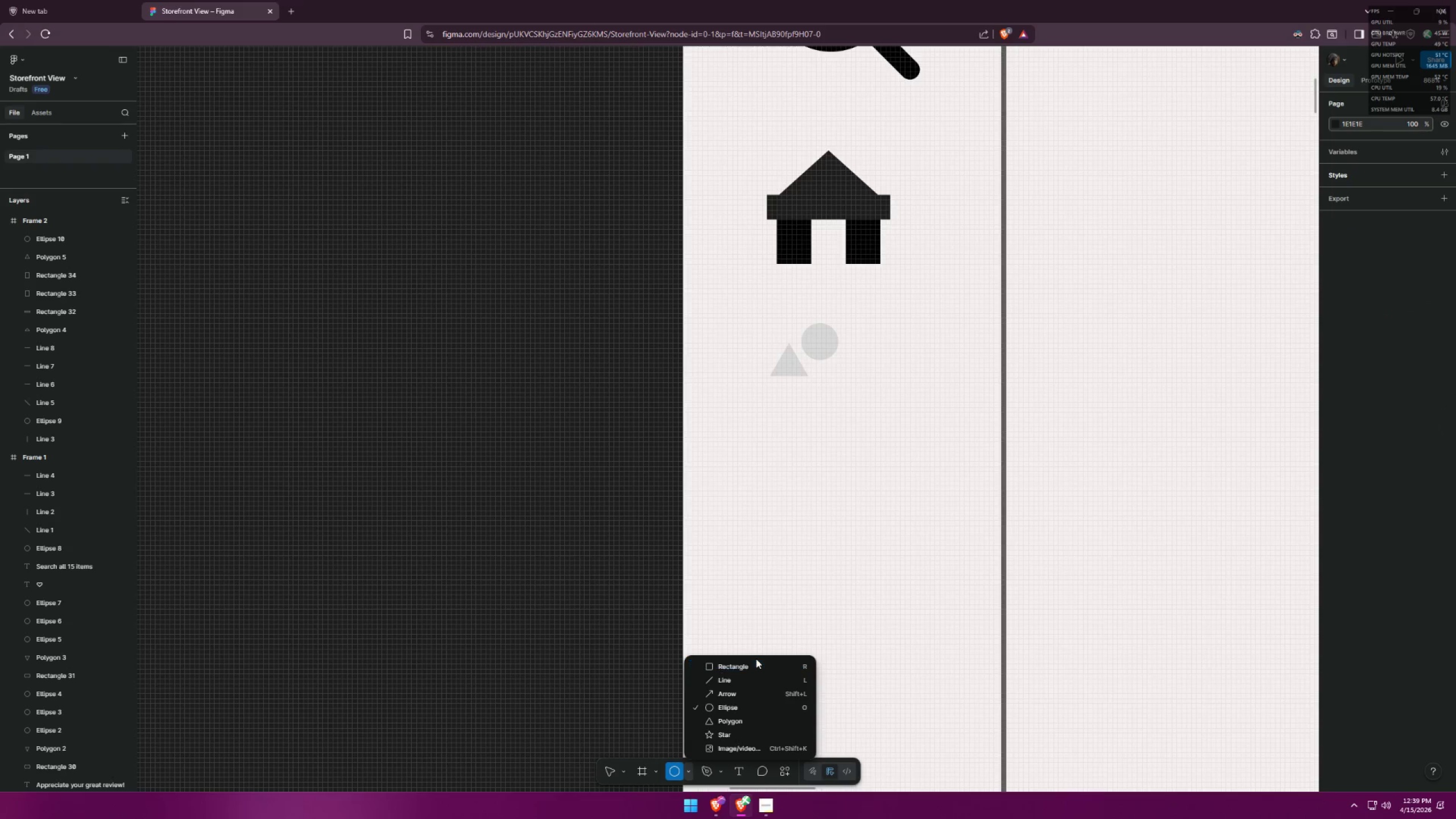 
double_click([750, 664])
 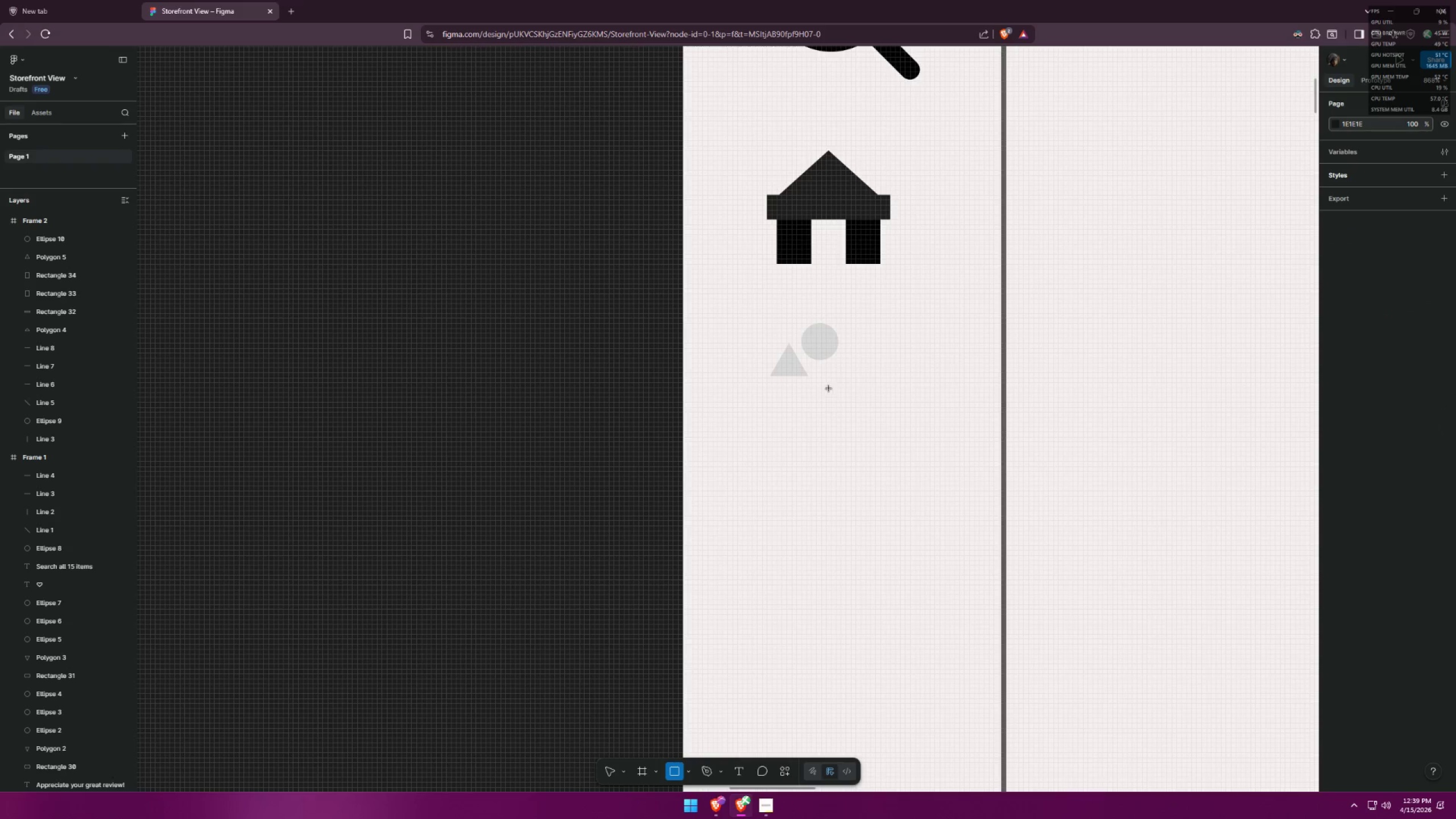 
hold_key(key=ShiftLeft, duration=0.91)
left_click_drag(start_coordinate=[826, 369], to_coordinate=[855, 403])
 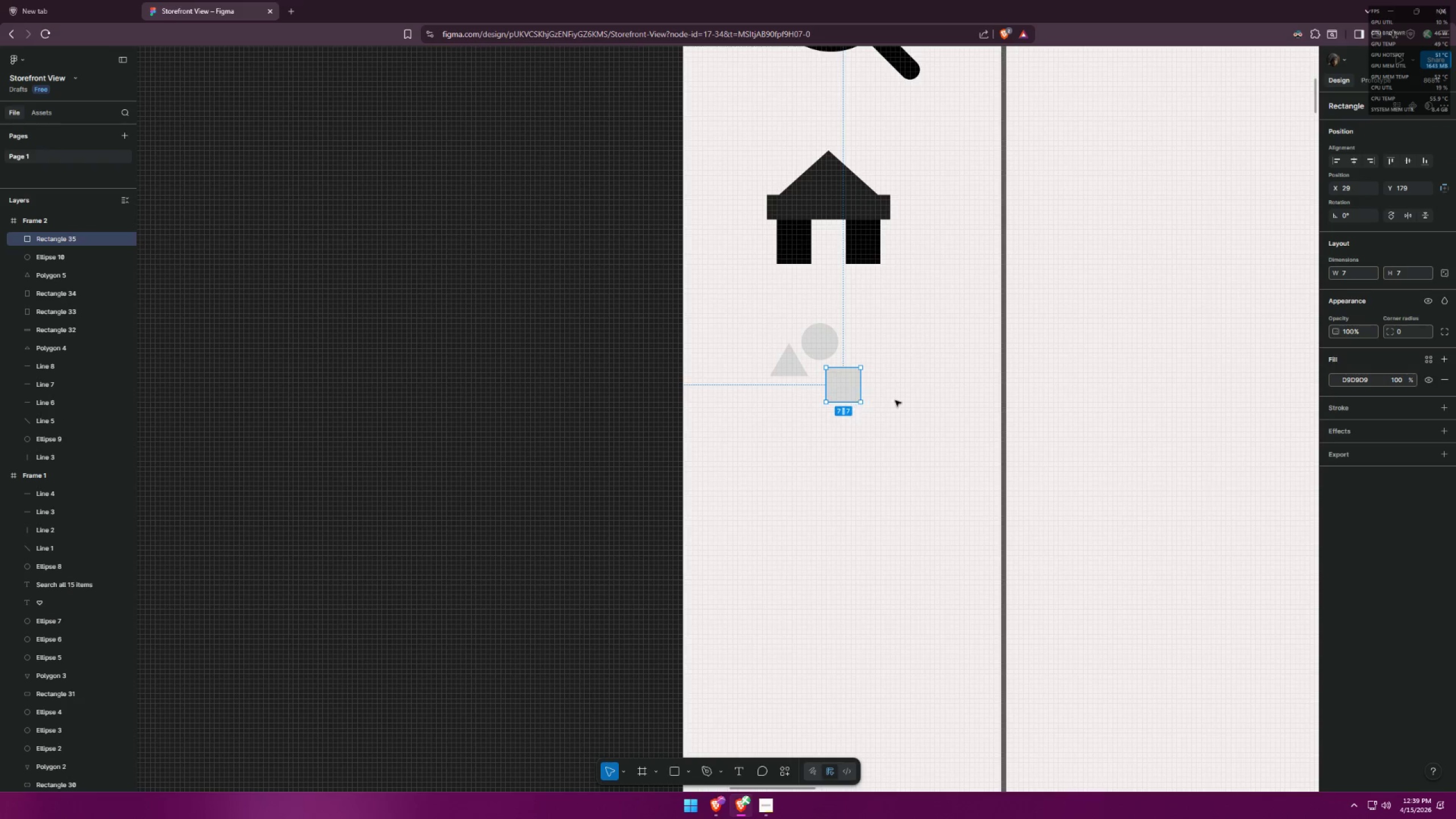 
left_click([896, 399])
 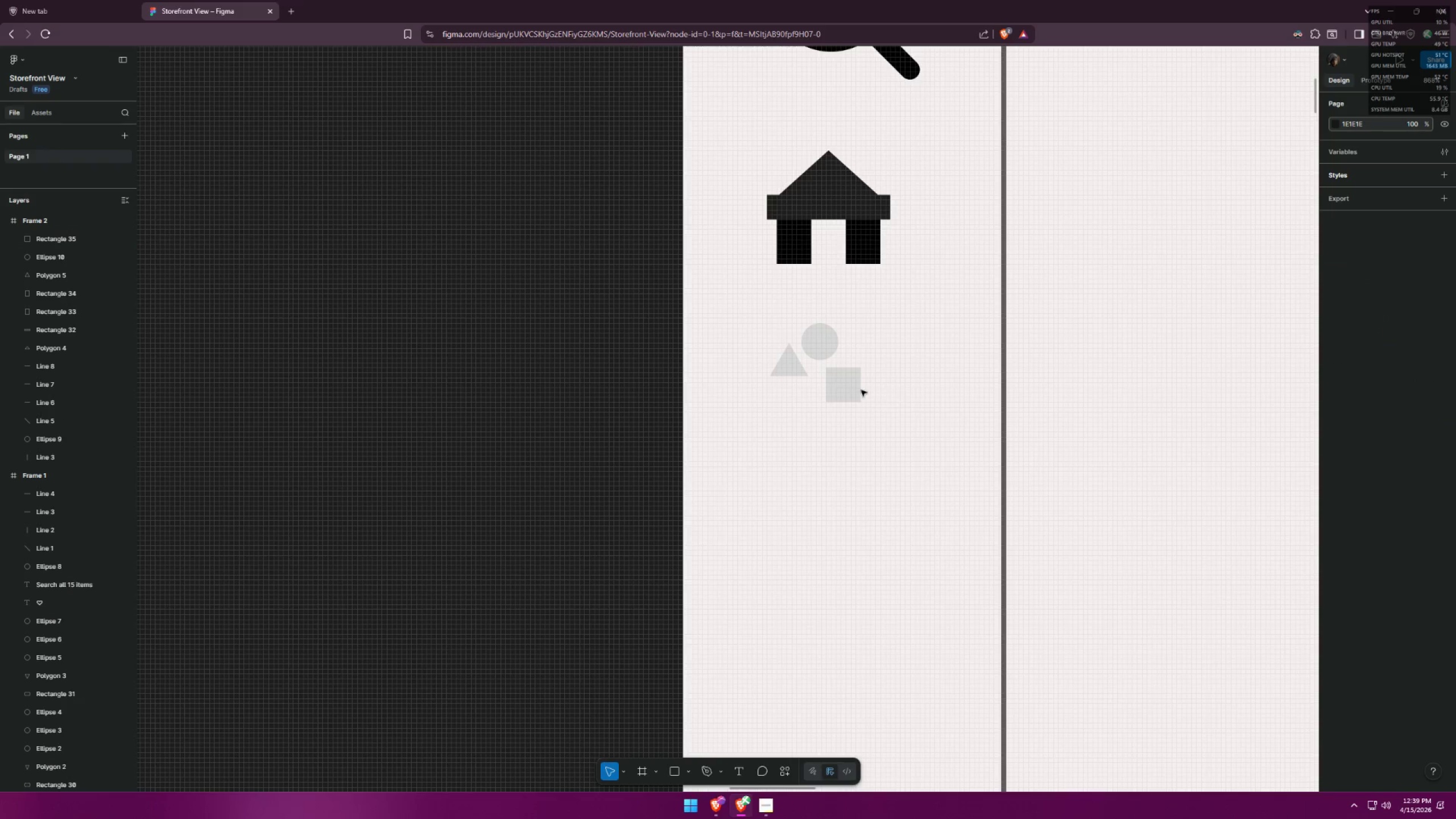 
left_click_drag(start_coordinate=[855, 388], to_coordinate=[842, 383])
 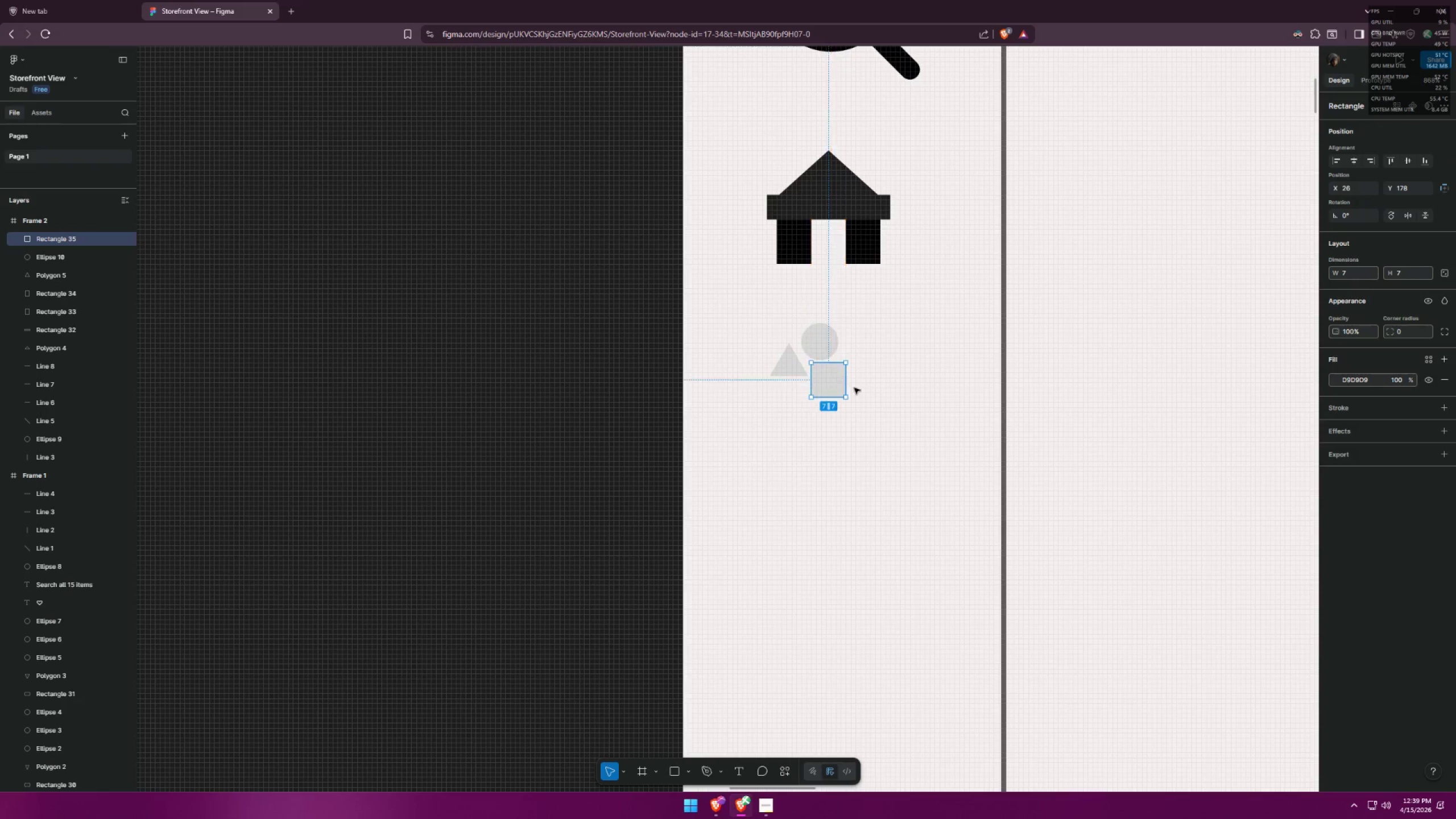 
left_click([900, 400])
 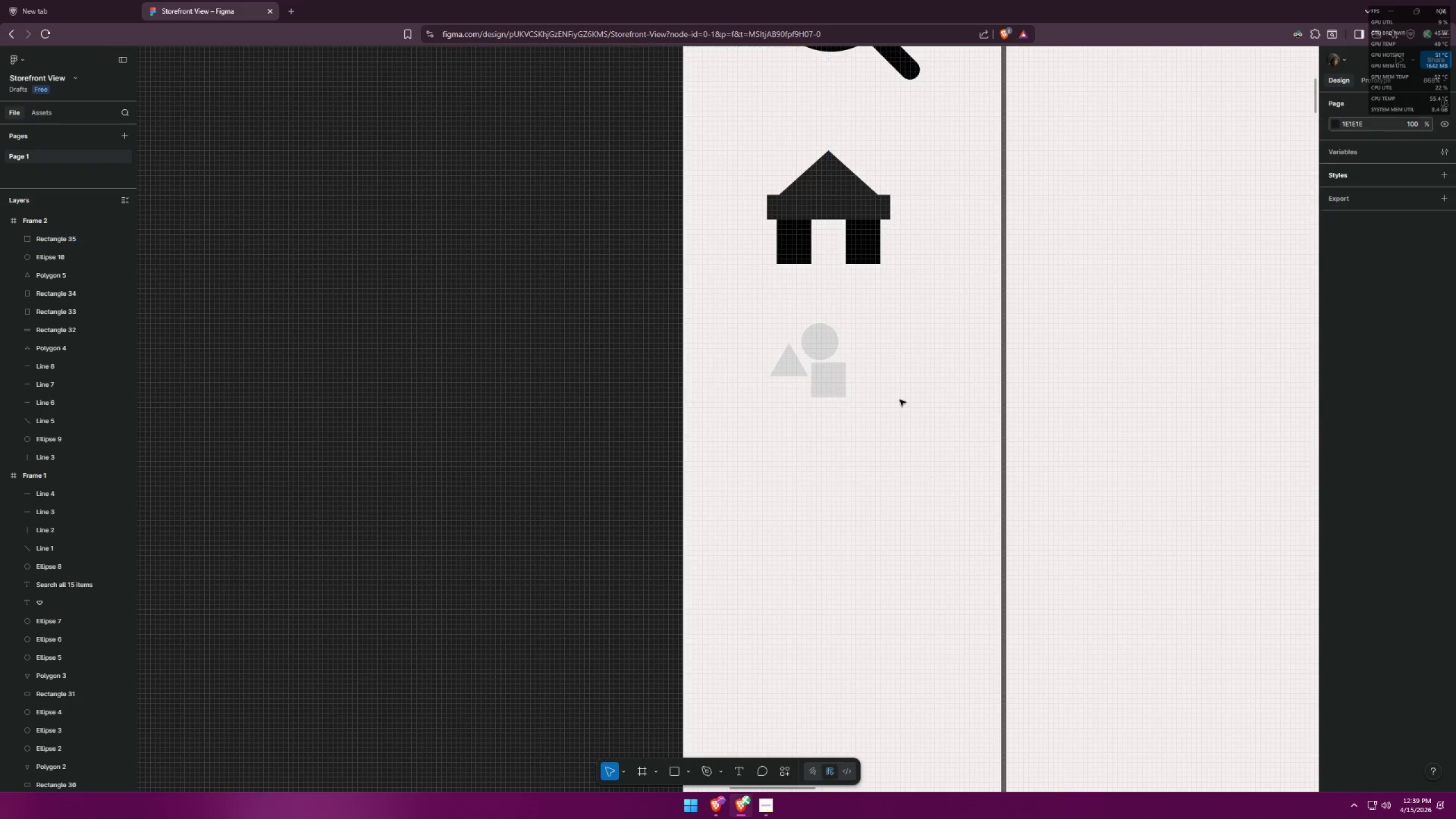 
key(Alt+AltLeft)
 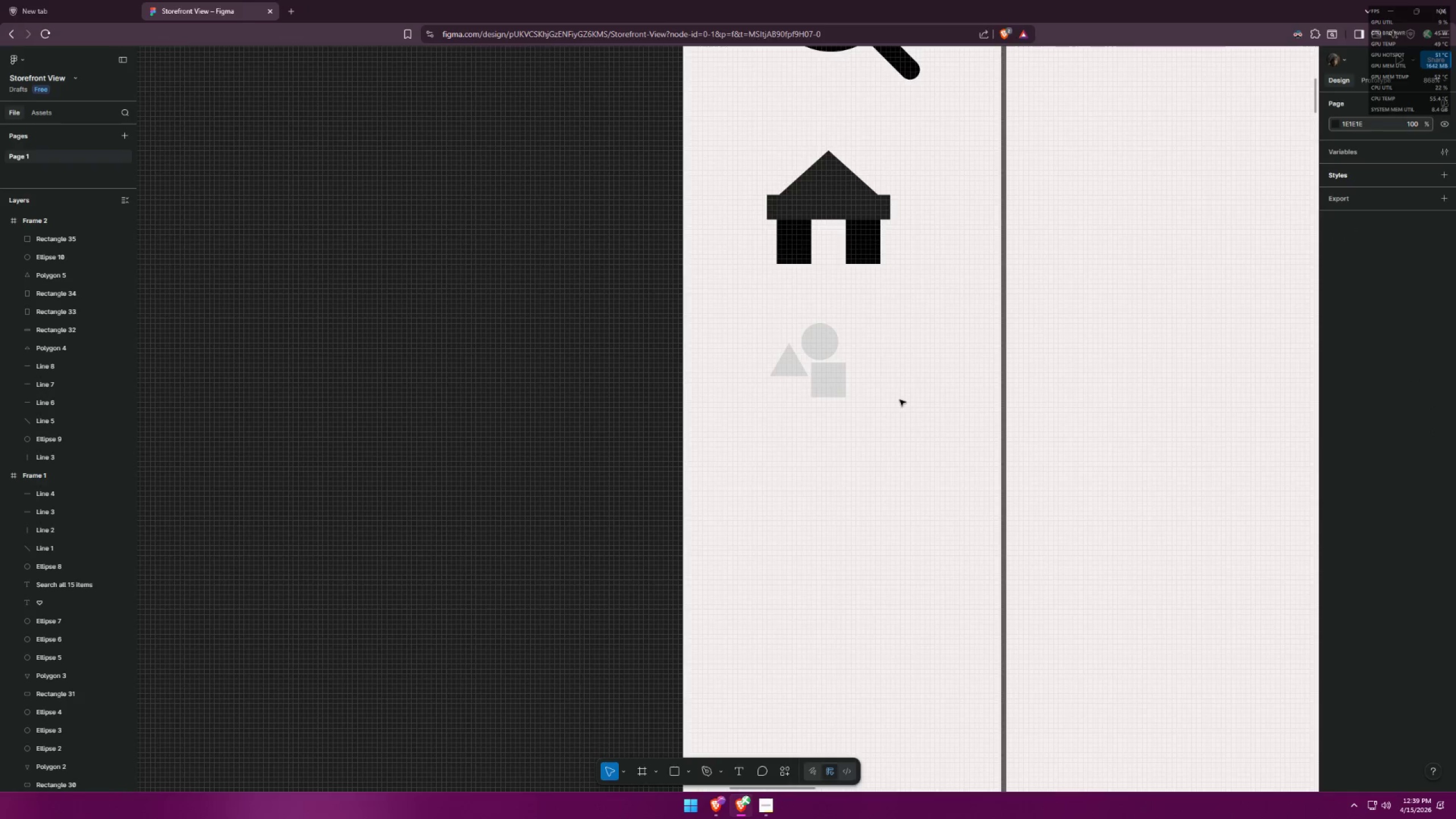 
key(Alt+Tab)
 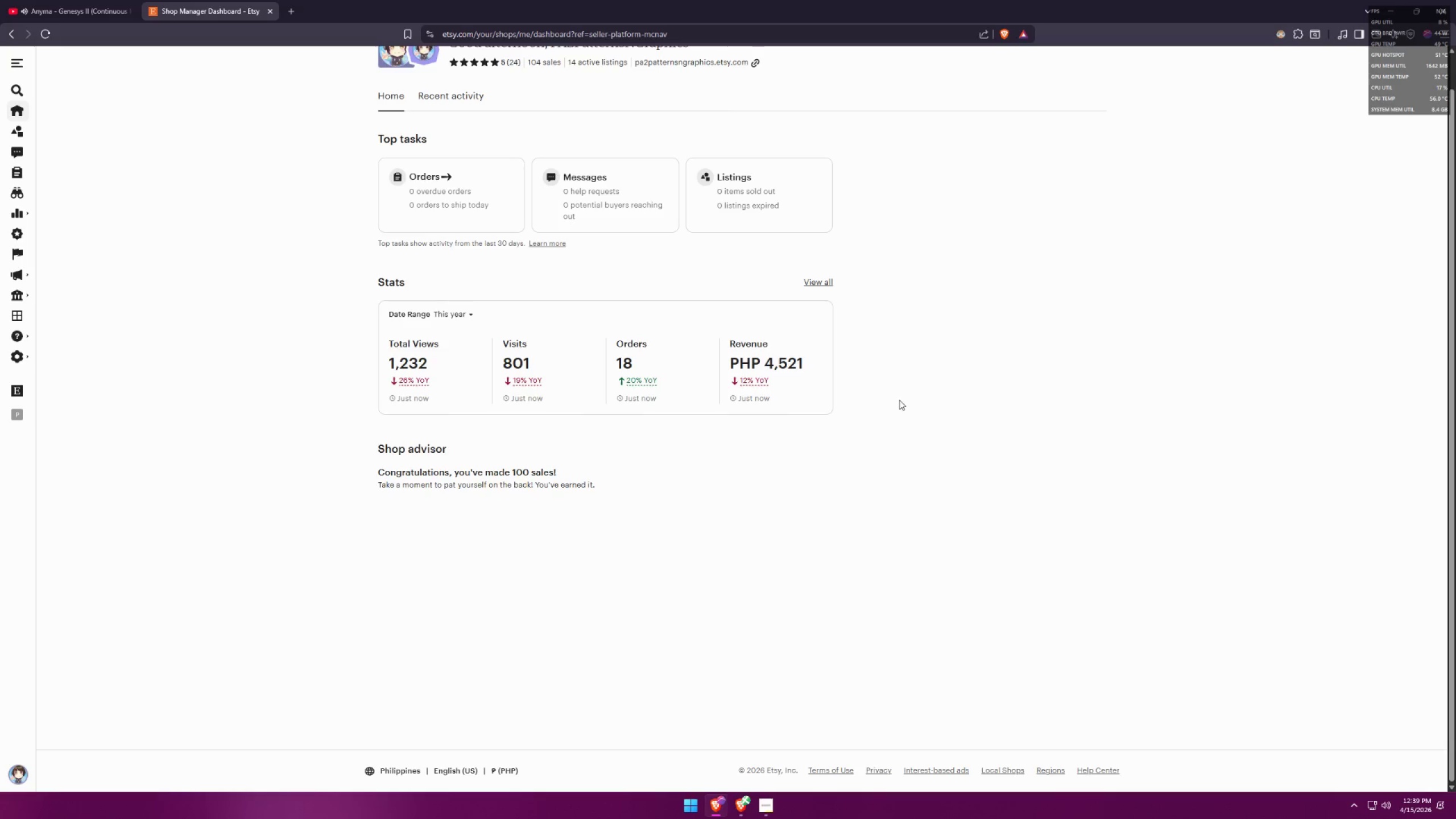 
key(Alt+AltLeft)
 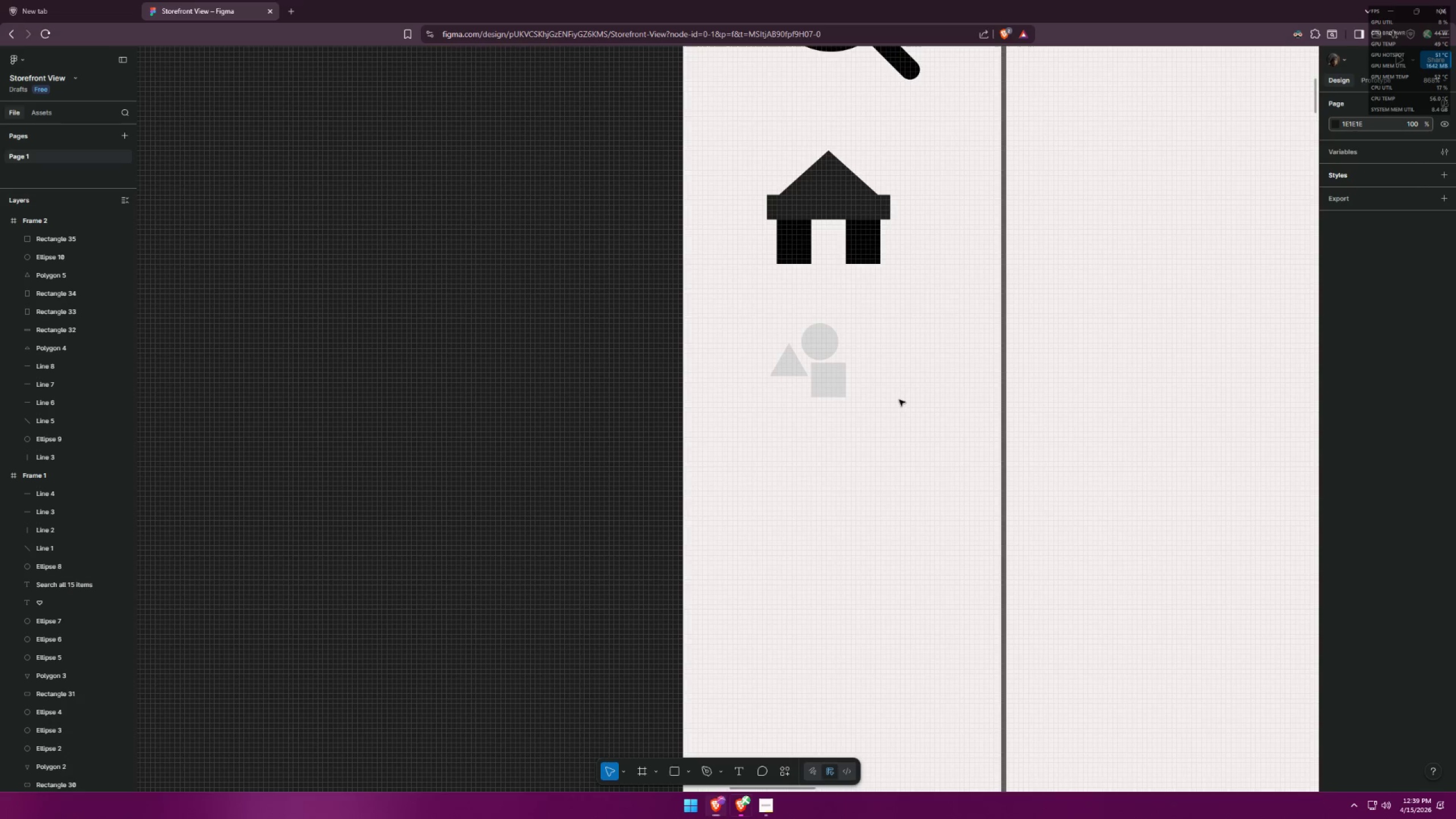 
key(Alt+Tab)
 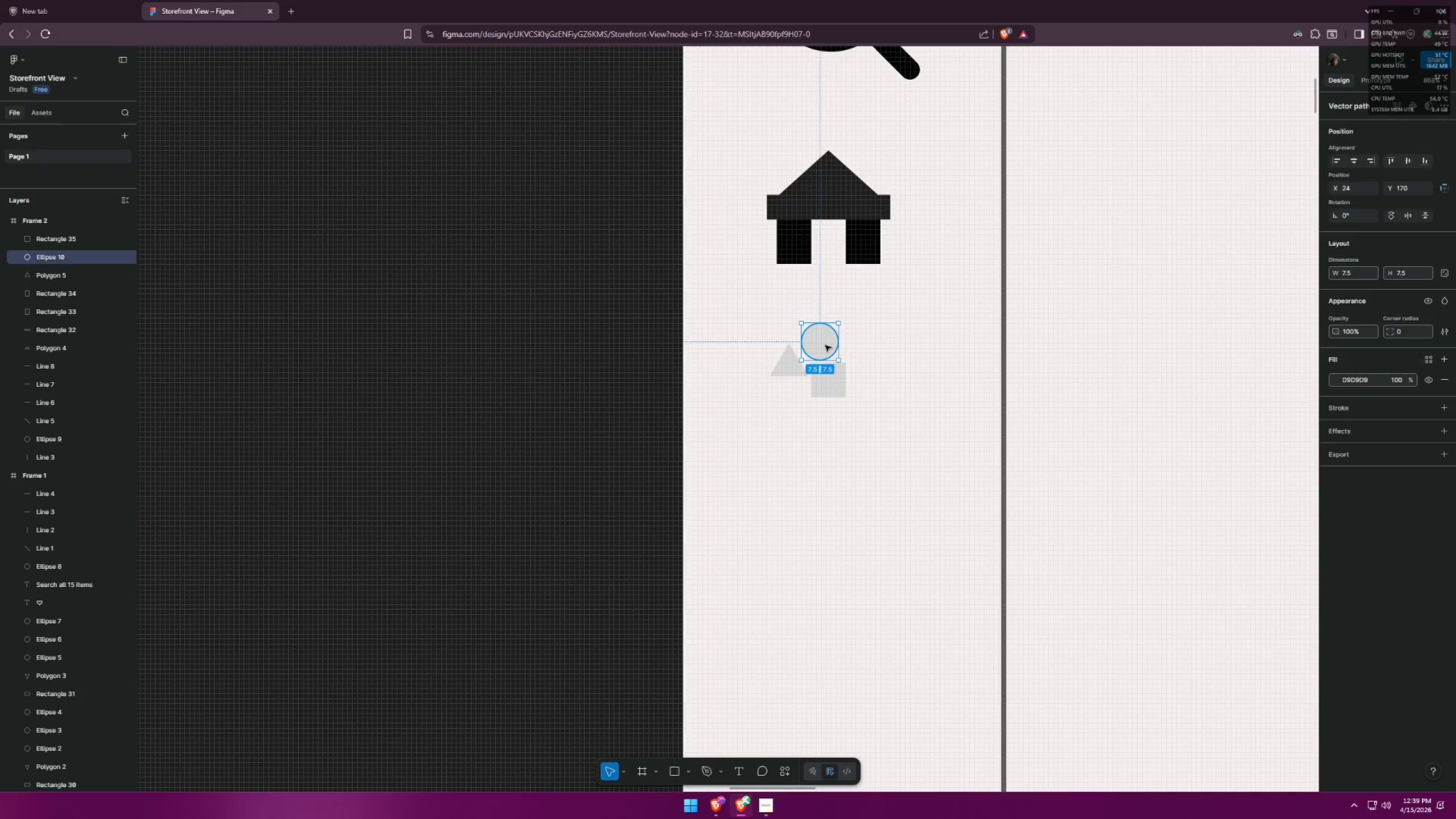 
double_click([788, 368])
 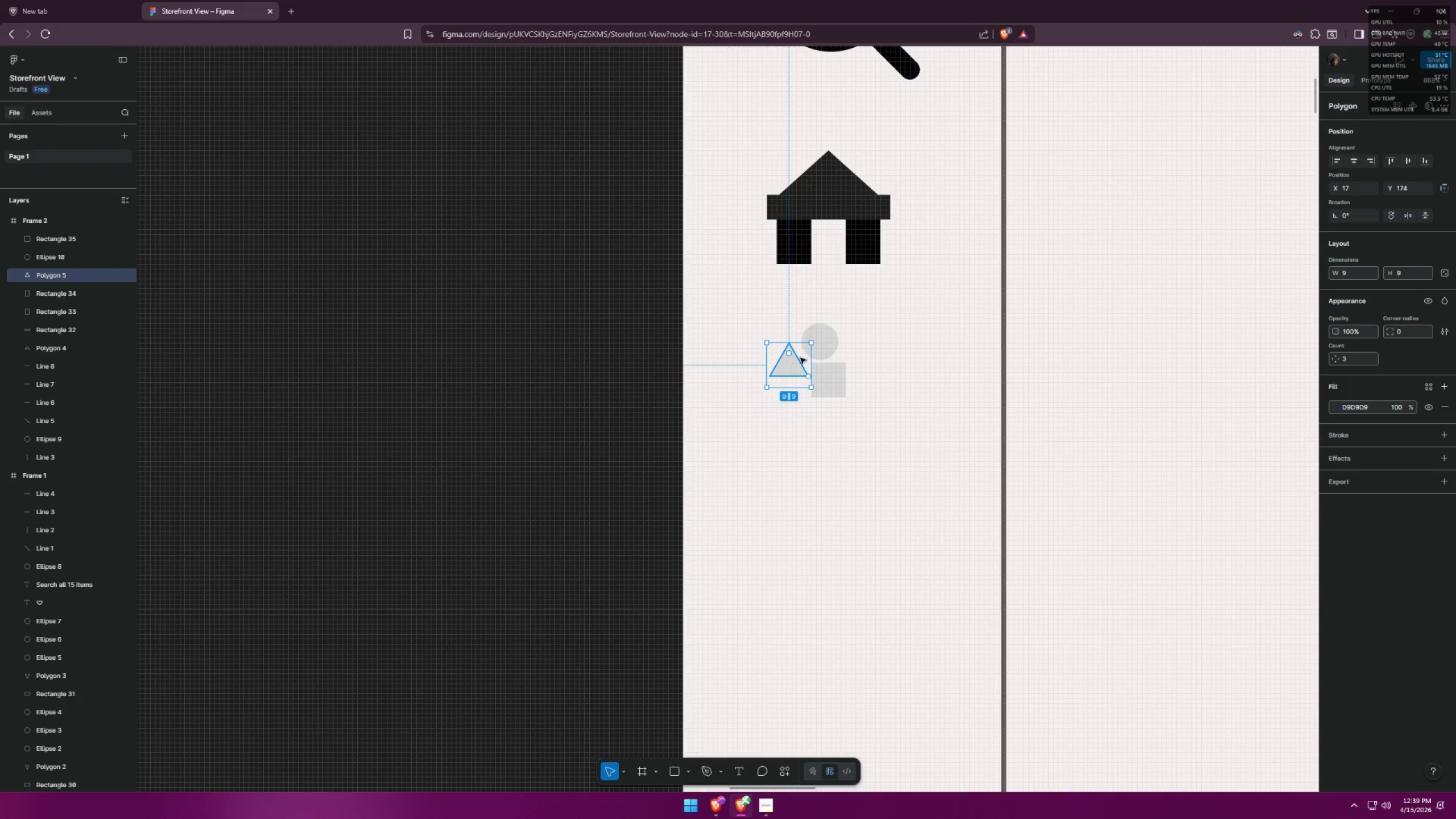 
hold_key(key=ShiftLeft, duration=1.31)
 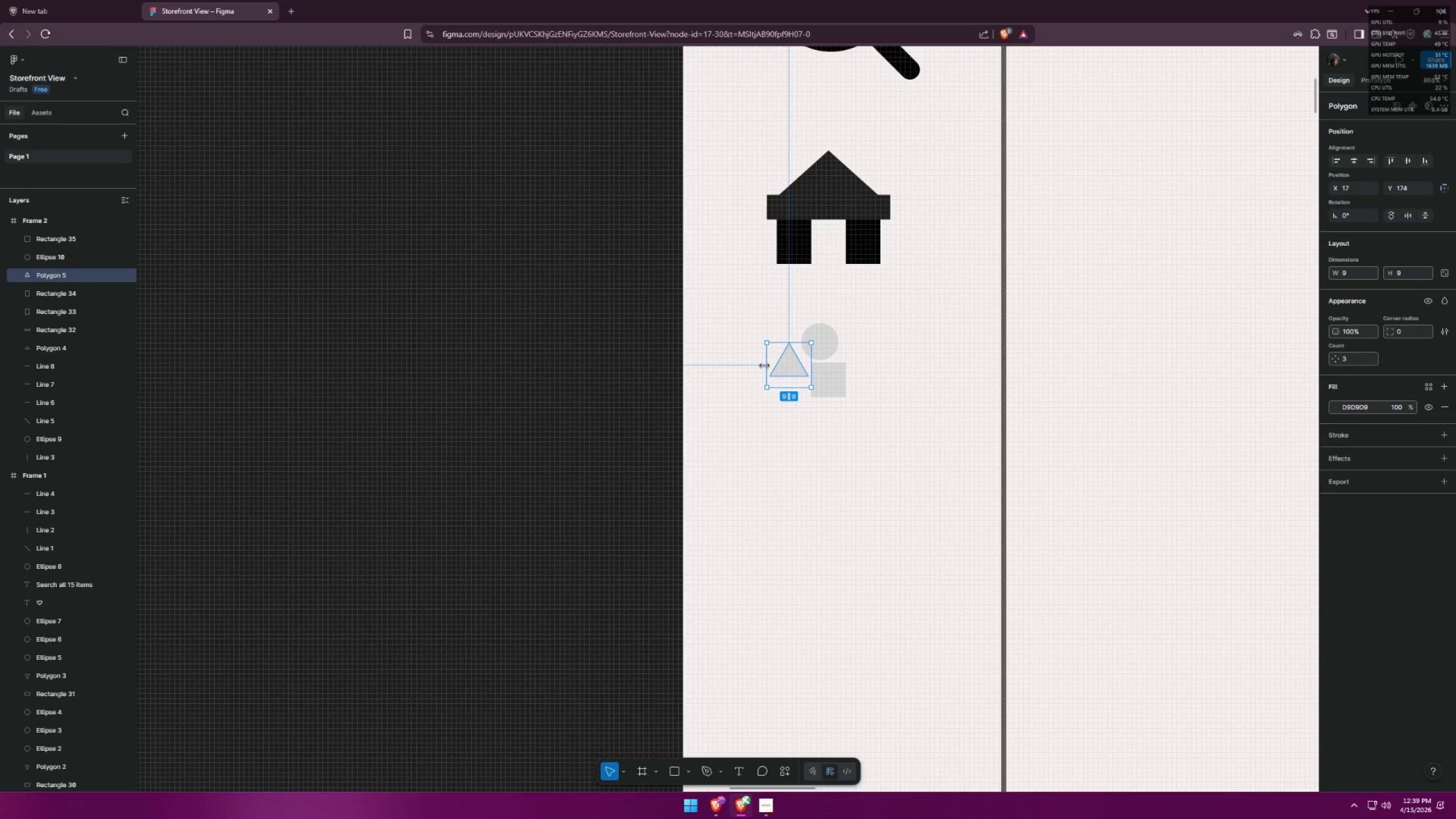 
left_click_drag(start_coordinate=[764, 365], to_coordinate=[760, 364])
 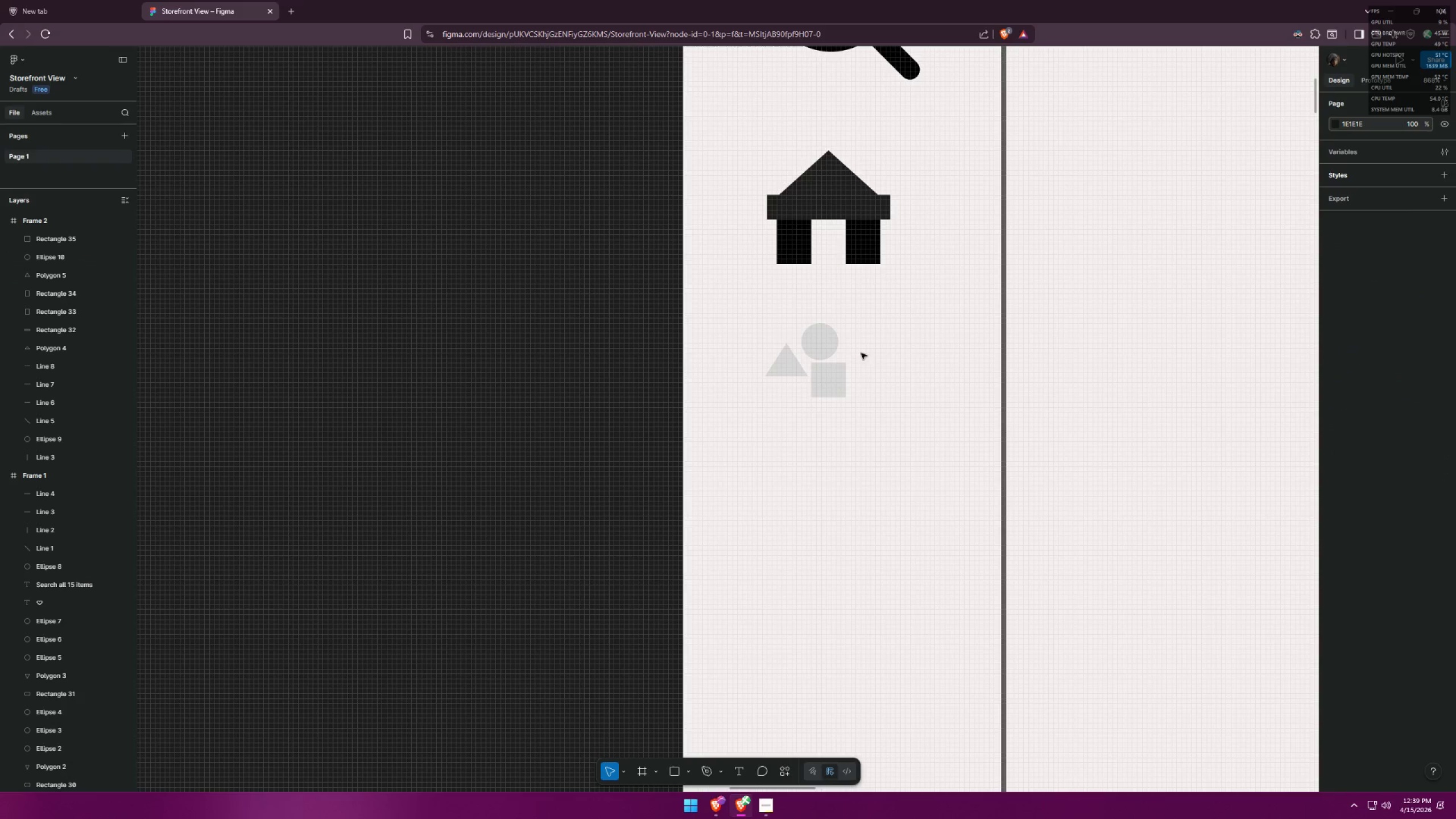 
key(Alt+AltLeft)
 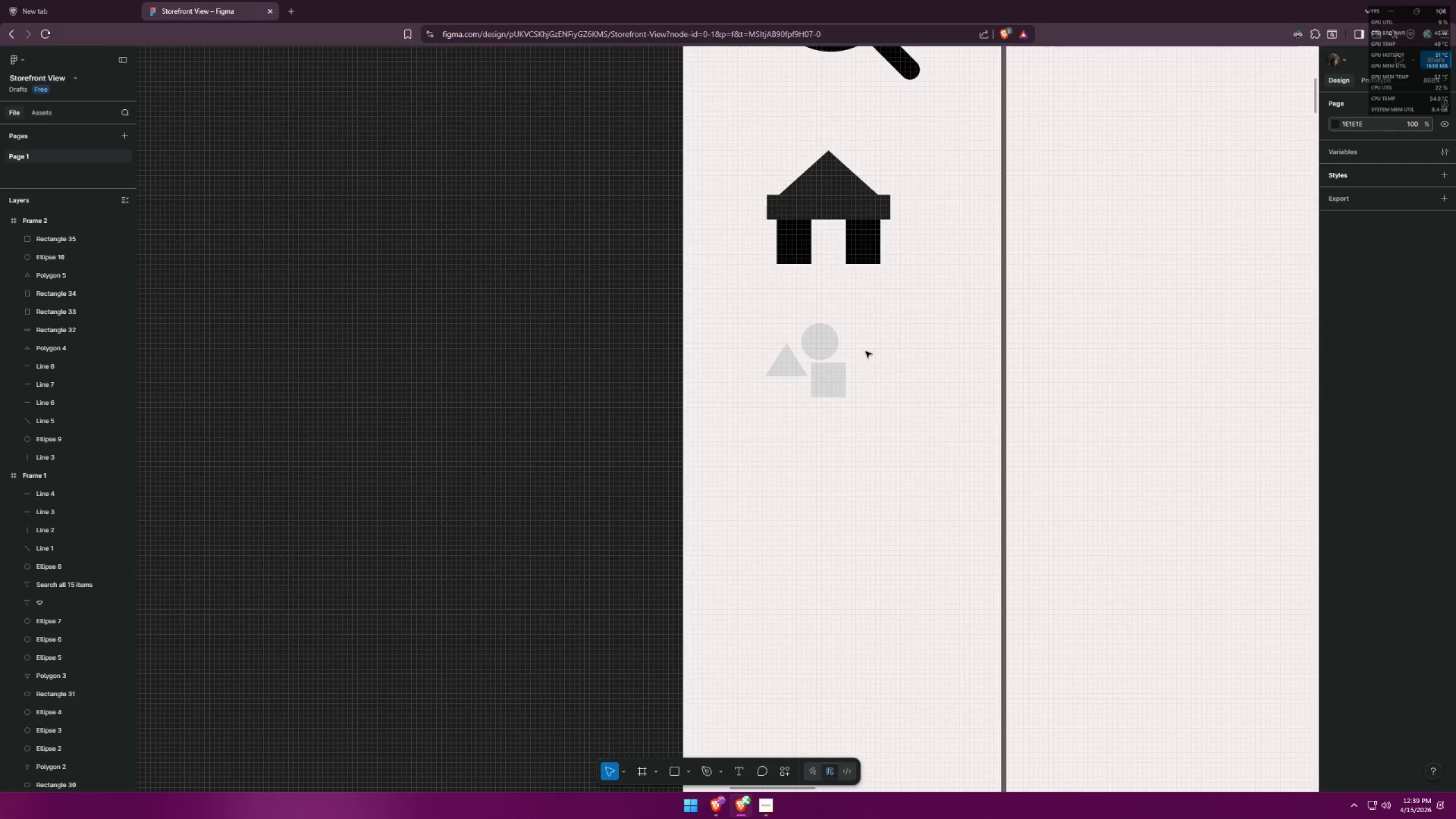 
key(Alt+Tab)
 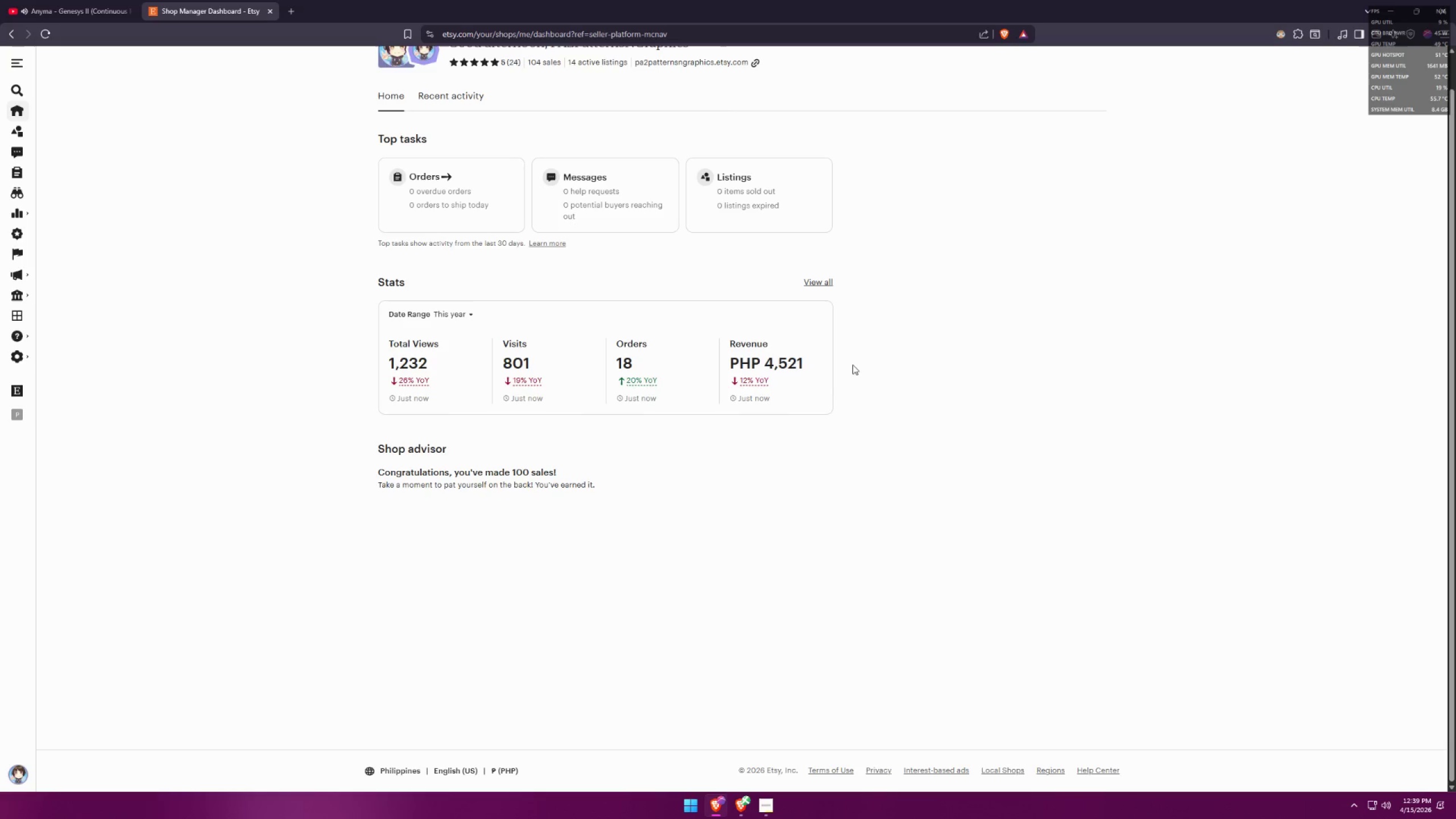 
key(Alt+AltLeft)
 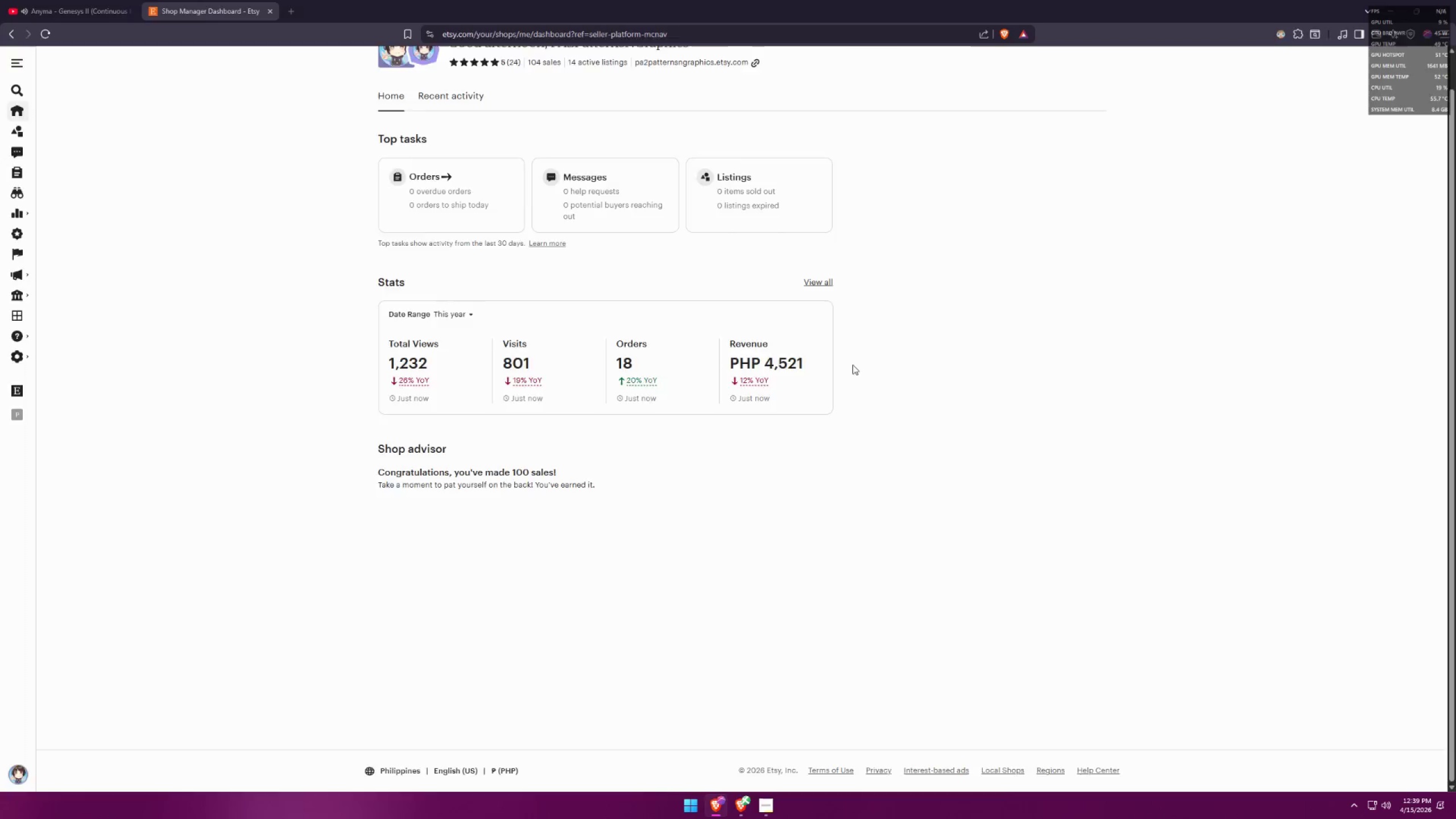 
key(Alt+Tab)
 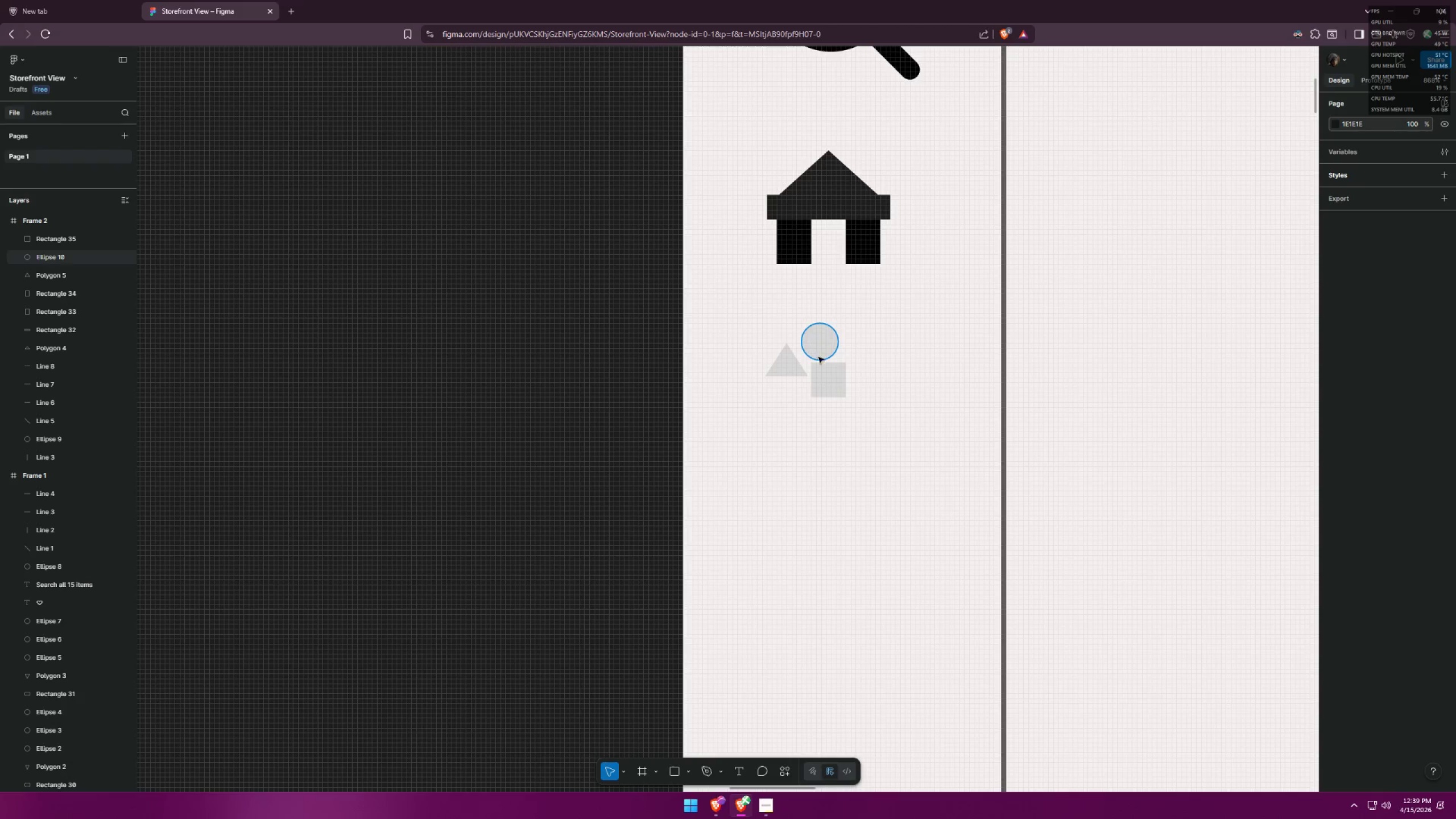 
hold_key(key=ShiftLeft, duration=0.97)
left_click_drag(start_coordinate=[817, 350], to_coordinate=[813, 349])
 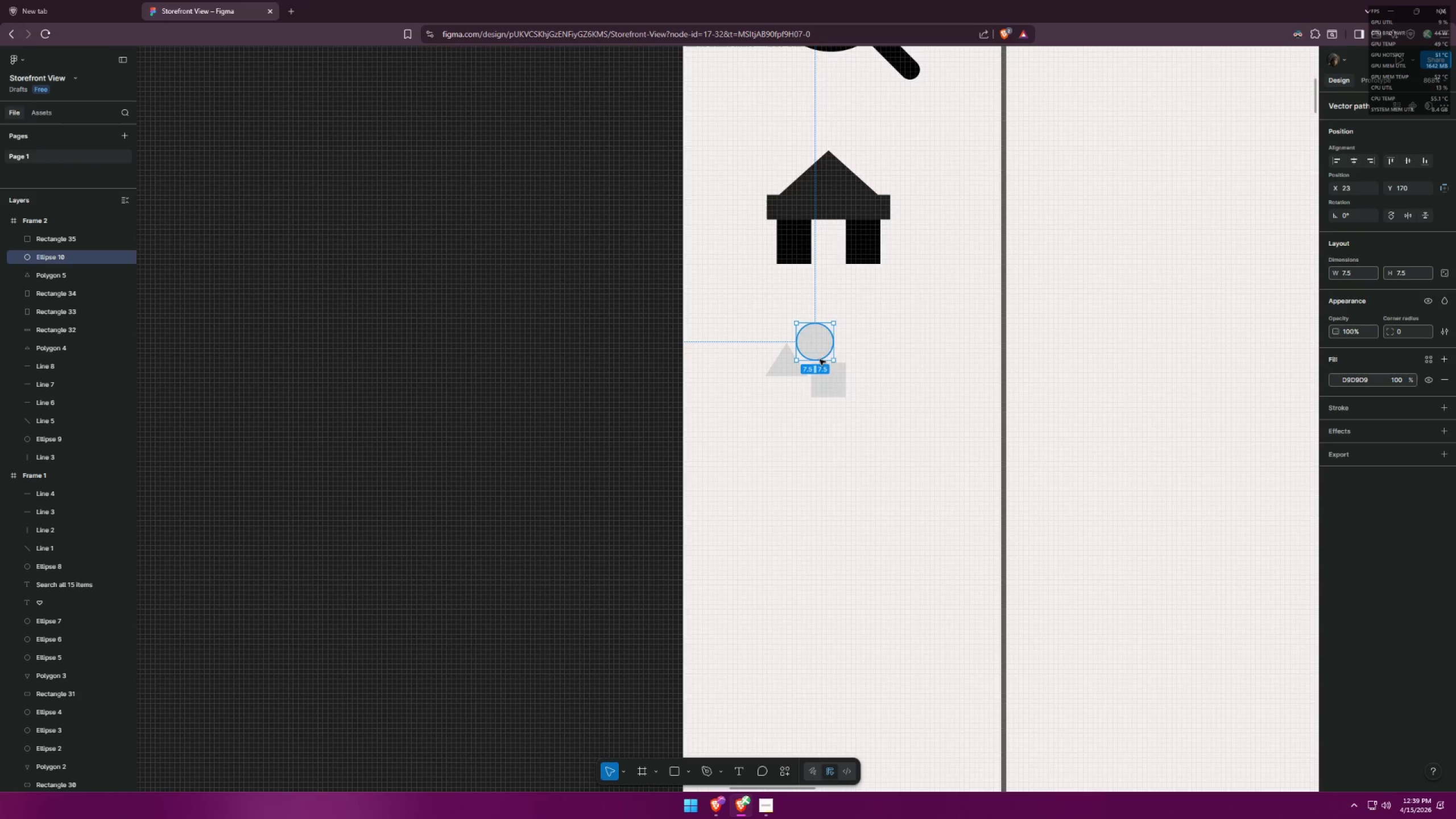 
hold_key(key=ShiftLeft, duration=1.51)
 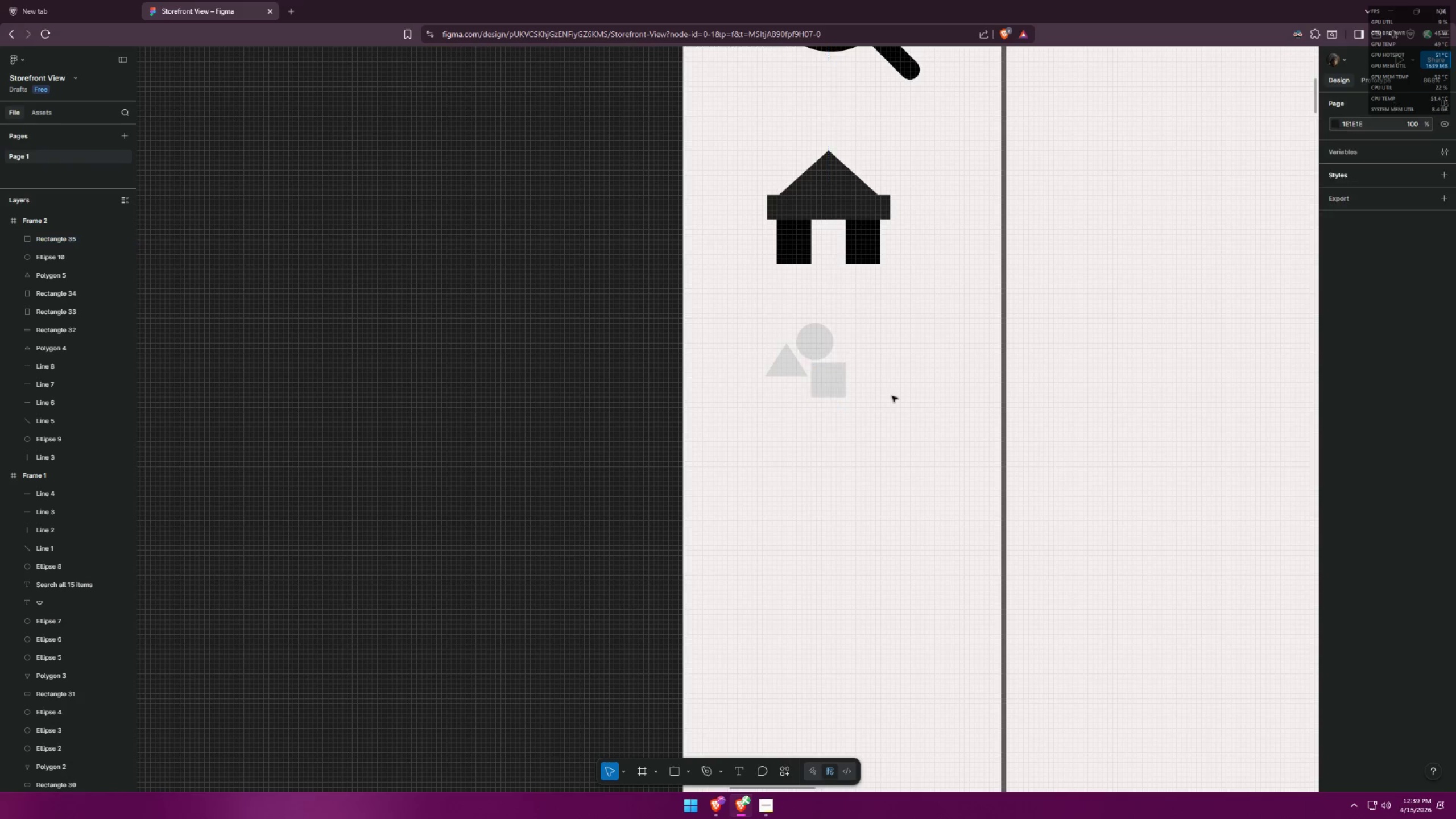 
hold_key(key=ShiftLeft, duration=0.33)
 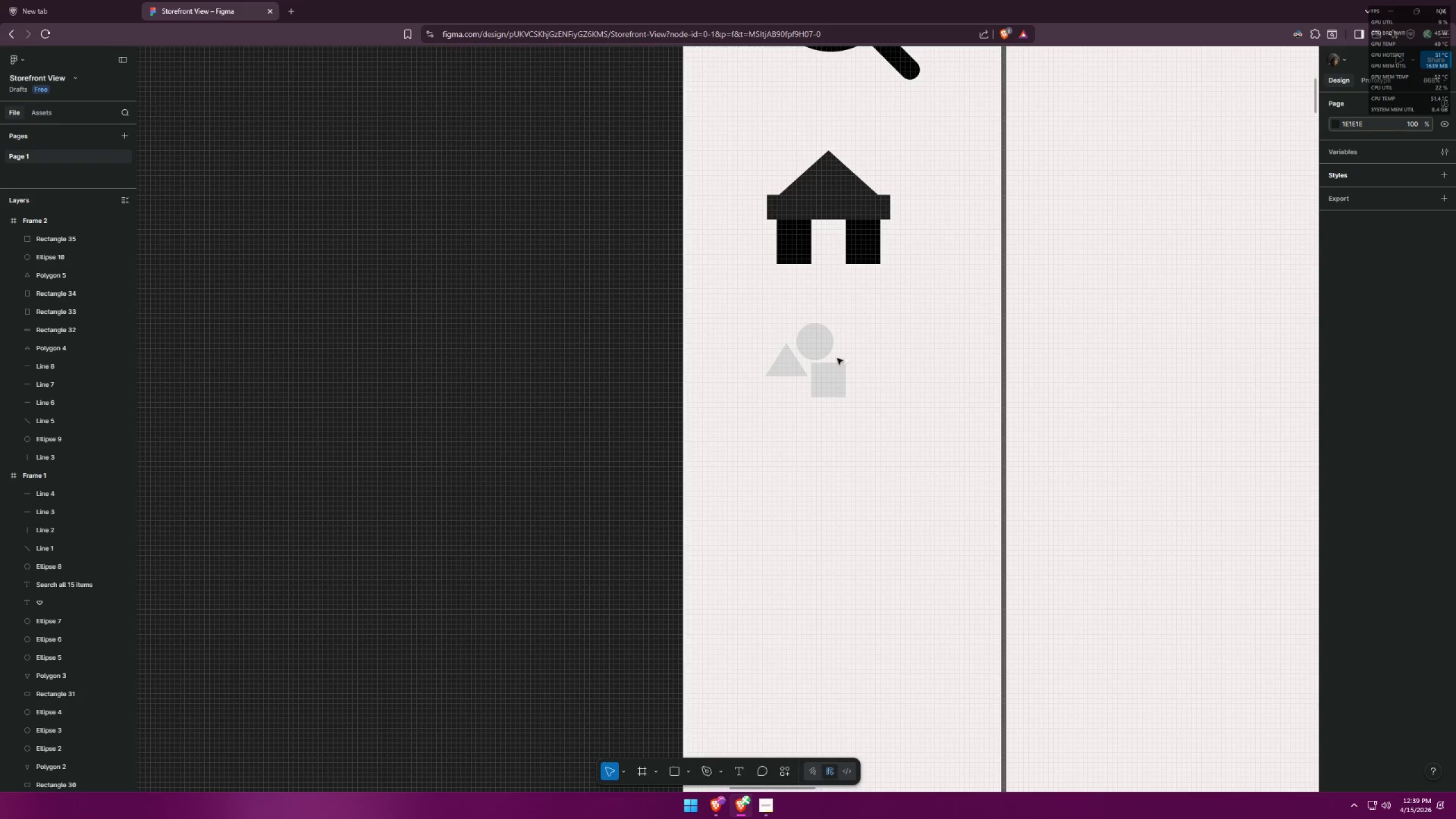 
left_click_drag(start_coordinate=[737, 305], to_coordinate=[856, 426])
 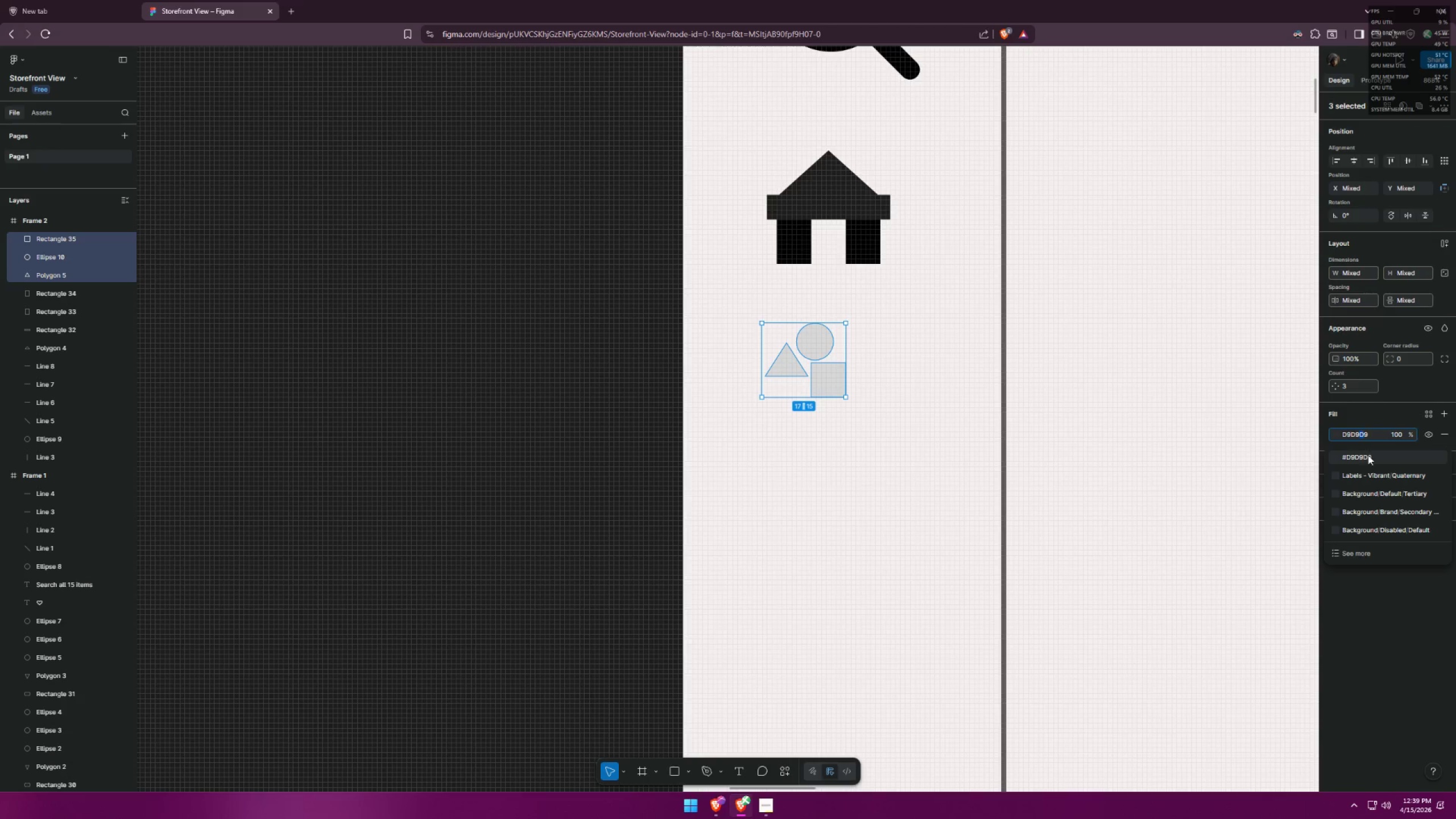 
scroll: coordinate [1396, 514], scroll_direction: down, amount: 3.0
 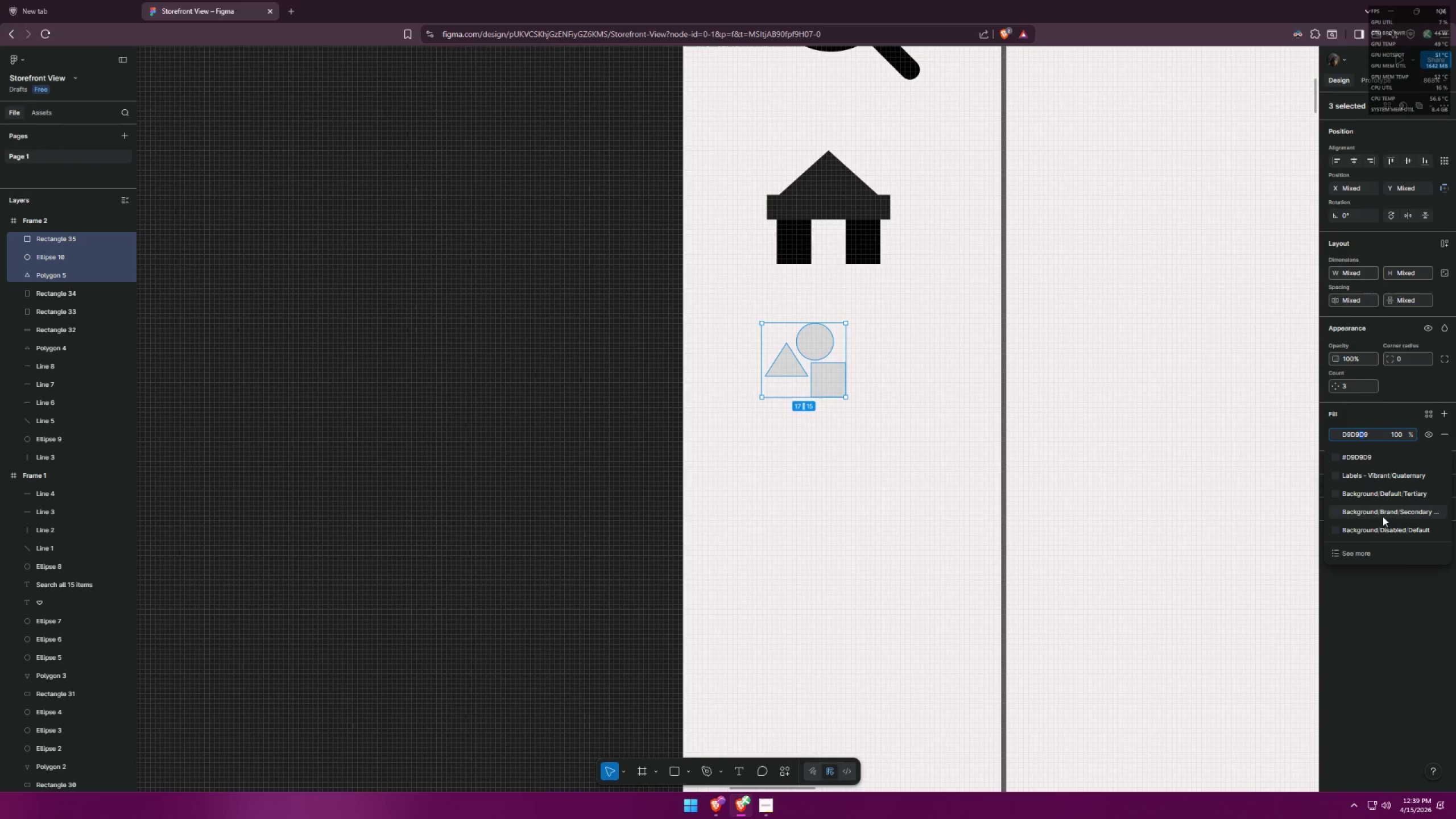 
left_click([1372, 551])
 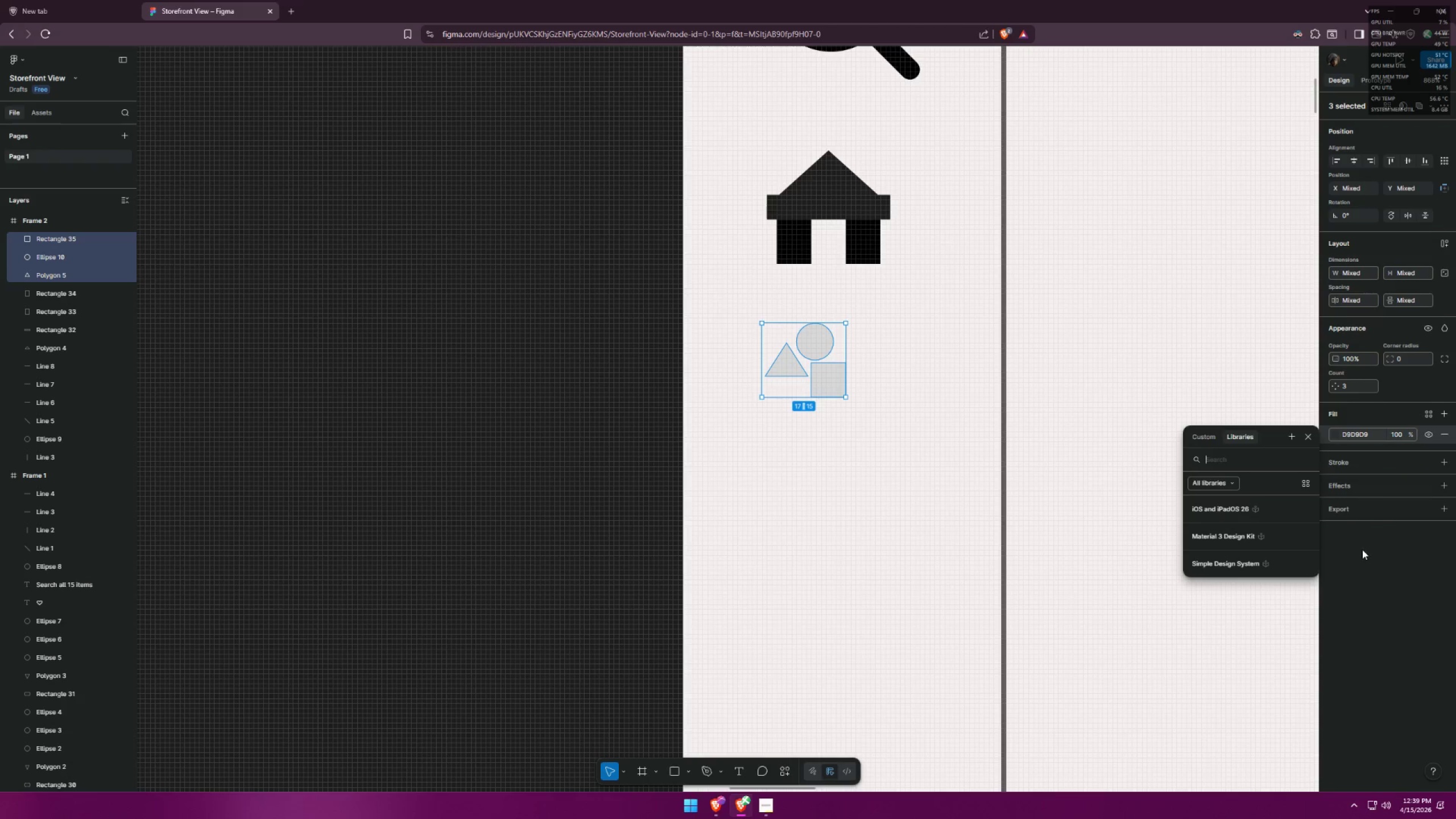 
left_click([1364, 551])
 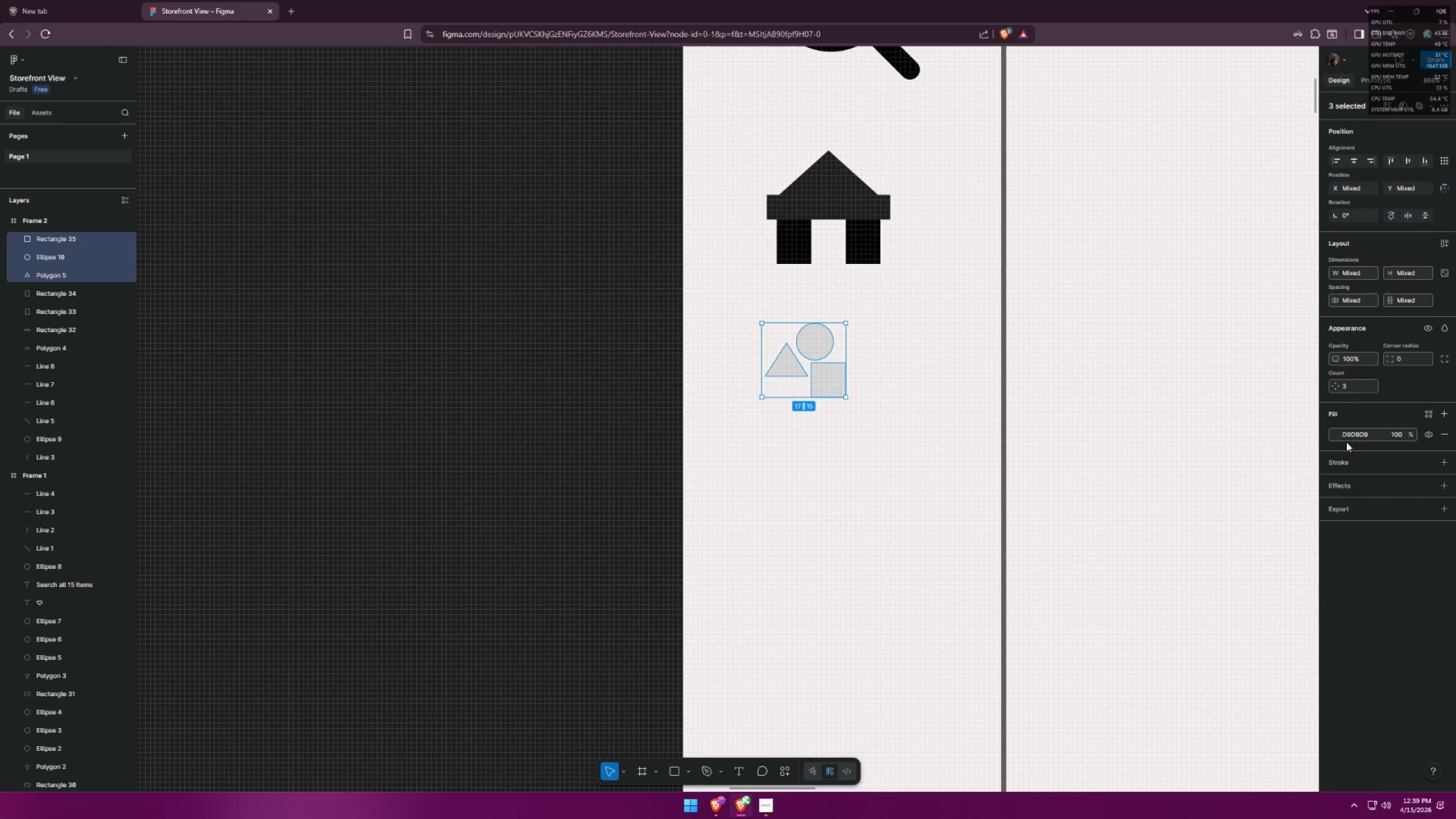 
left_click([1334, 436])
 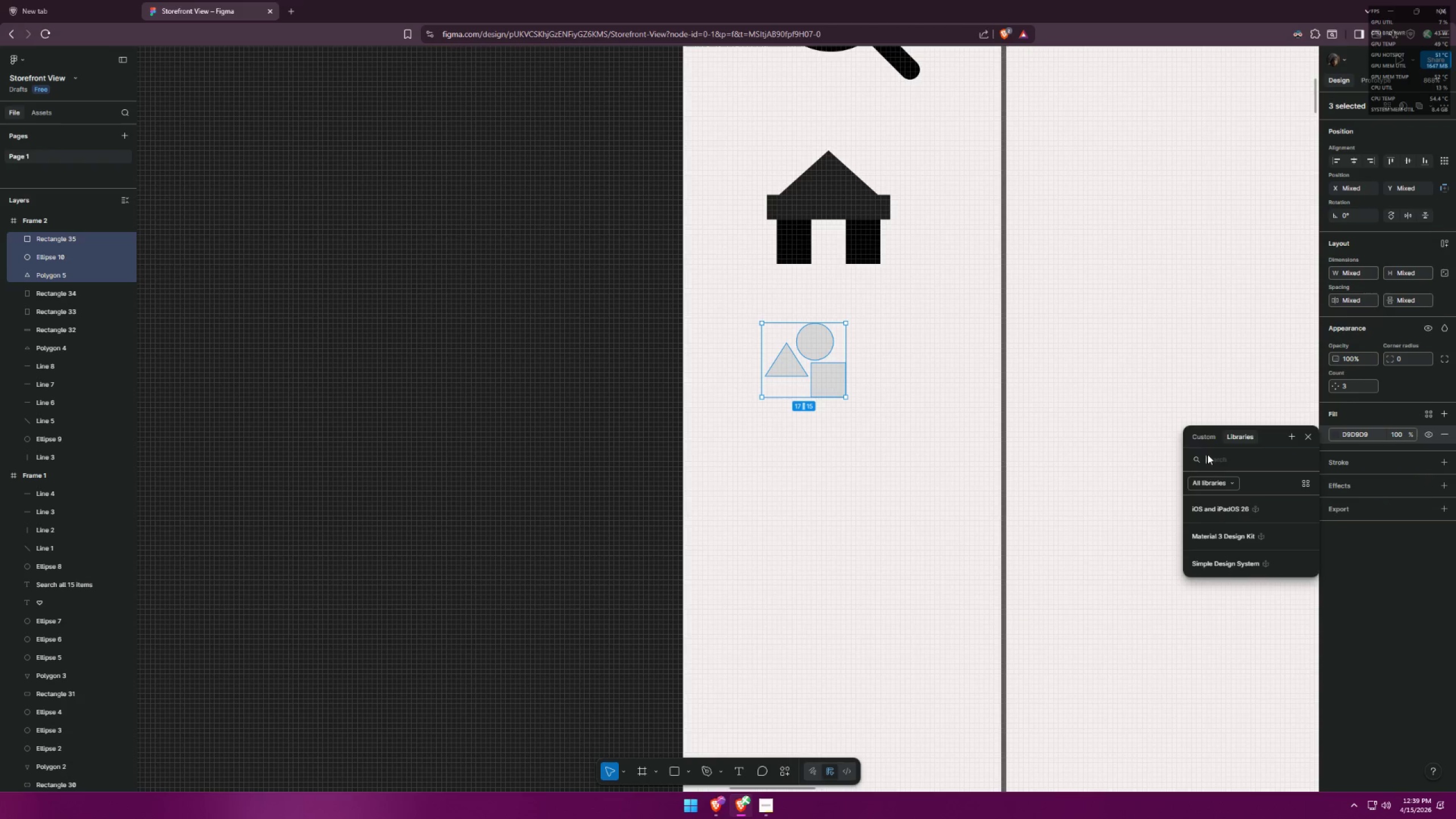 
left_click_drag(start_coordinate=[1186, 435], to_coordinate=[1183, 435])
 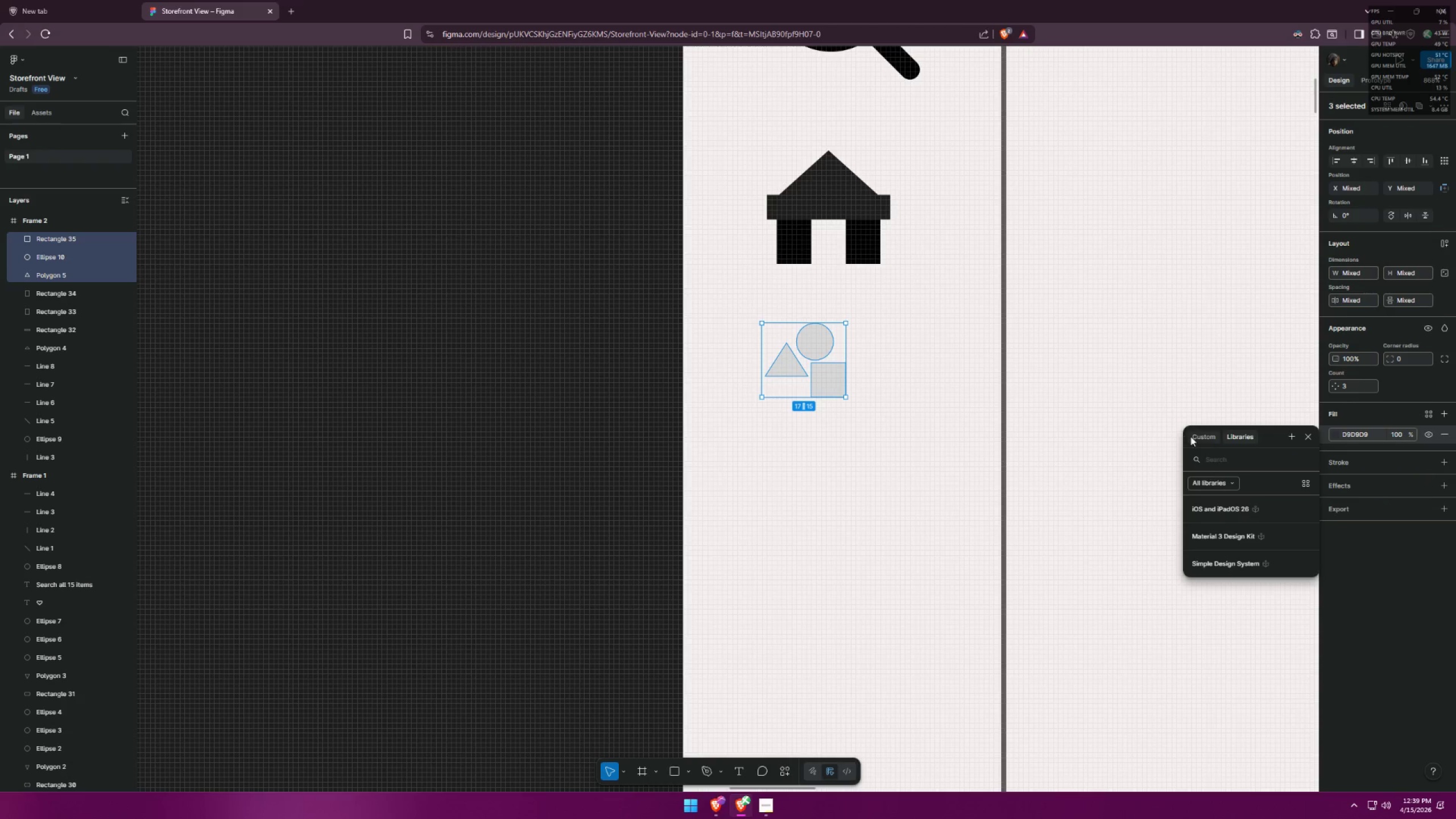 
double_click([1191, 437])
 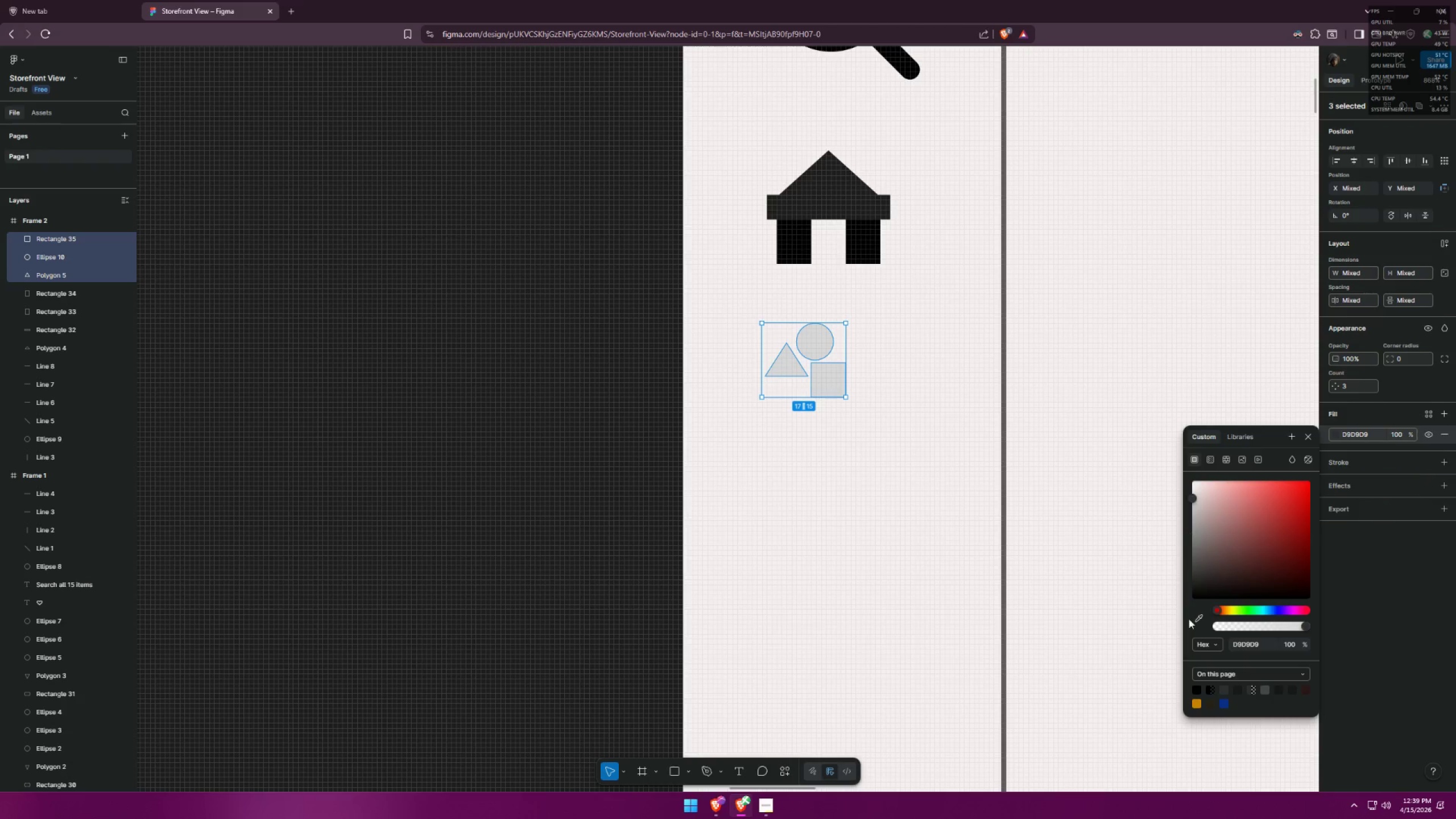 
left_click_drag(start_coordinate=[1223, 566], to_coordinate=[1141, 618])
 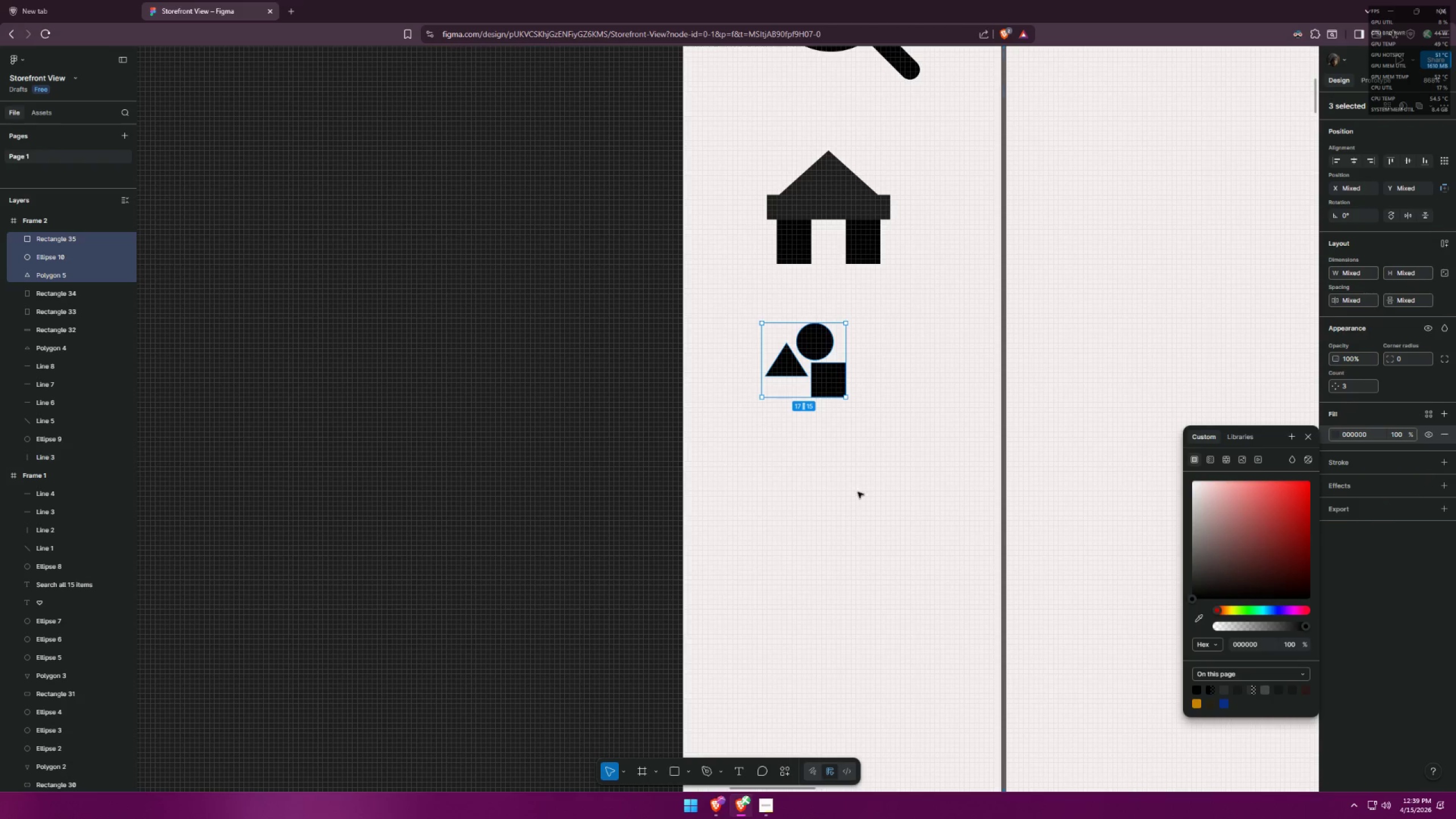 
left_click([810, 465])
 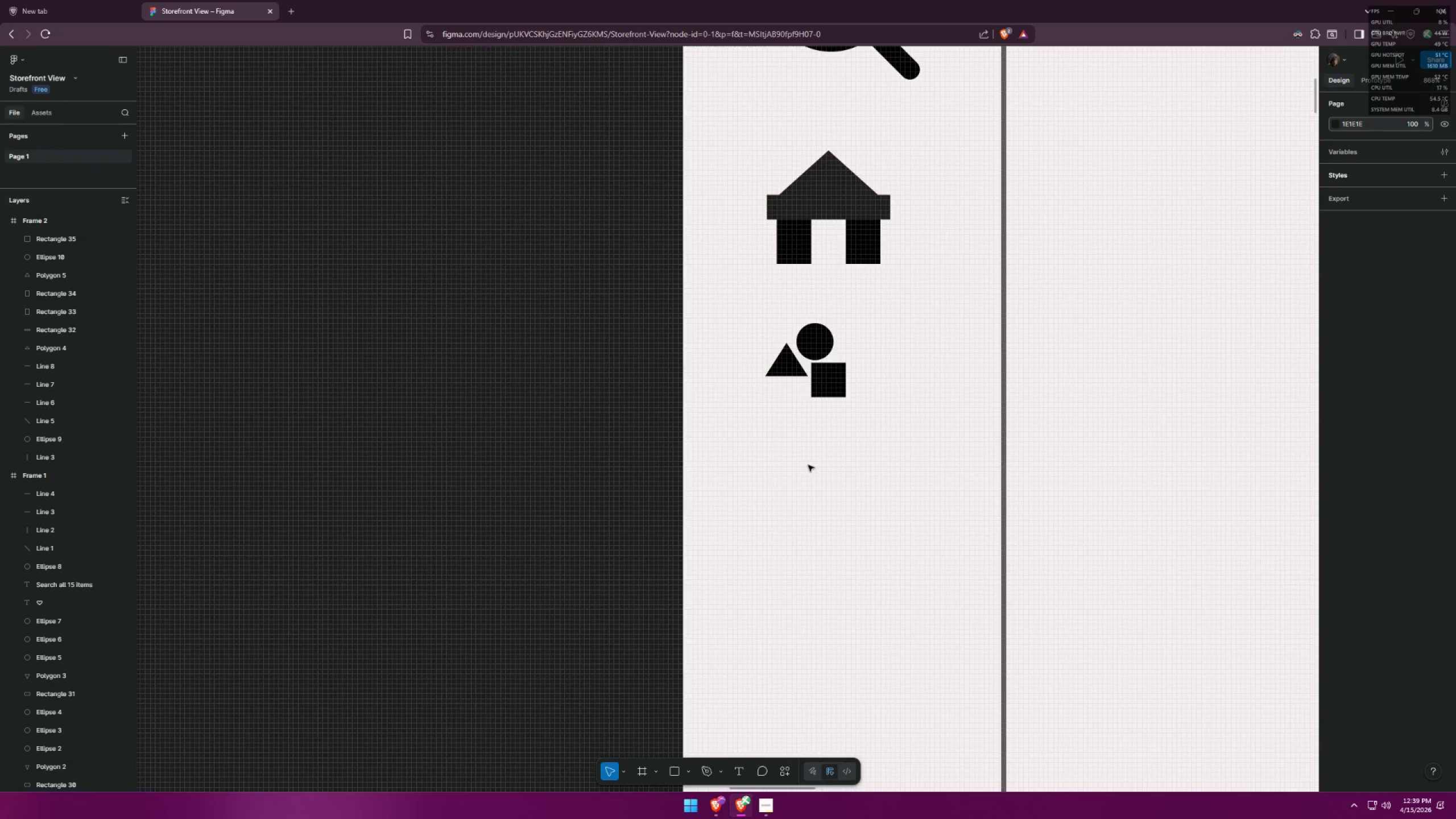 
left_click_drag(start_coordinate=[688, 462], to_coordinate=[907, 302])
 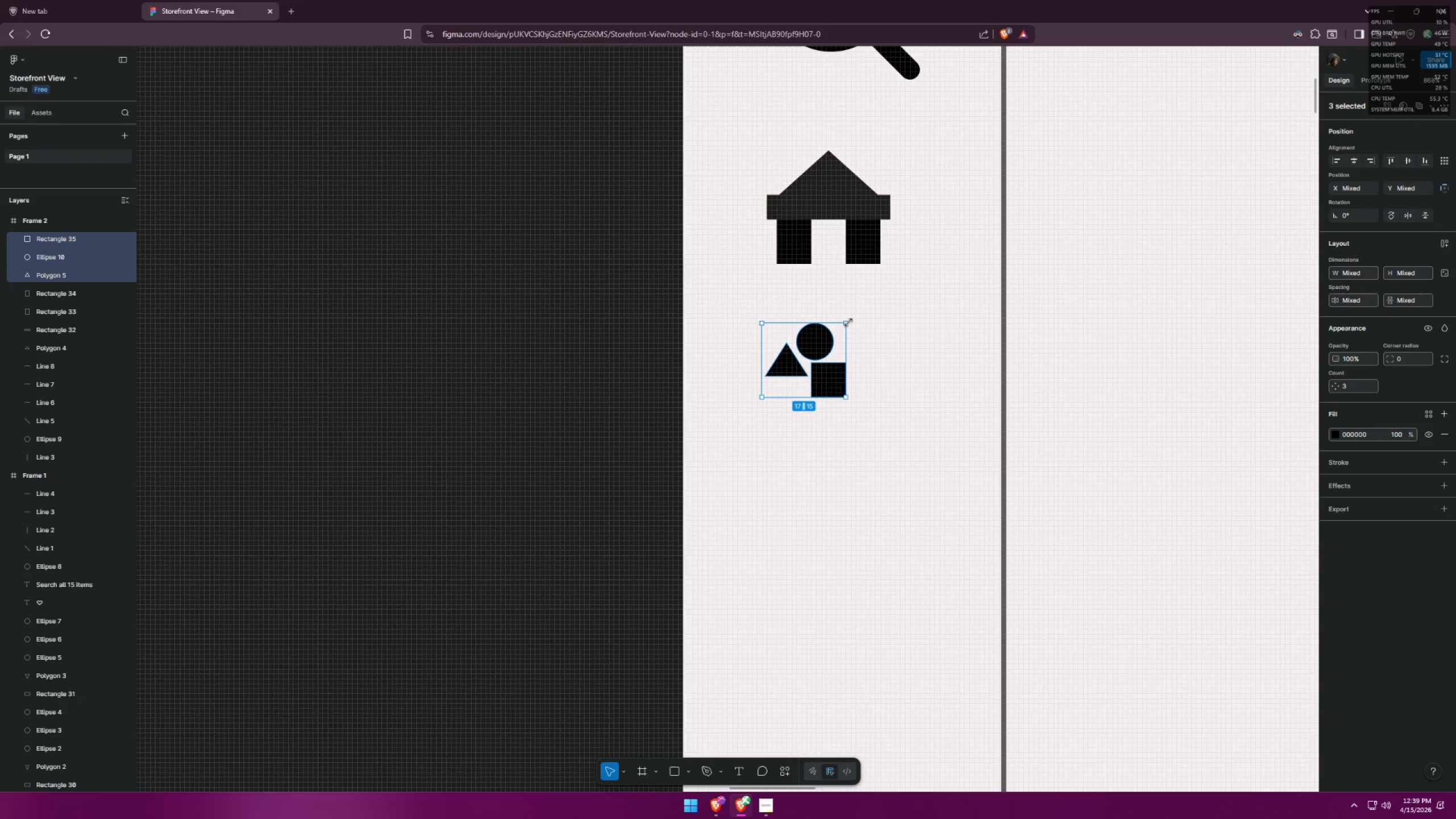 
hold_key(key=ShiftLeft, duration=0.72)
left_click_drag(start_coordinate=[849, 322], to_coordinate=[860, 317])
 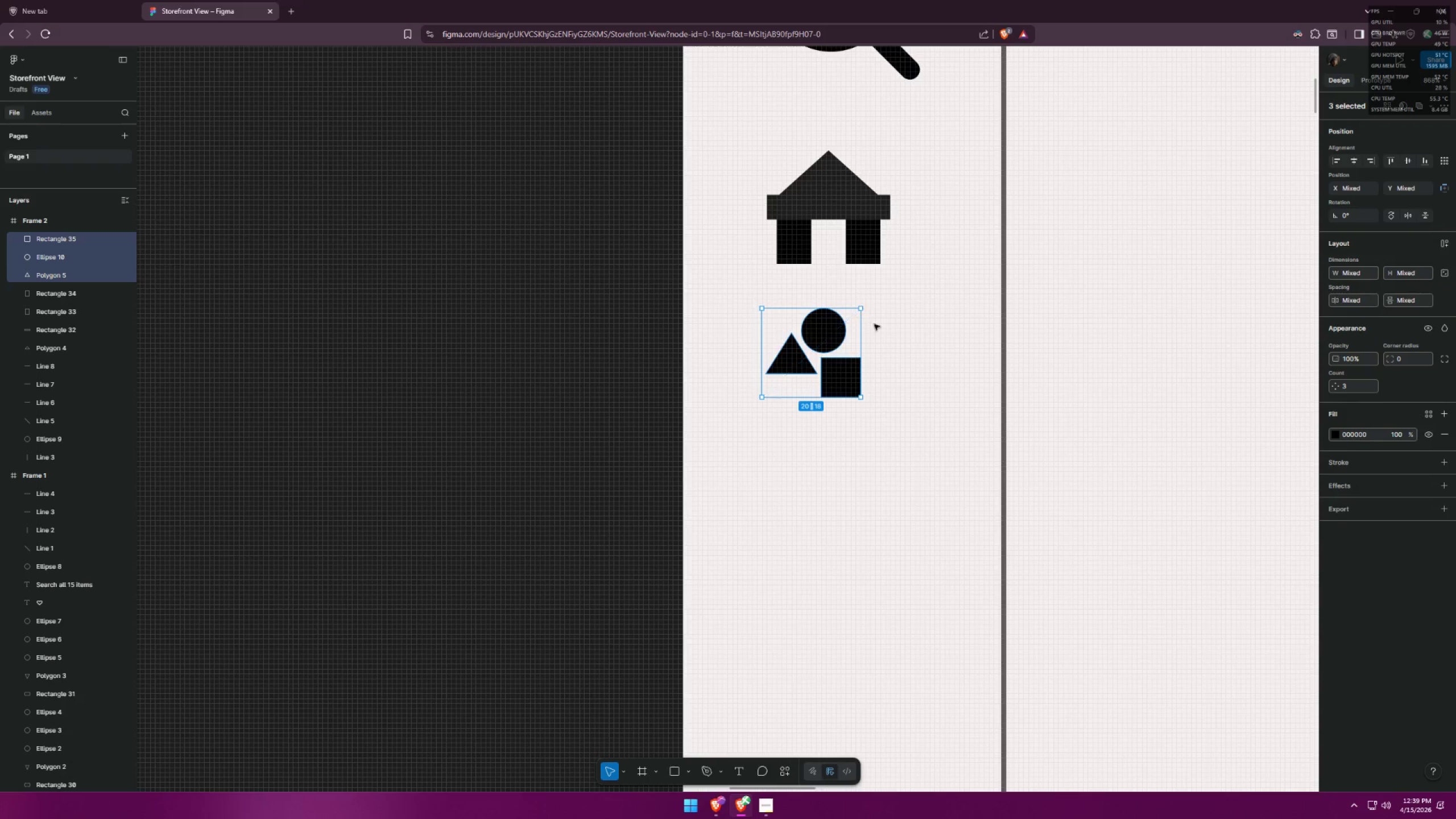 
left_click([934, 361])
 